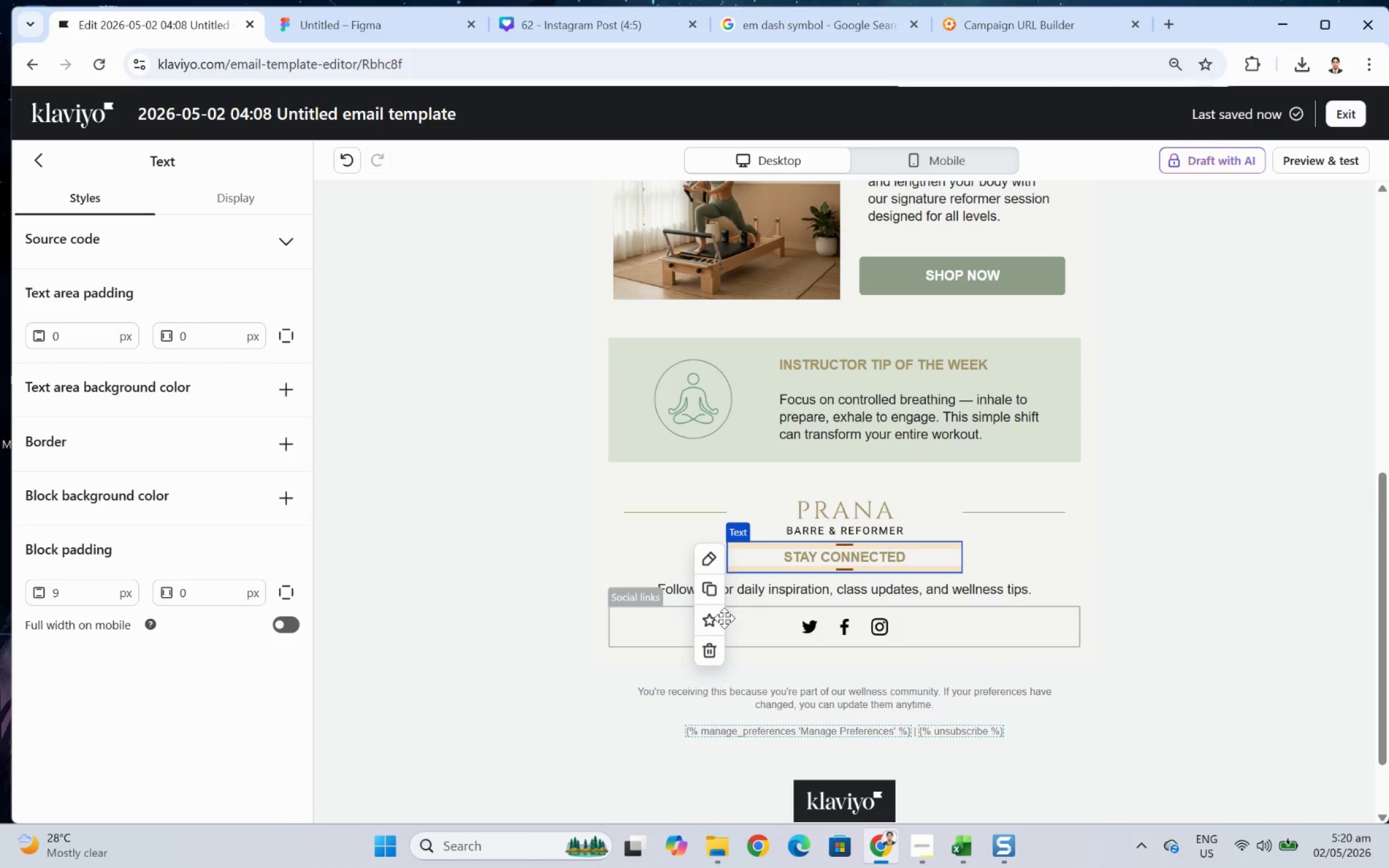 
left_click([711, 657])
 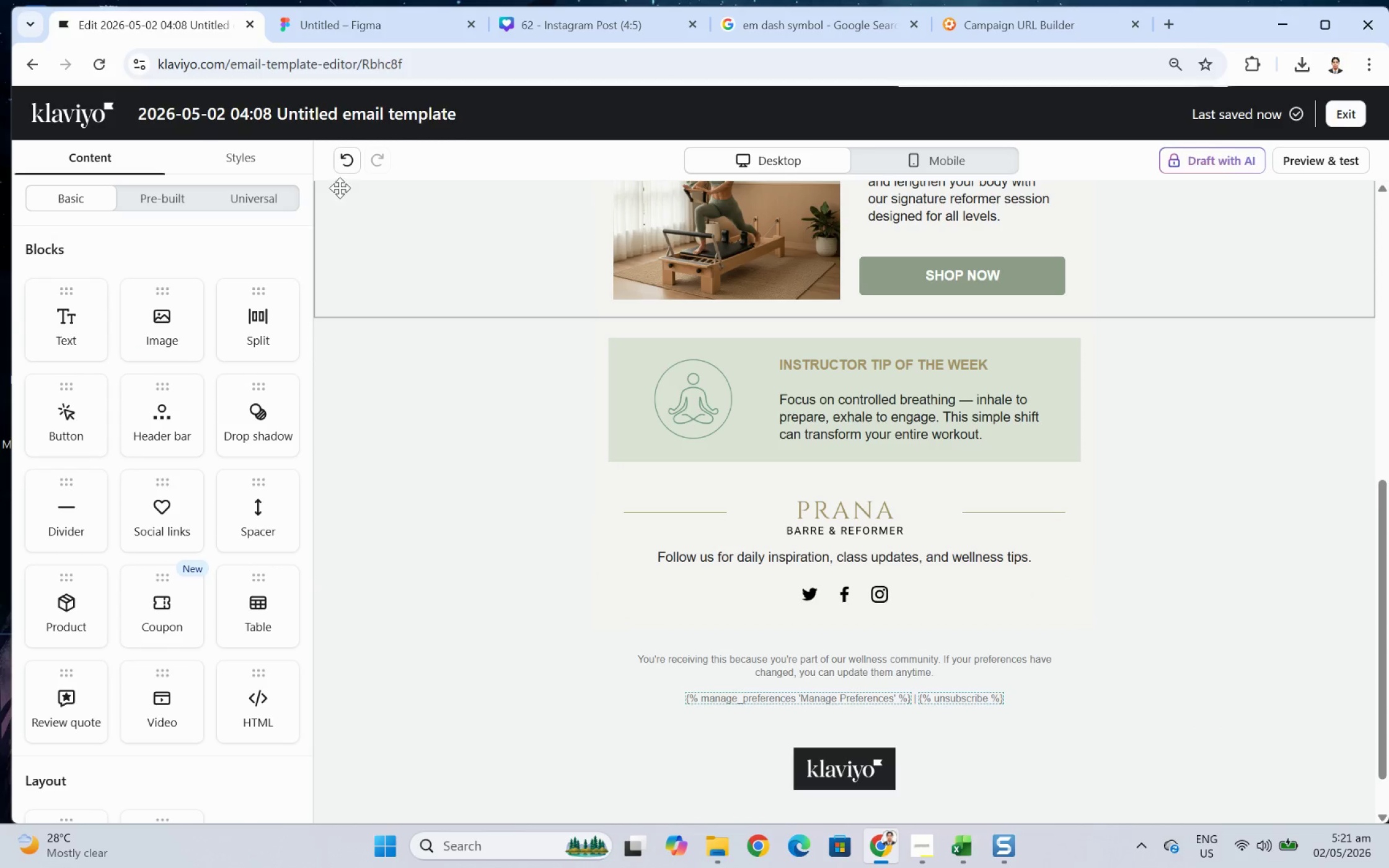 
left_click([352, 161])
 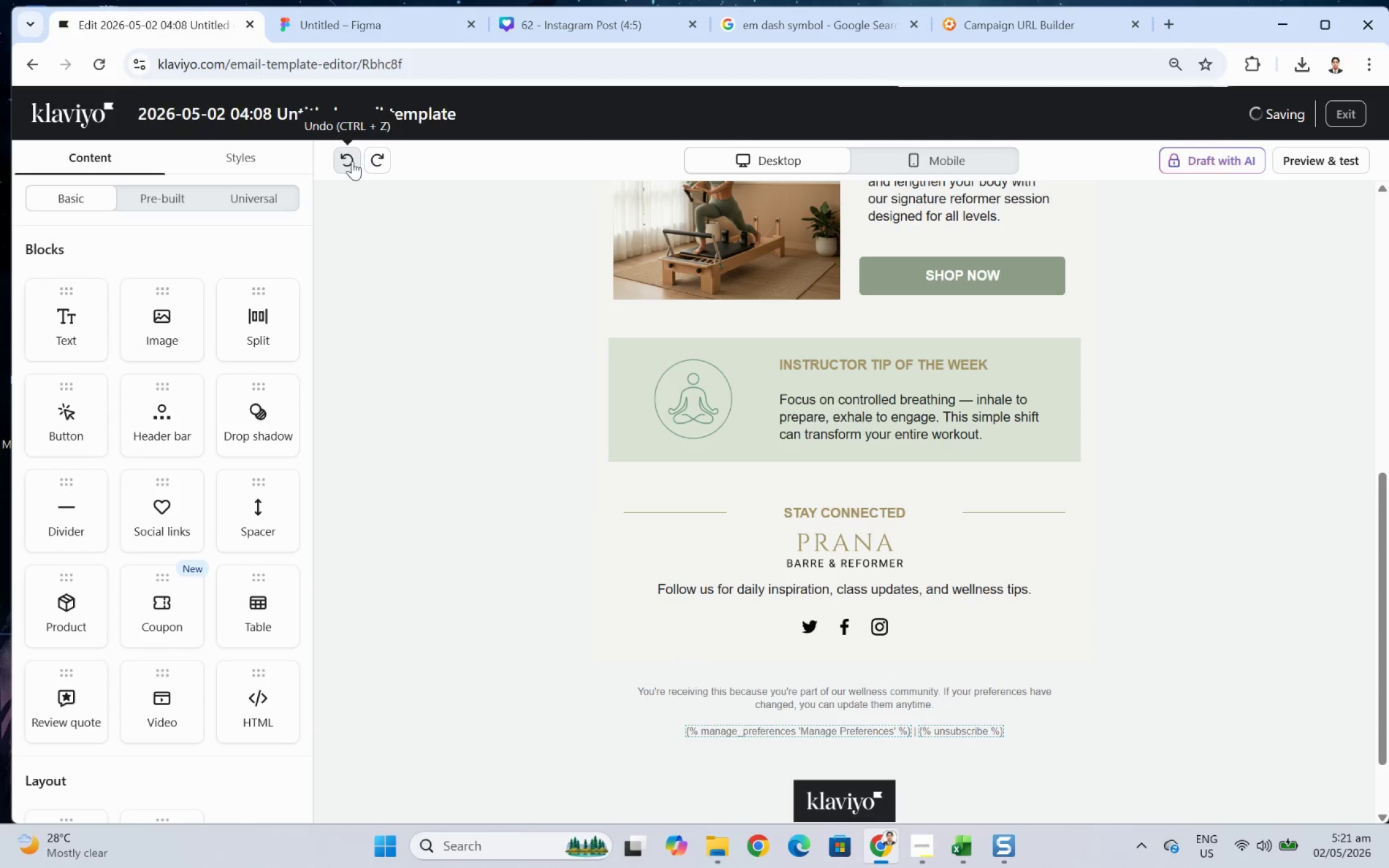 
left_click([352, 161])
 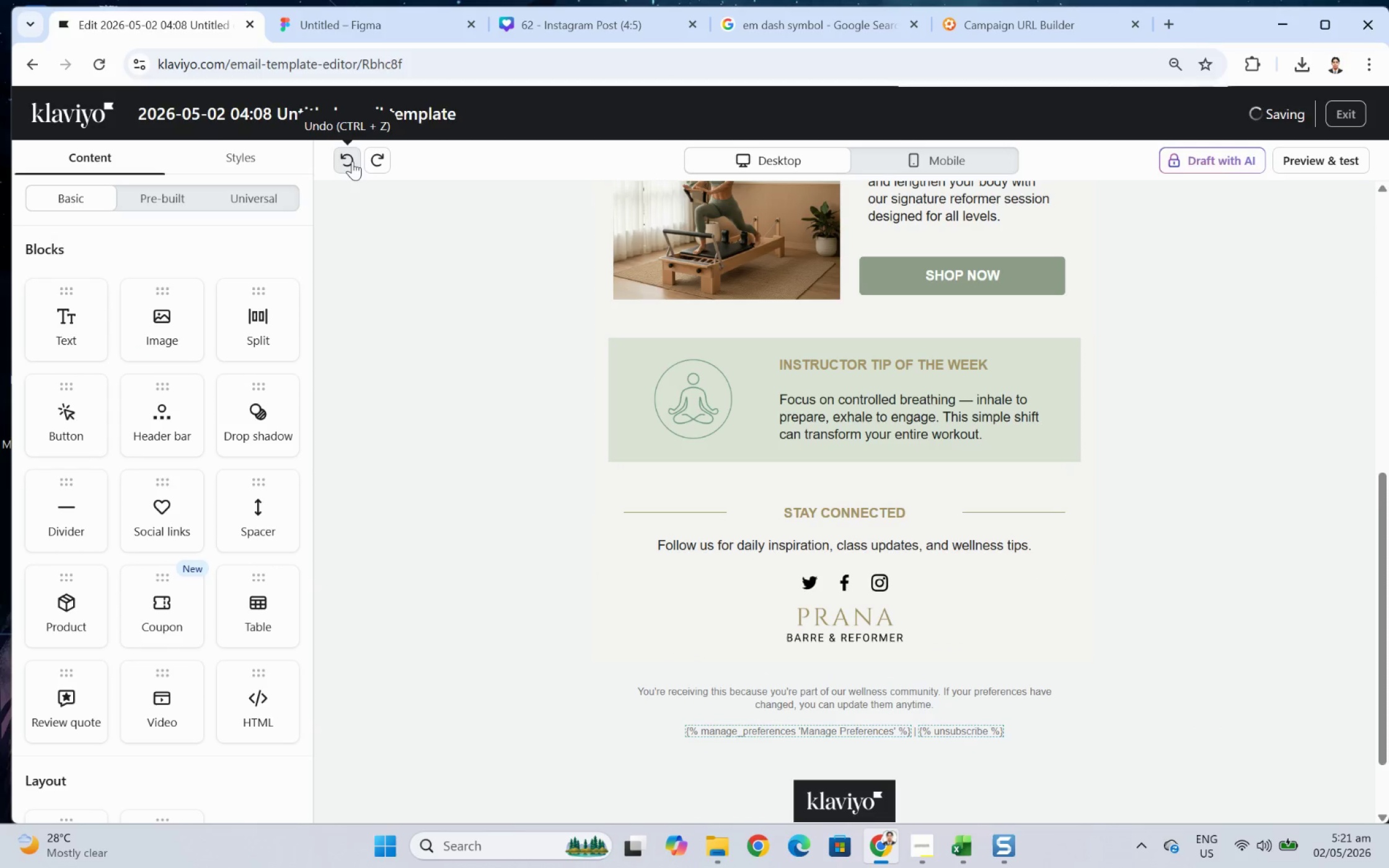 
left_click([352, 161])
 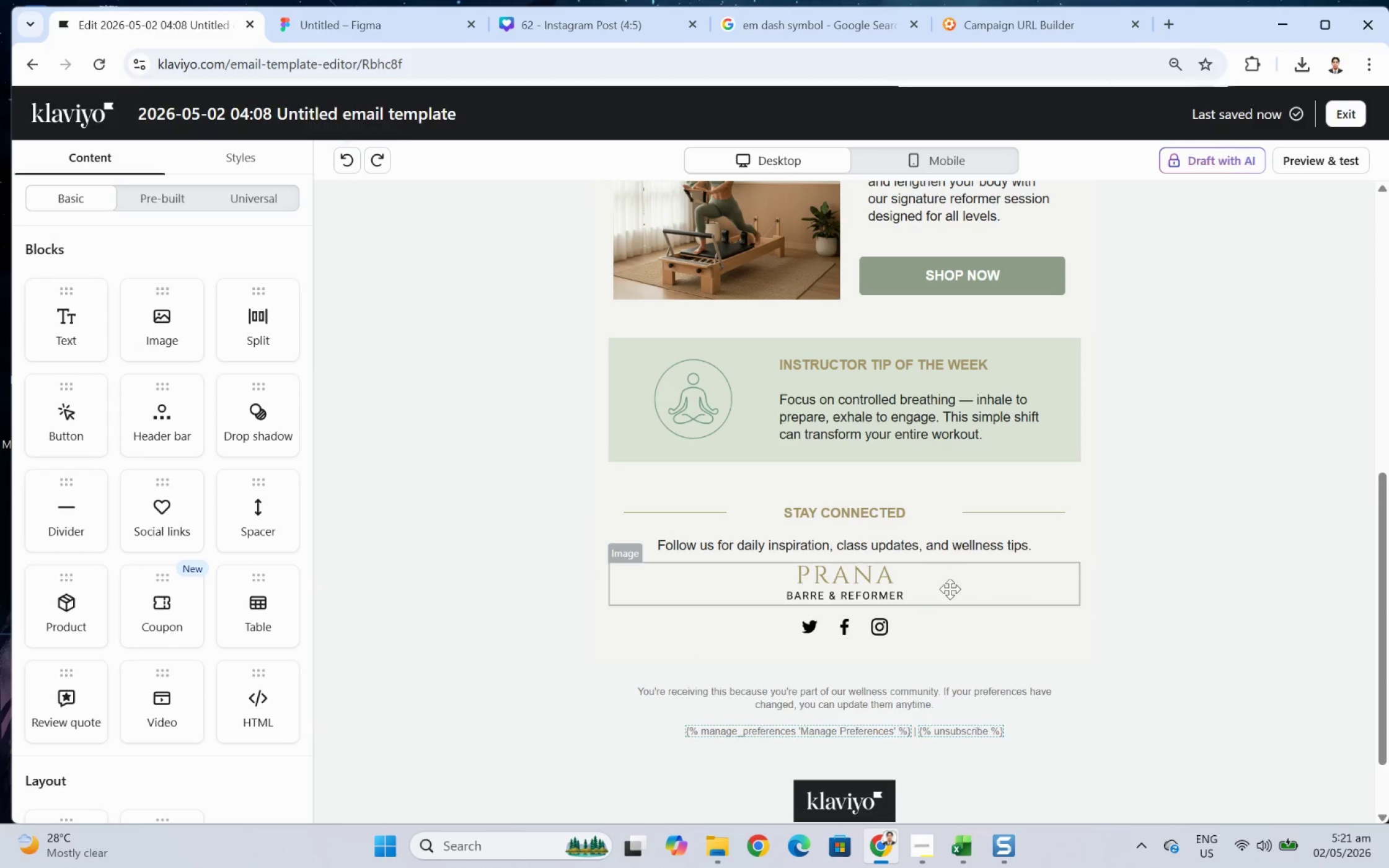 
left_click_drag(start_coordinate=[930, 578], to_coordinate=[947, 615])
 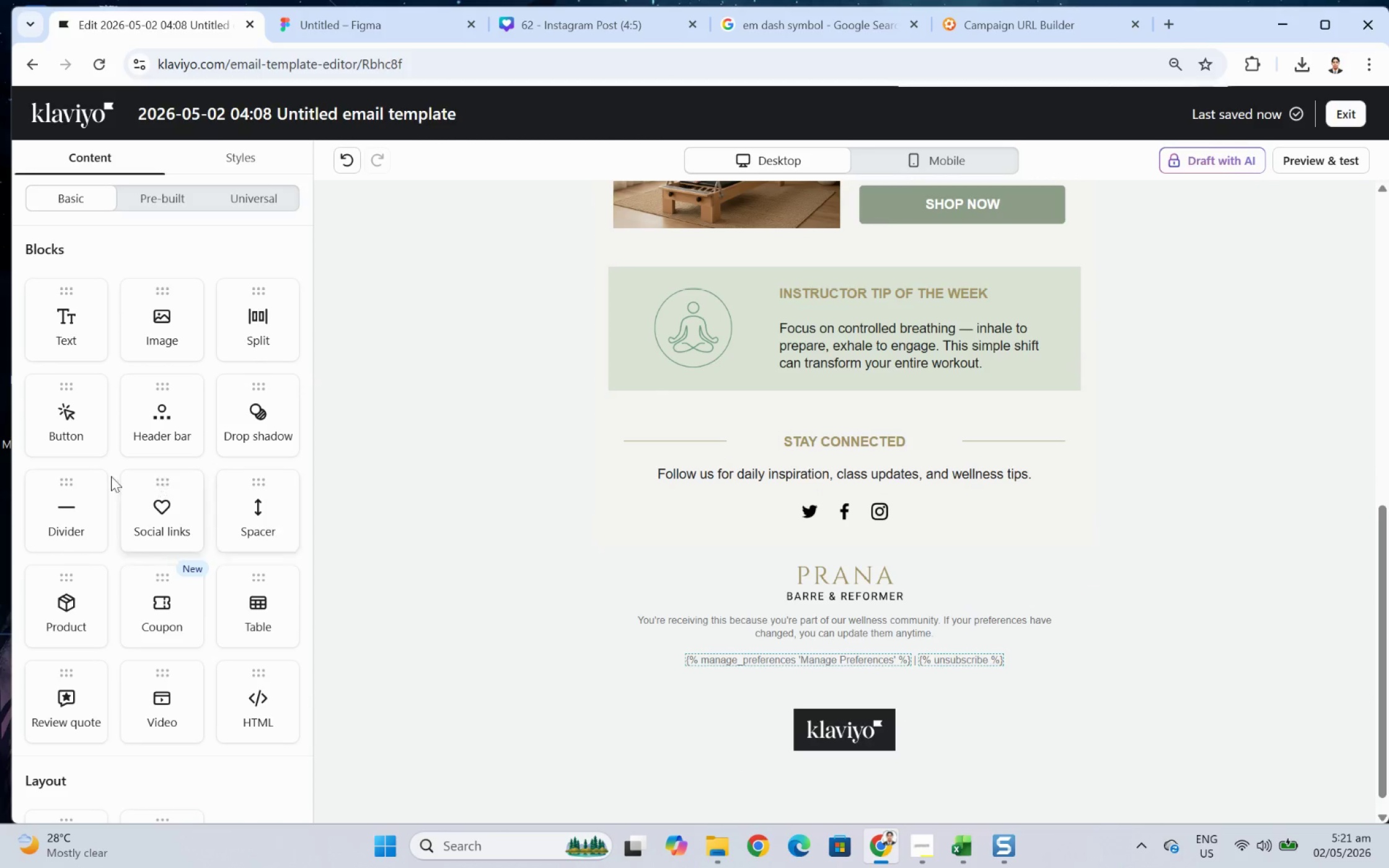 
wait(7.33)
 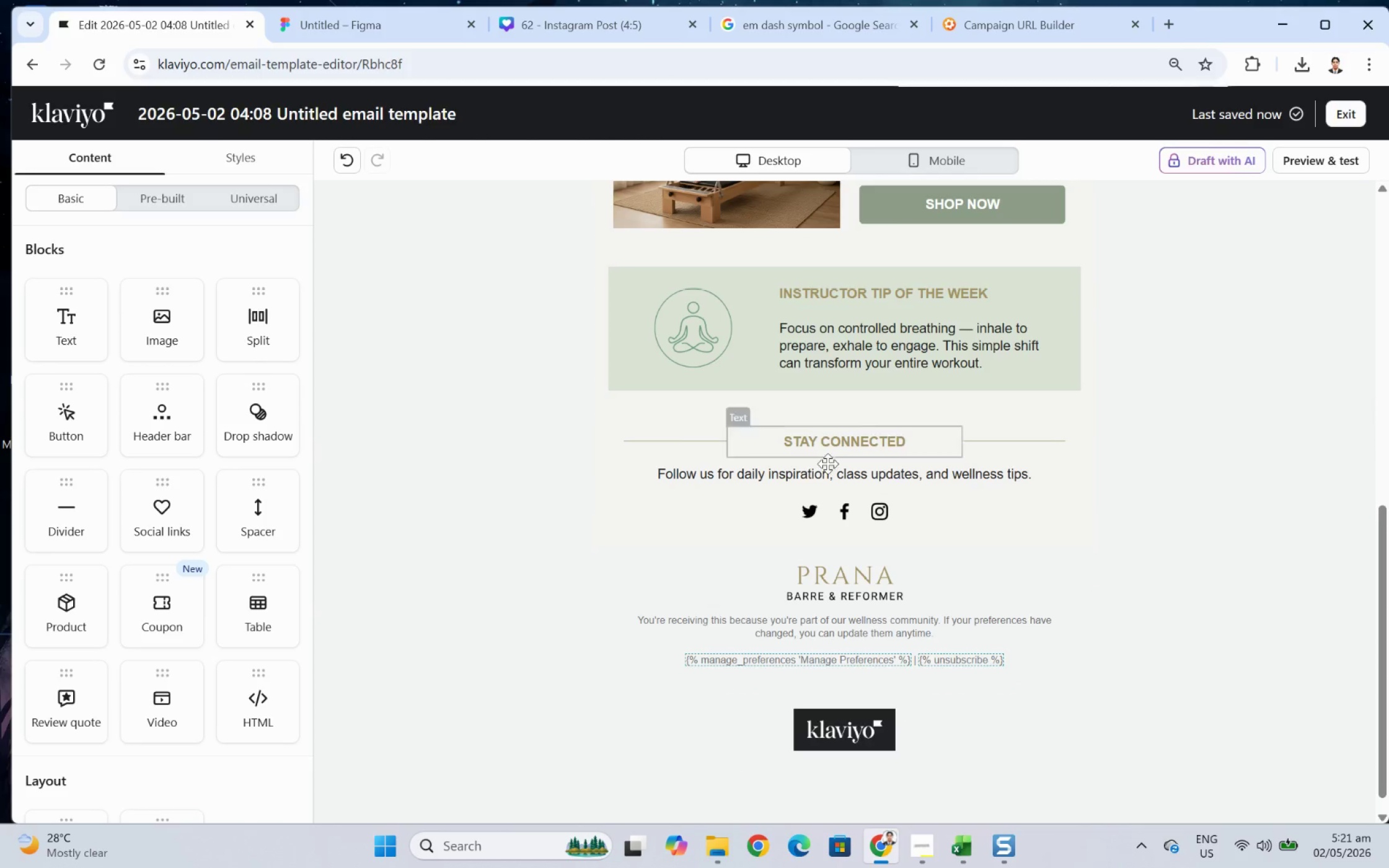 
left_click_drag(start_coordinate=[284, 512], to_coordinate=[872, 574])
 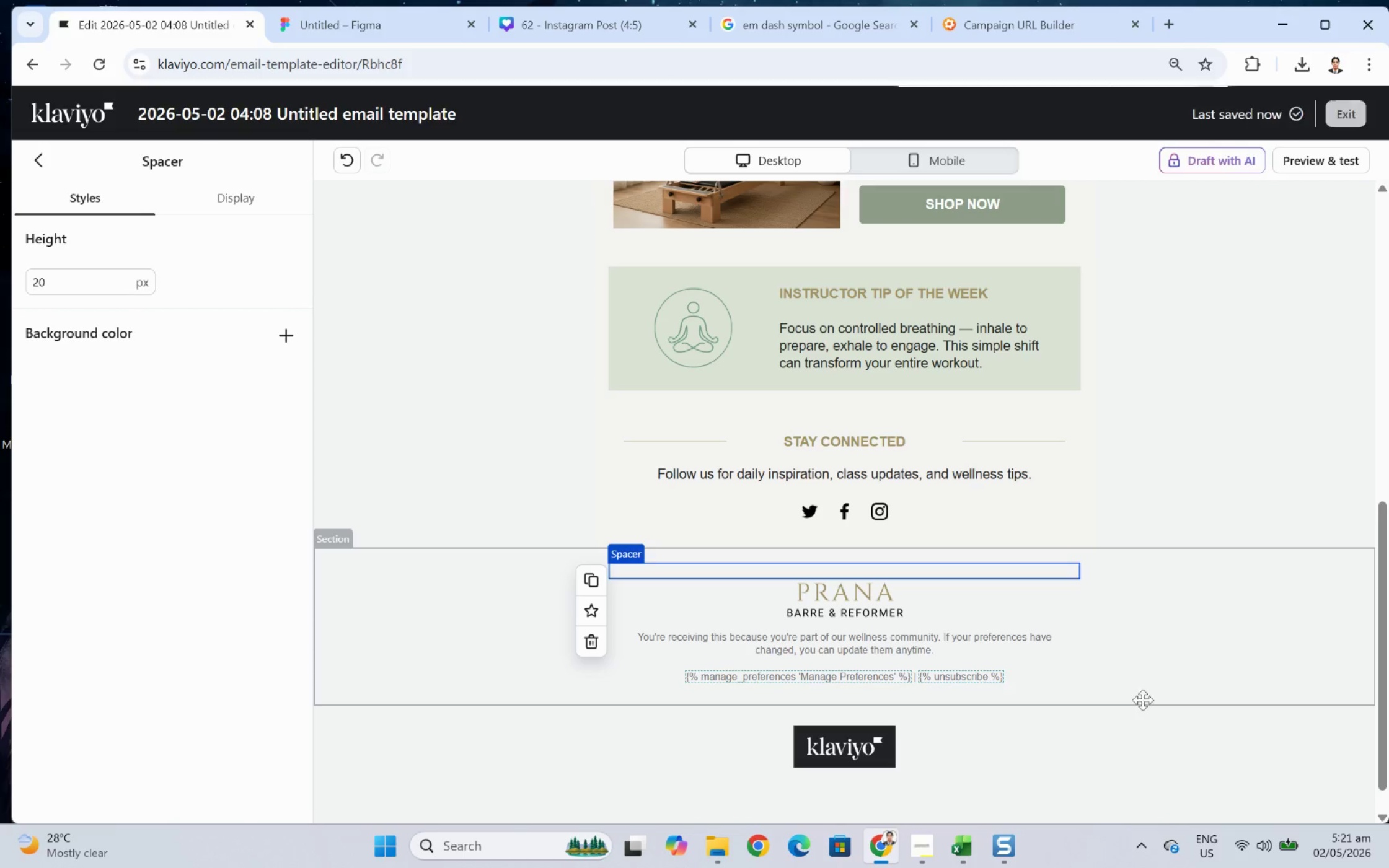 
left_click([1147, 747])
 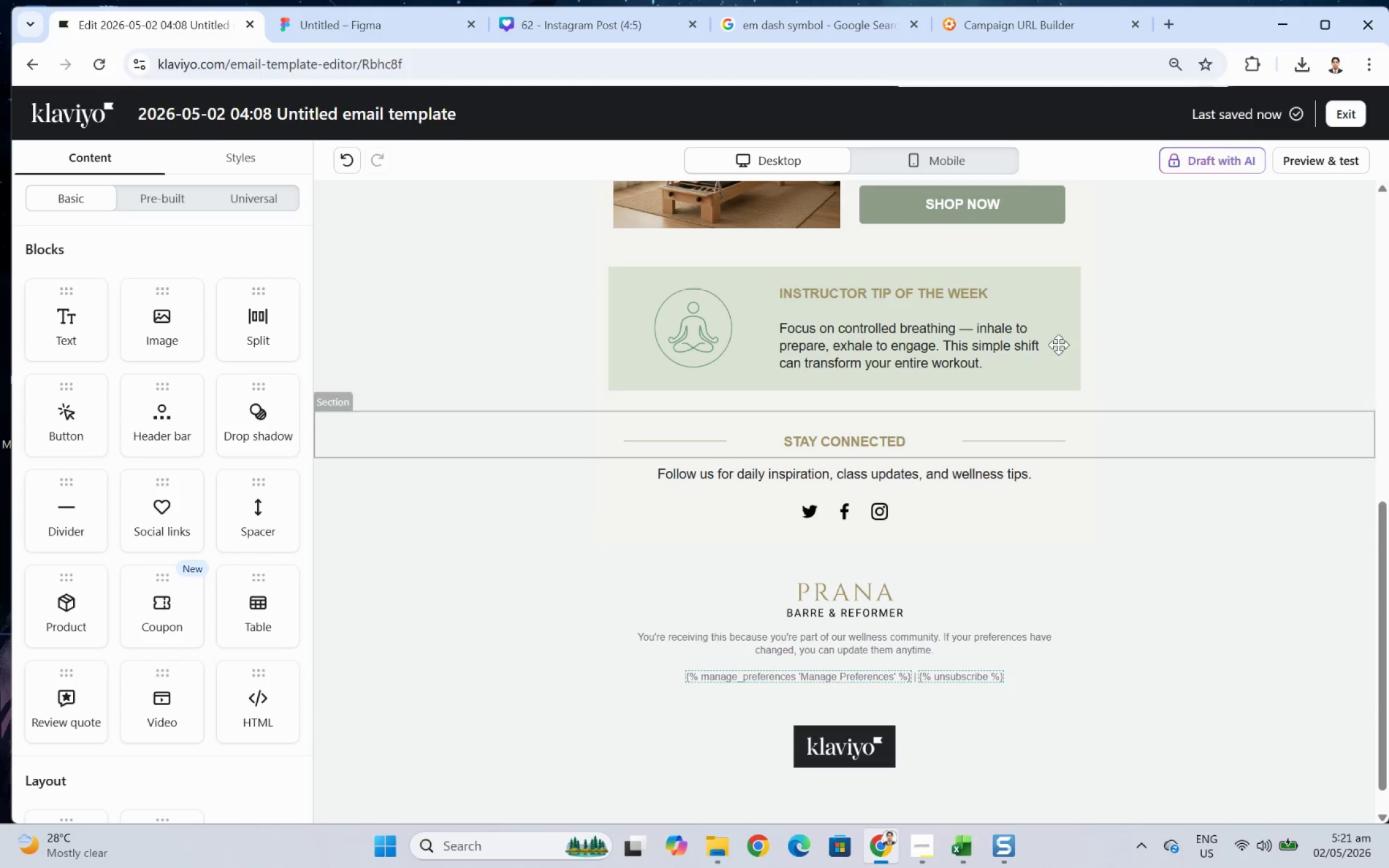 
hold_key(key=ControlLeft, duration=0.56)
scroll: coordinate [981, 353], scroll_direction: down, amount: 4.0
 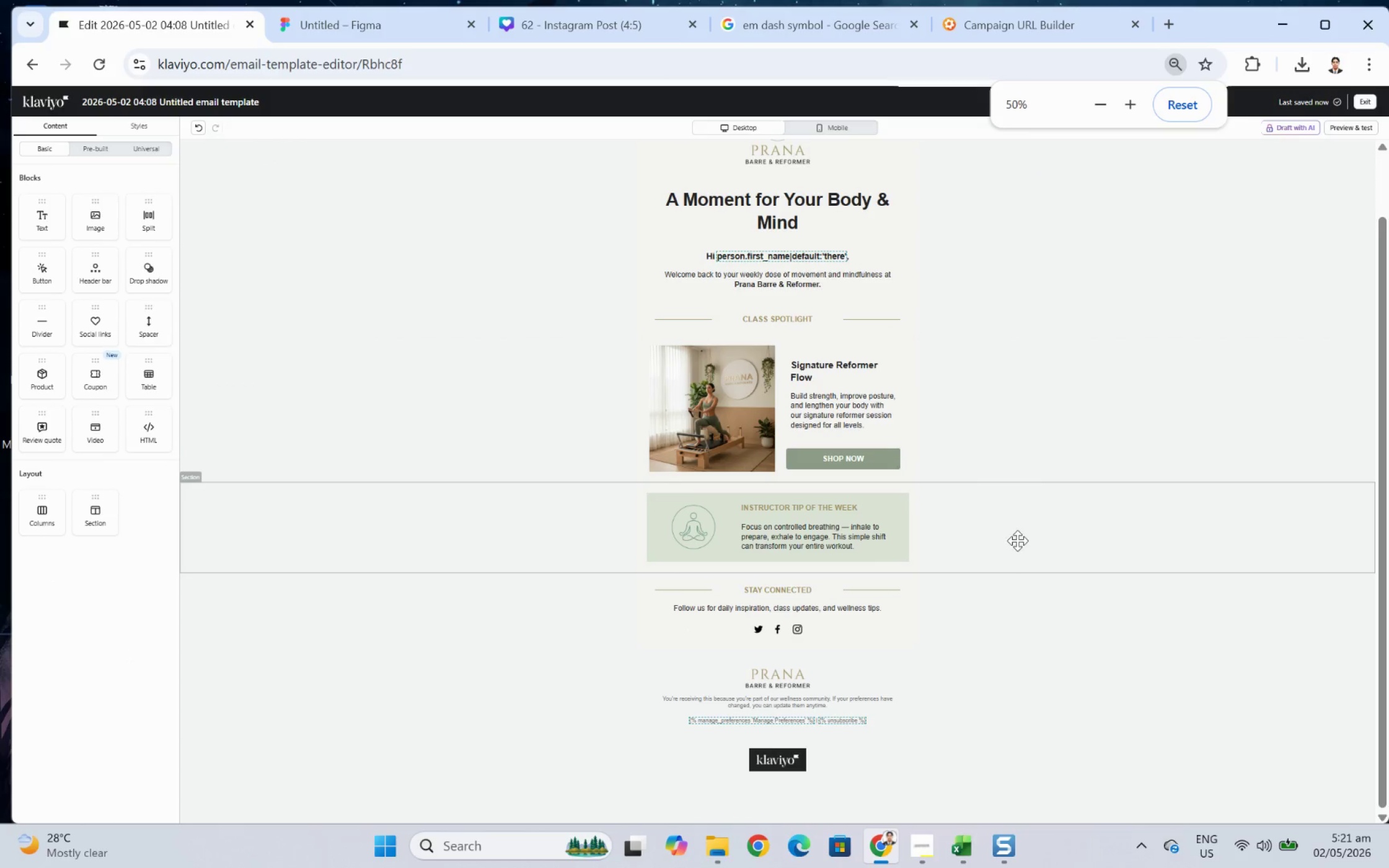 
scroll: coordinate [1021, 514], scroll_direction: up, amount: 4.0
 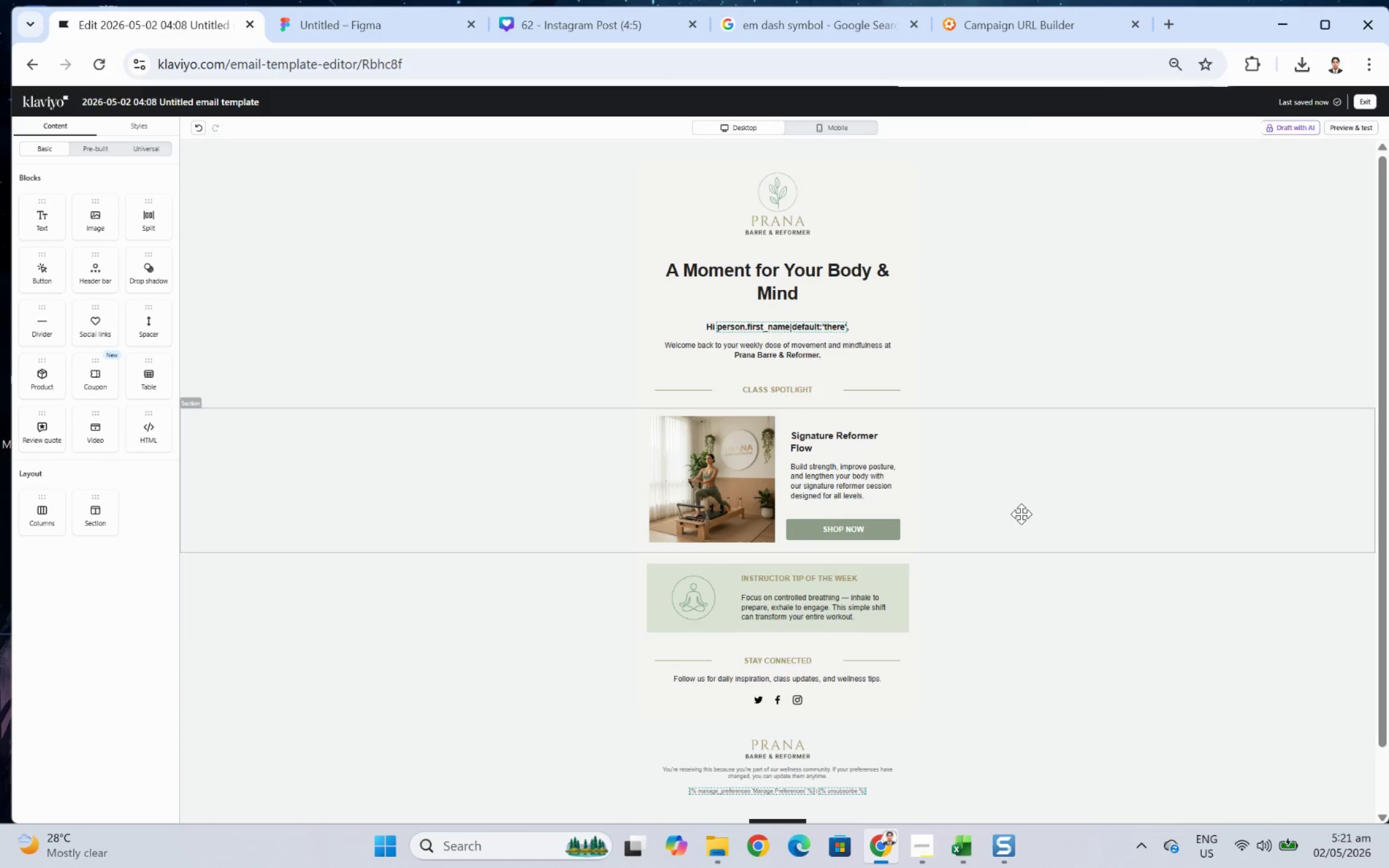 
scroll: coordinate [1021, 514], scroll_direction: down, amount: 3.0
 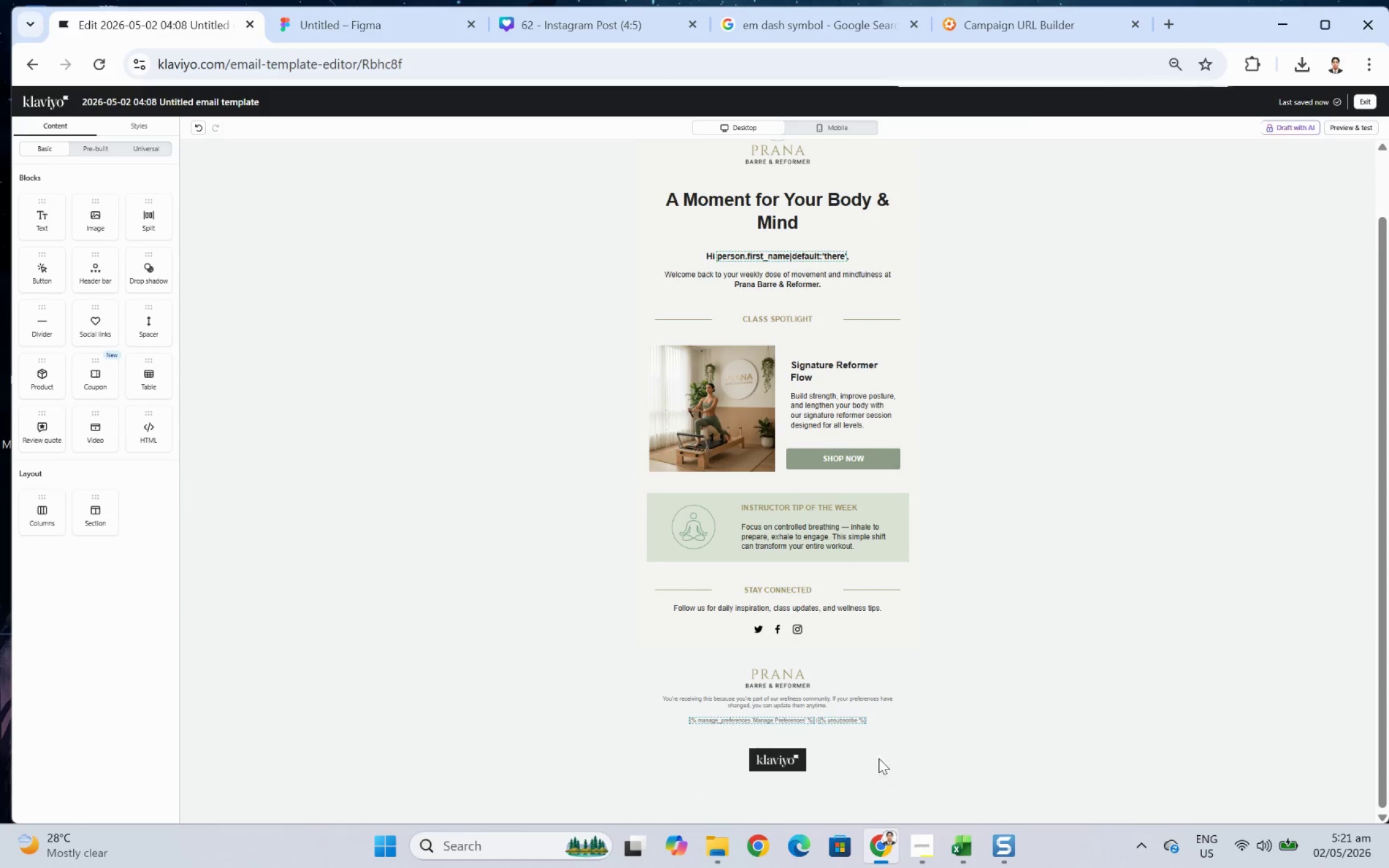 
left_click([788, 683])
 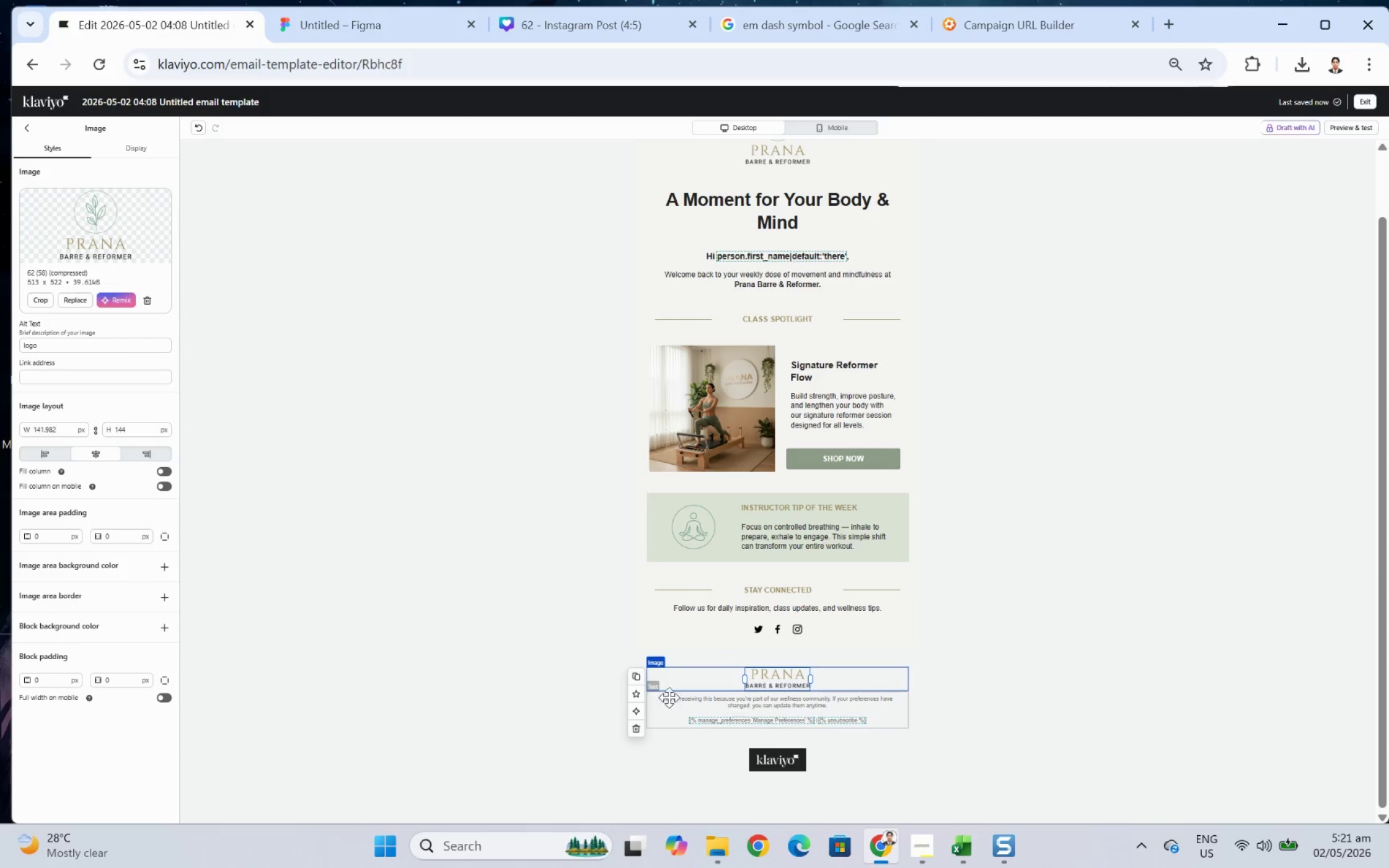 
left_click([636, 726])
 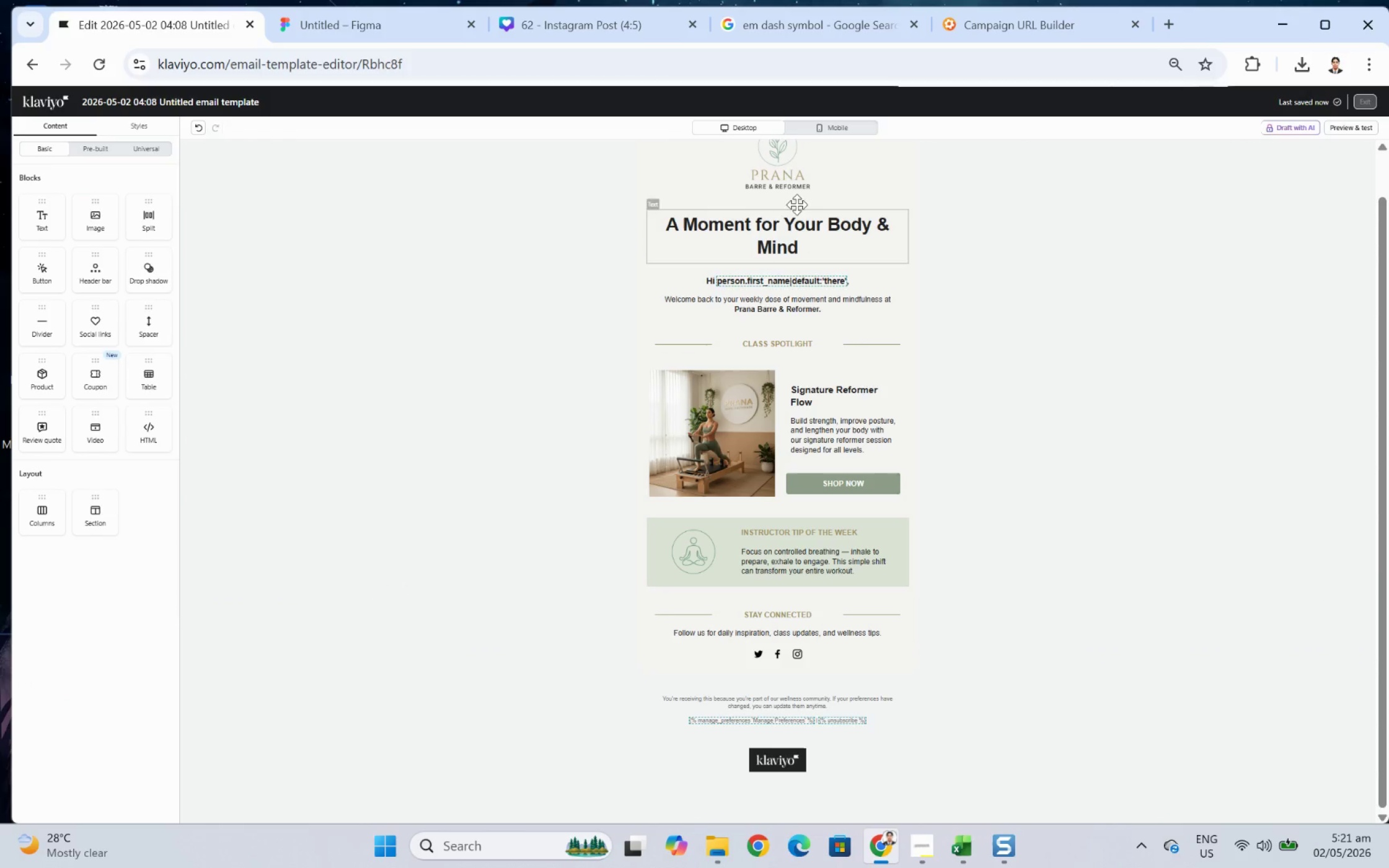 
left_click([787, 177])
 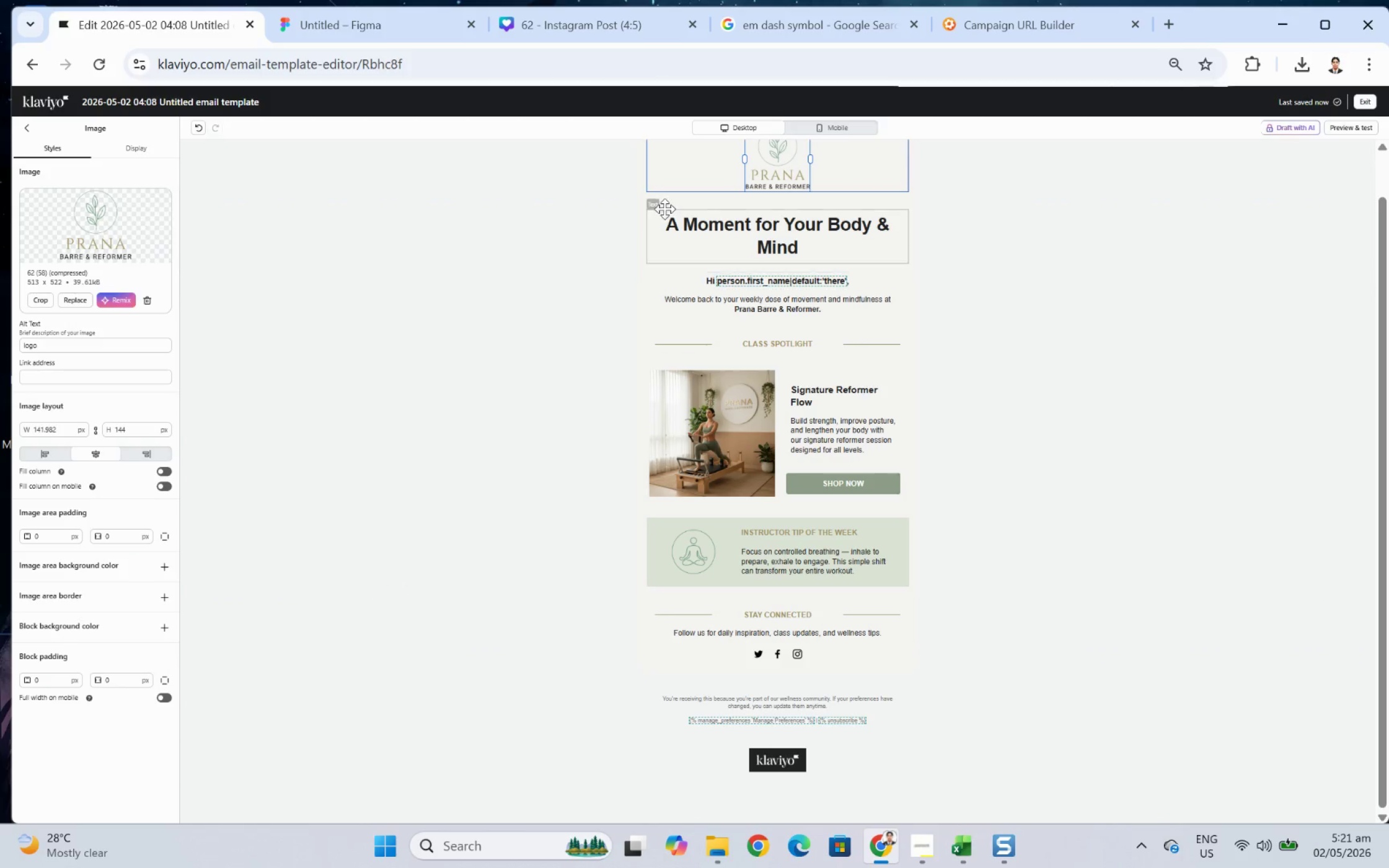 
scroll: coordinate [663, 211], scroll_direction: up, amount: 1.0
 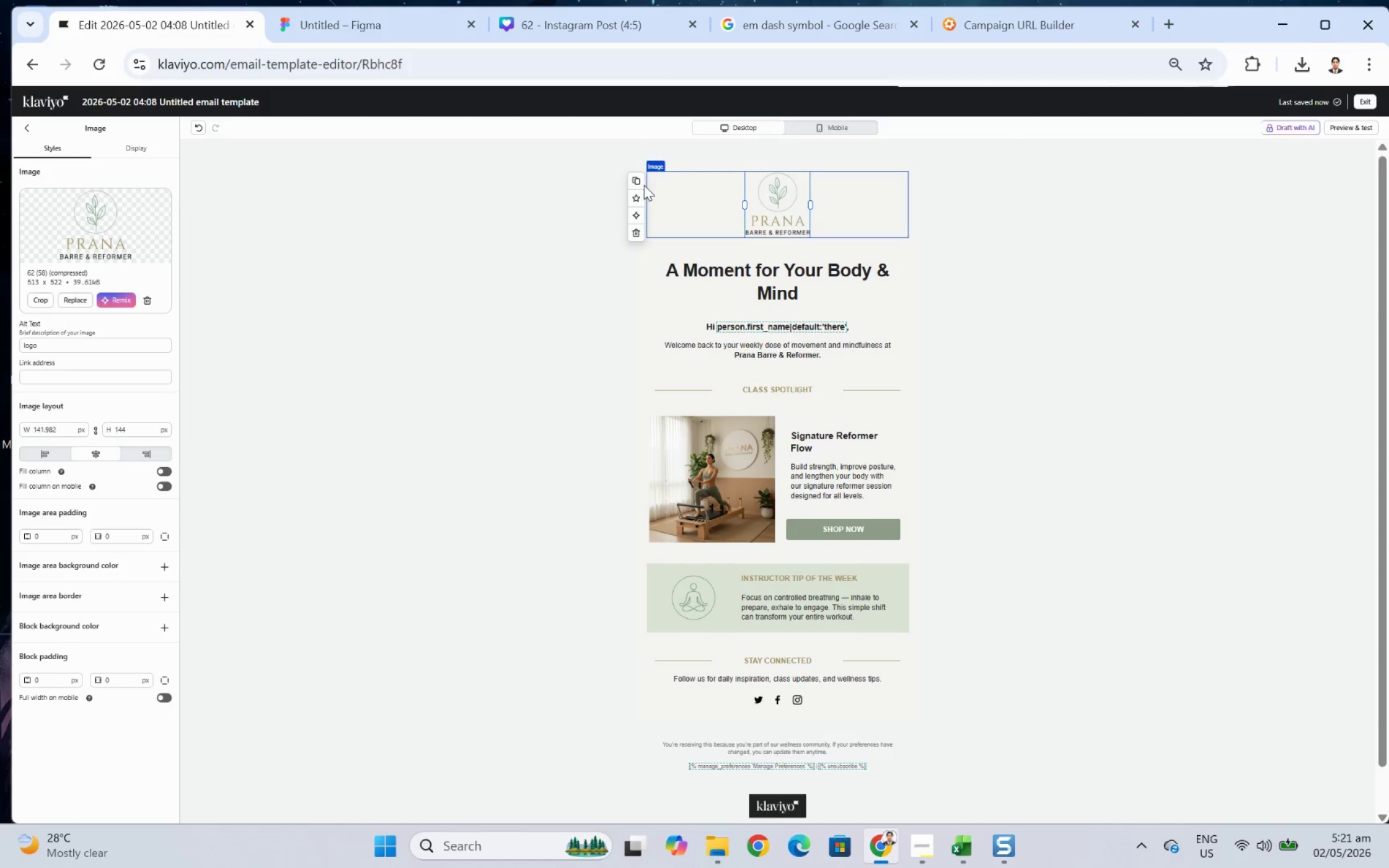 
left_click([636, 183])
 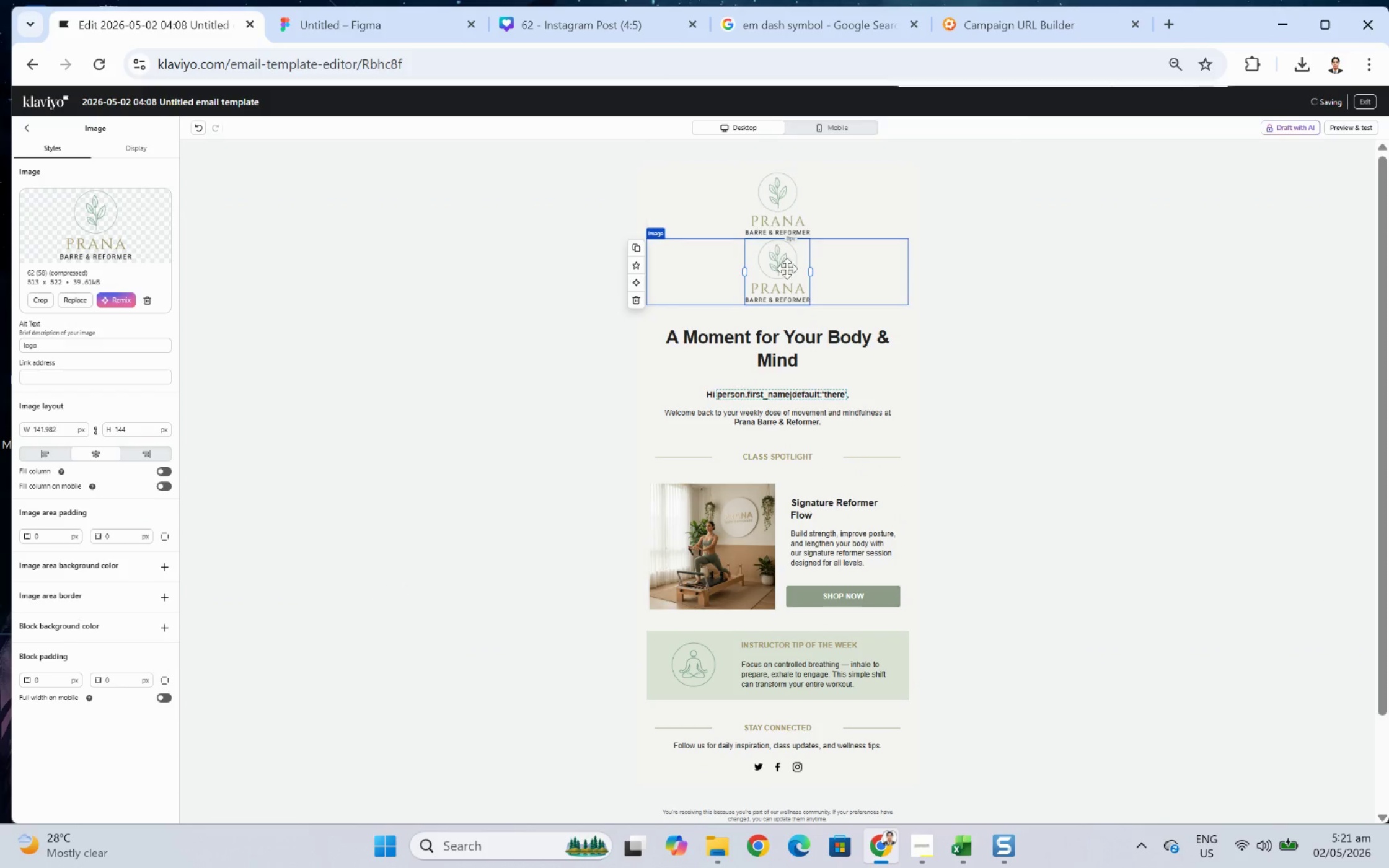 
left_click_drag(start_coordinate=[786, 271], to_coordinate=[796, 685])
 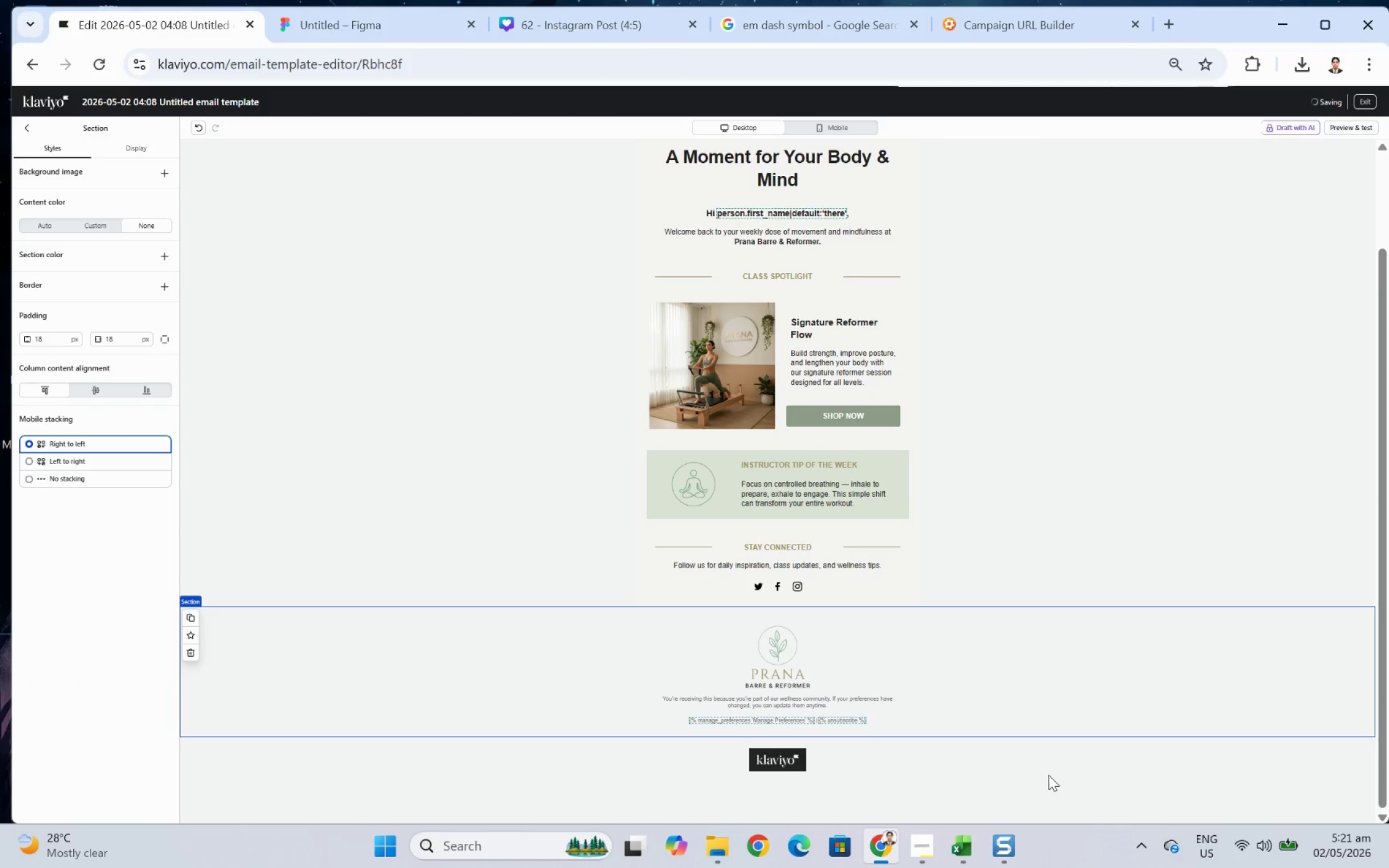 
left_click([1007, 766])
 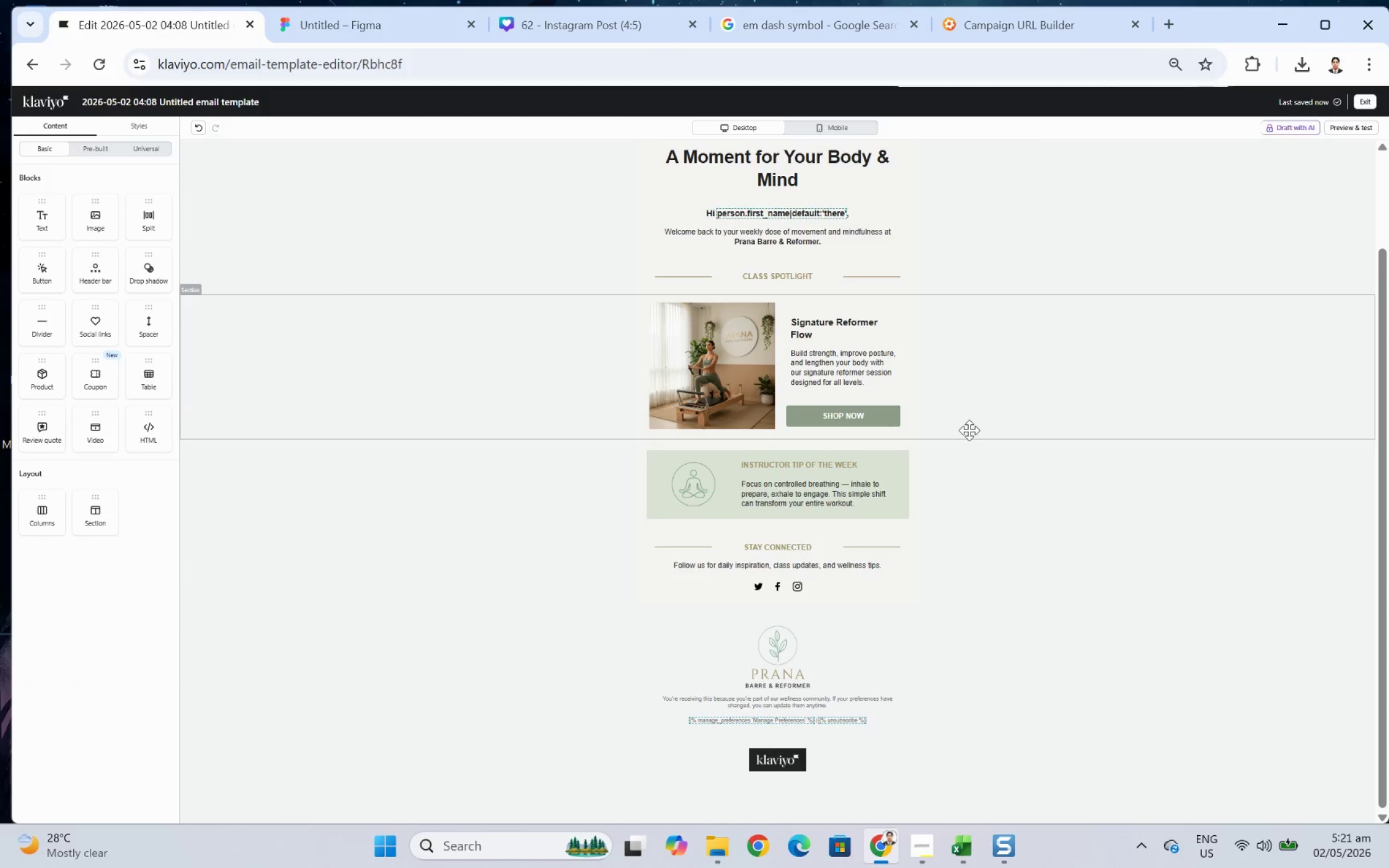 
hold_key(key=ControlLeft, duration=0.4)
scroll: coordinate [1041, 556], scroll_direction: down, amount: 2.0
 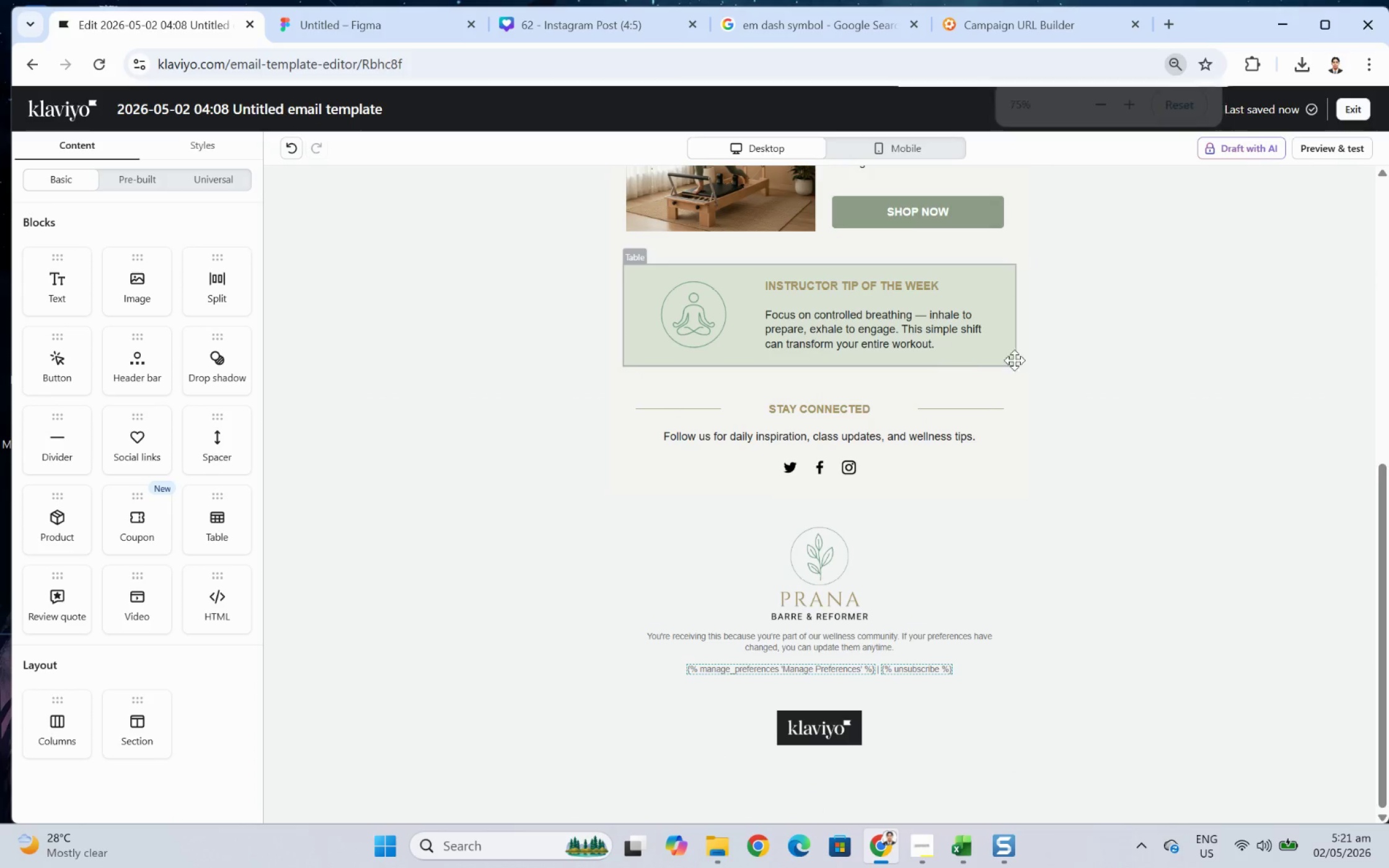 
scroll: coordinate [1077, 375], scroll_direction: up, amount: 2.0
 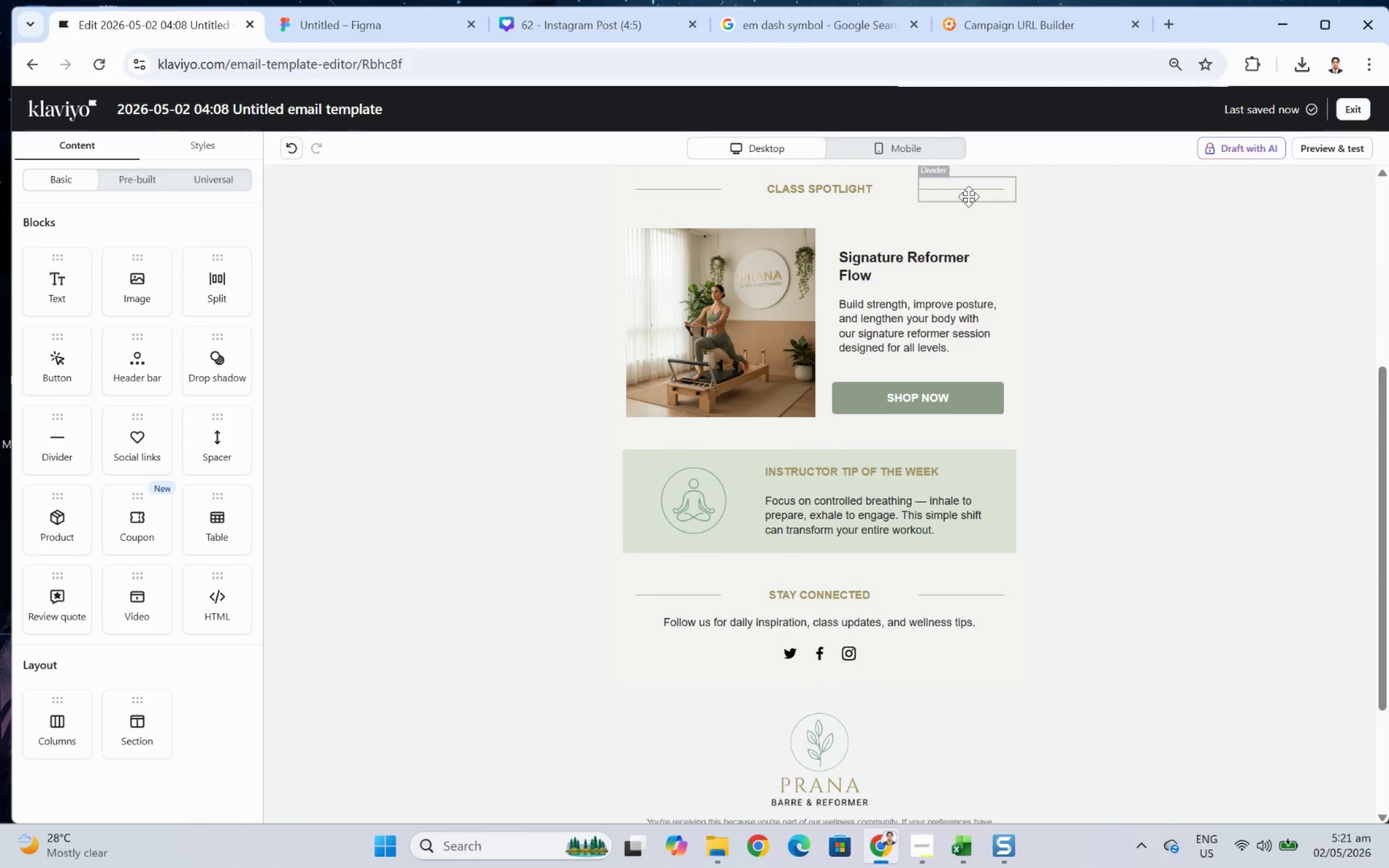 
left_click([924, 149])
 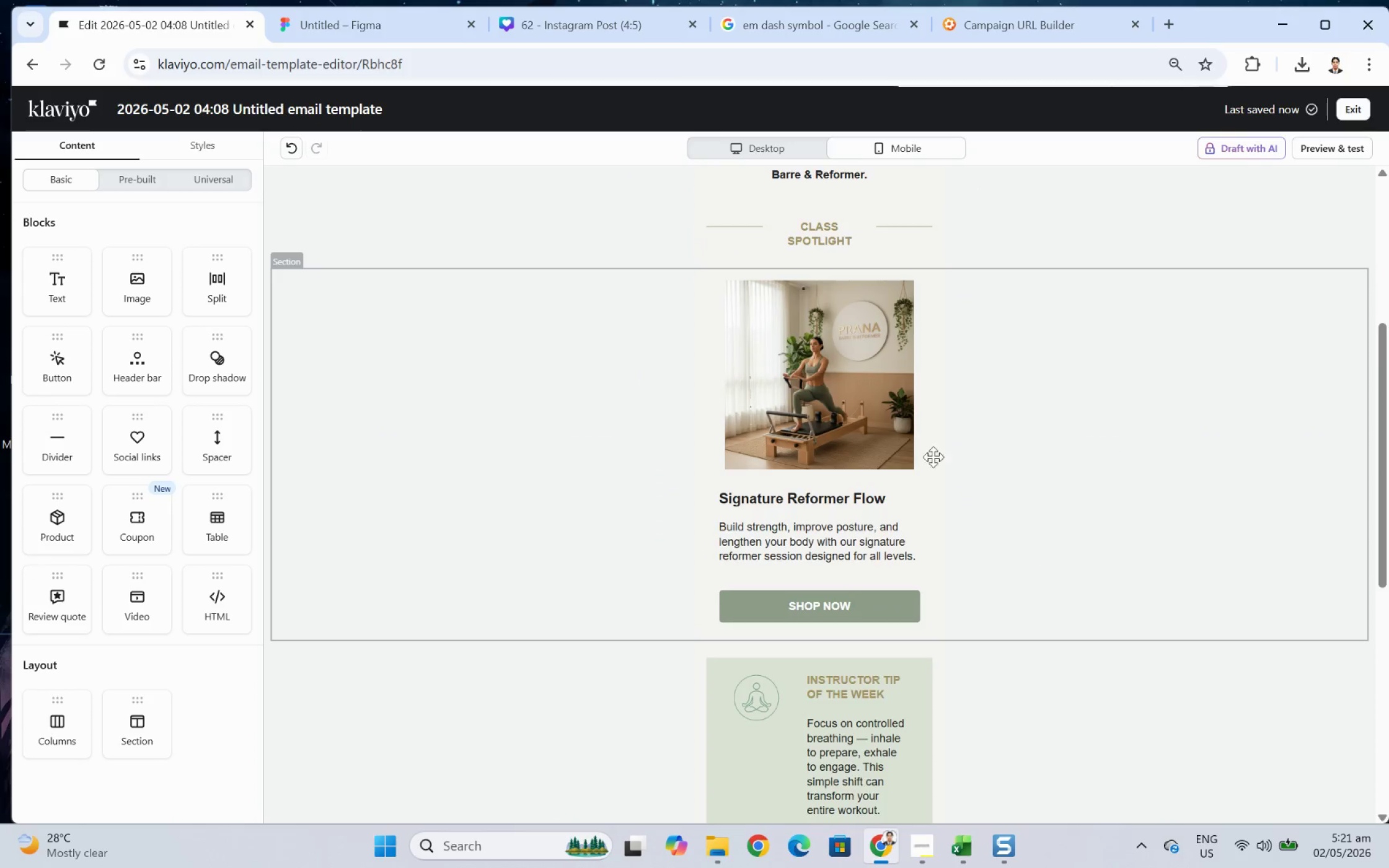 
scroll: coordinate [920, 538], scroll_direction: down, amount: 6.0
 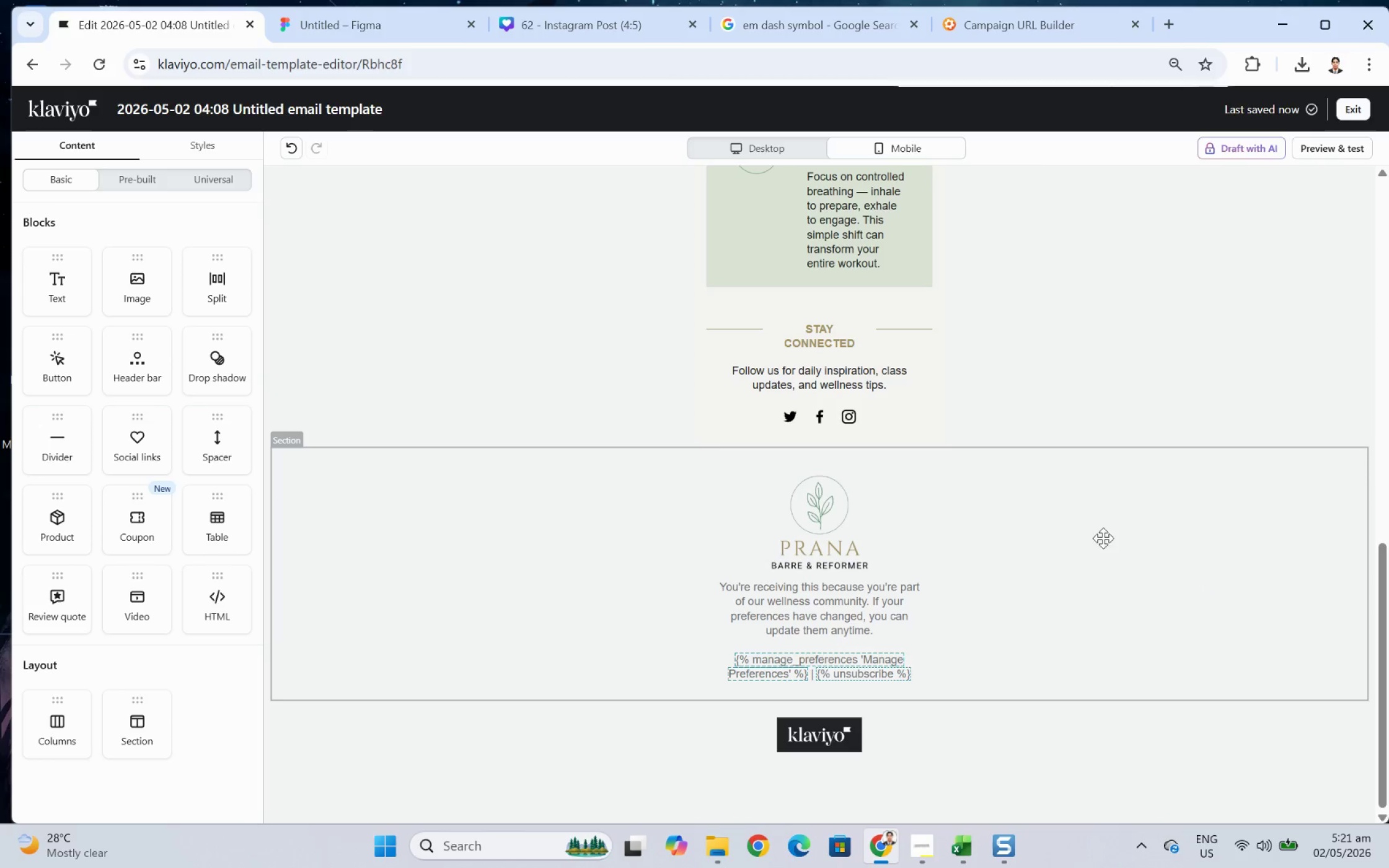 
scroll: coordinate [1095, 514], scroll_direction: up, amount: 3.0
 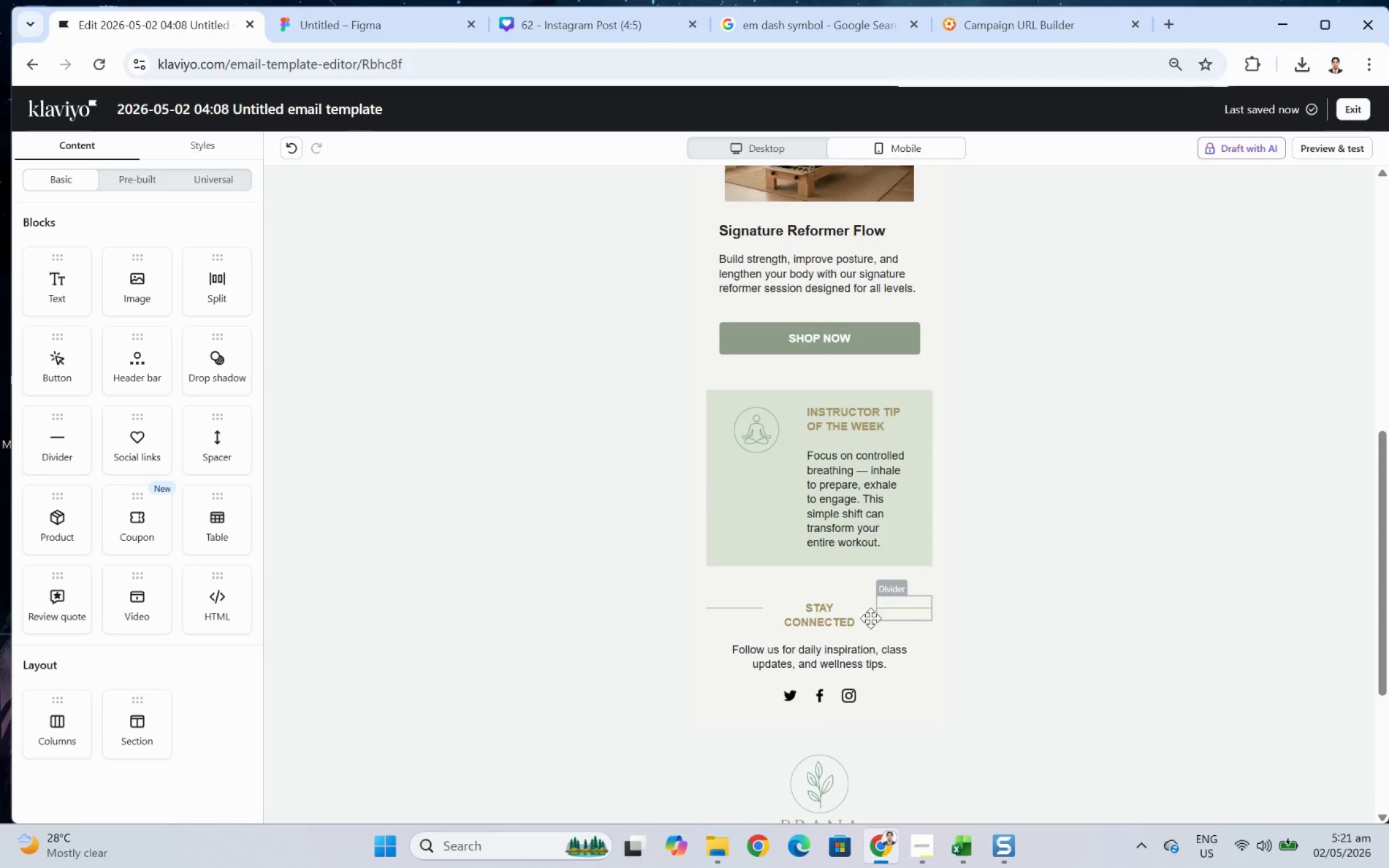 
scroll: coordinate [891, 633], scroll_direction: down, amount: 3.0
 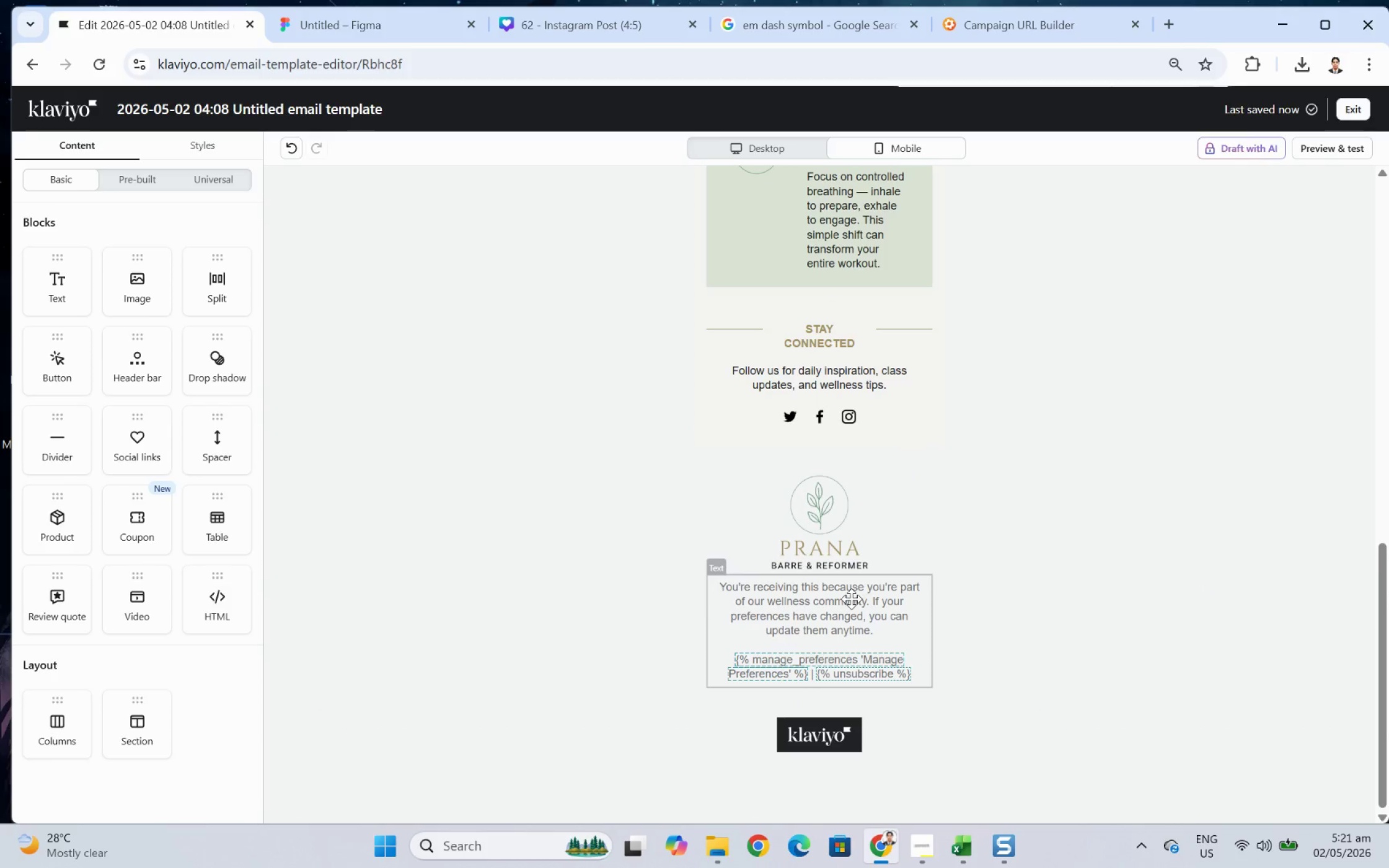 
double_click([851, 598])
 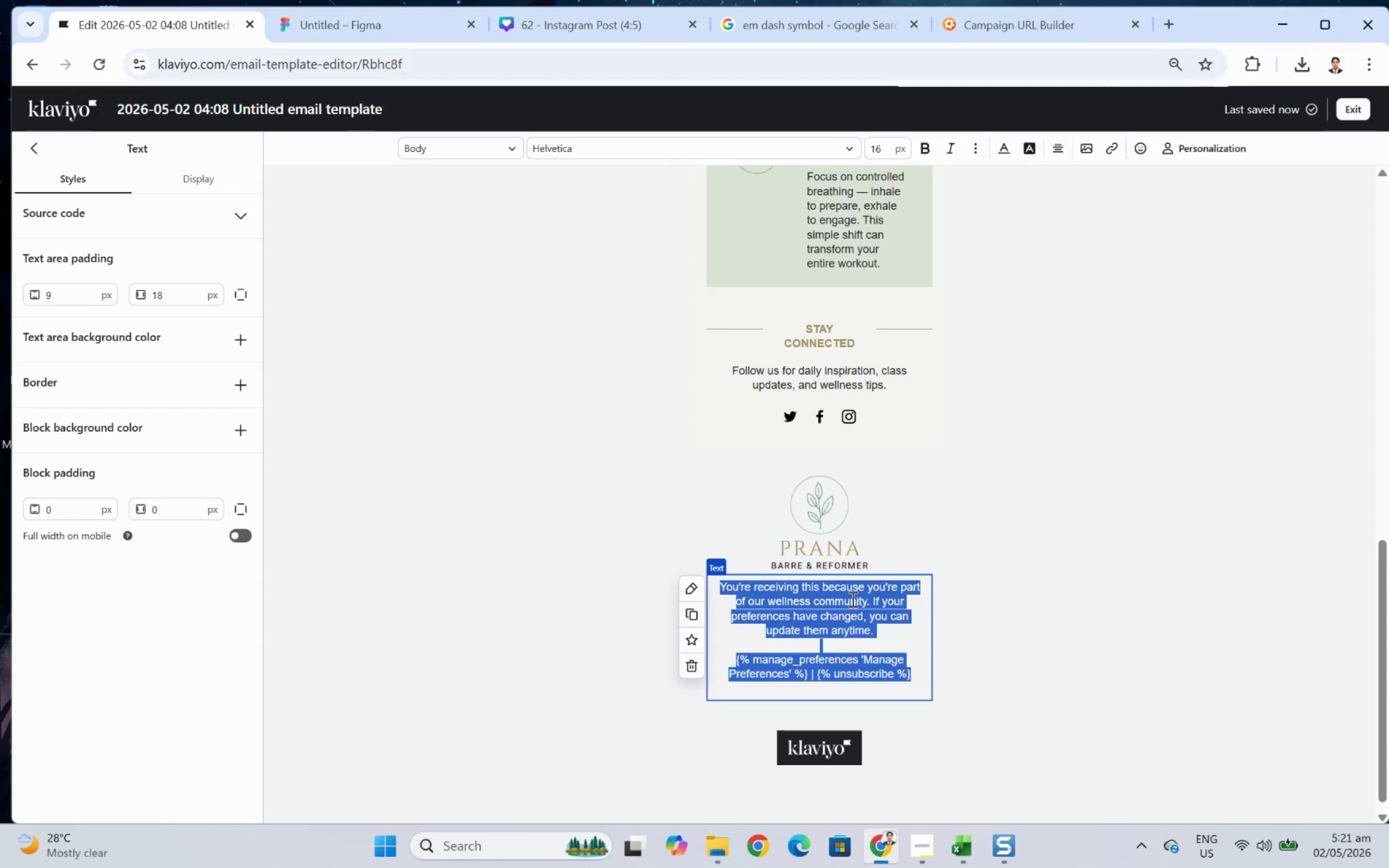 
left_click([851, 598])
 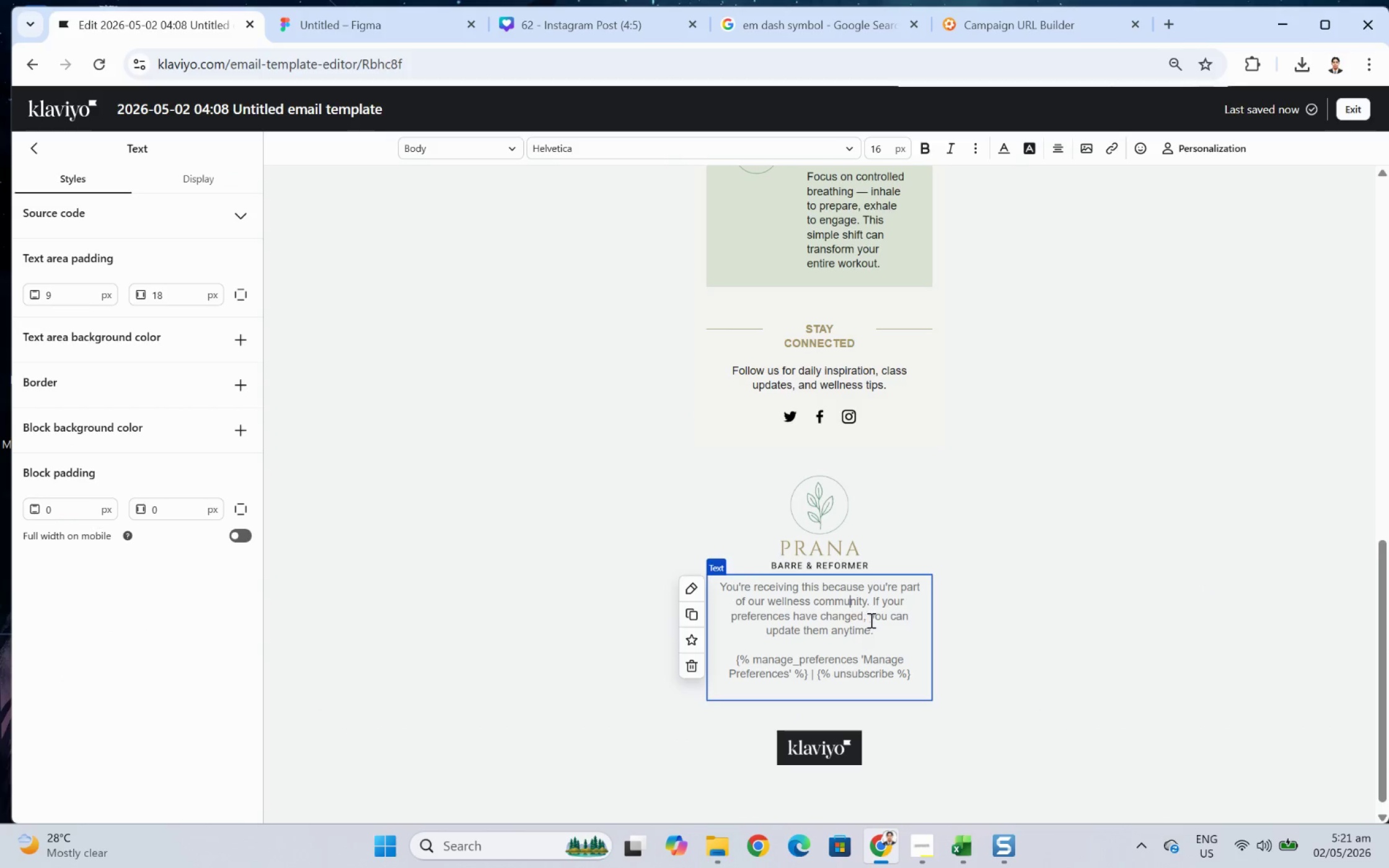 
left_click([870, 620])
 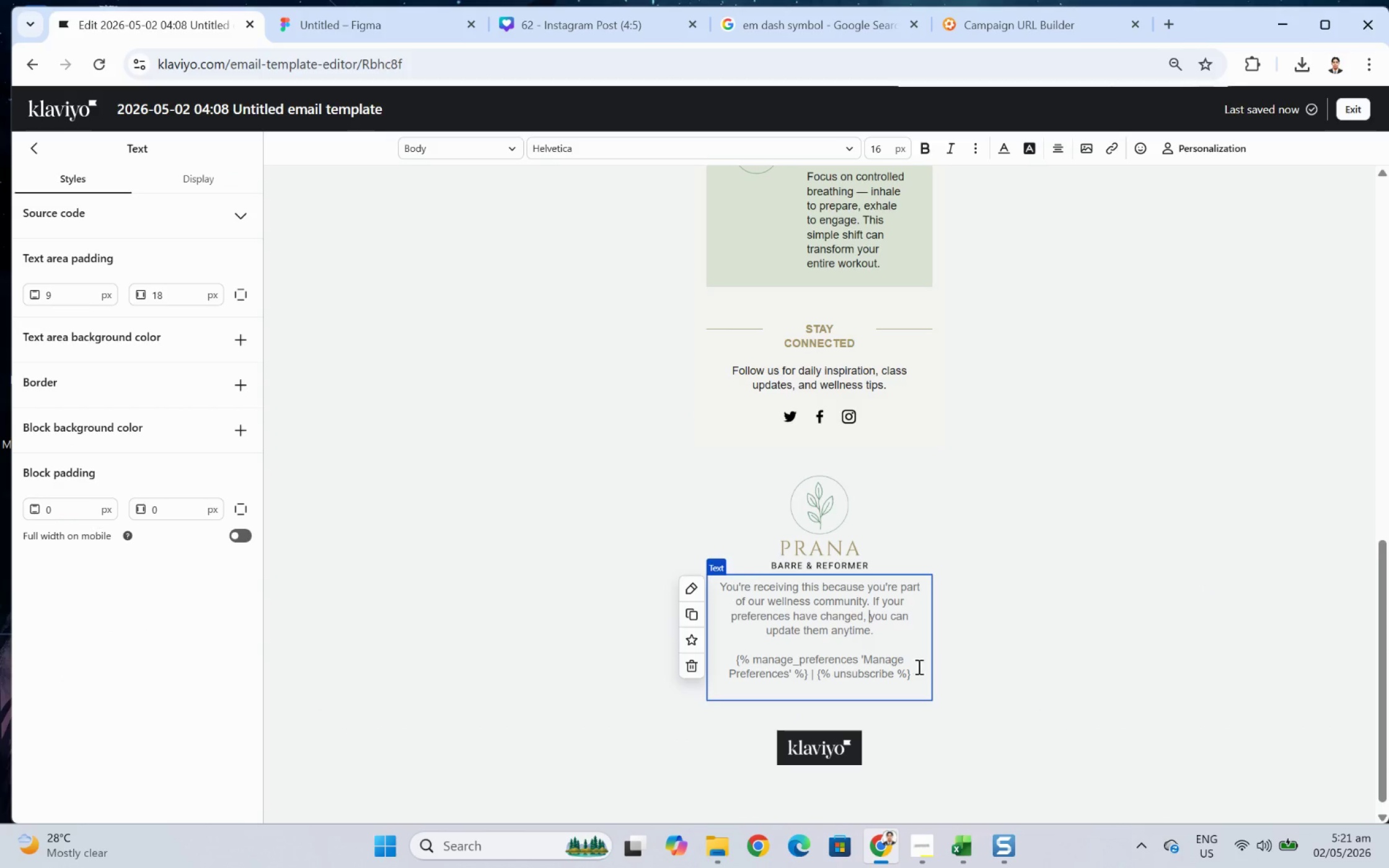 
left_click_drag(start_coordinate=[917, 670], to_coordinate=[712, 585])
 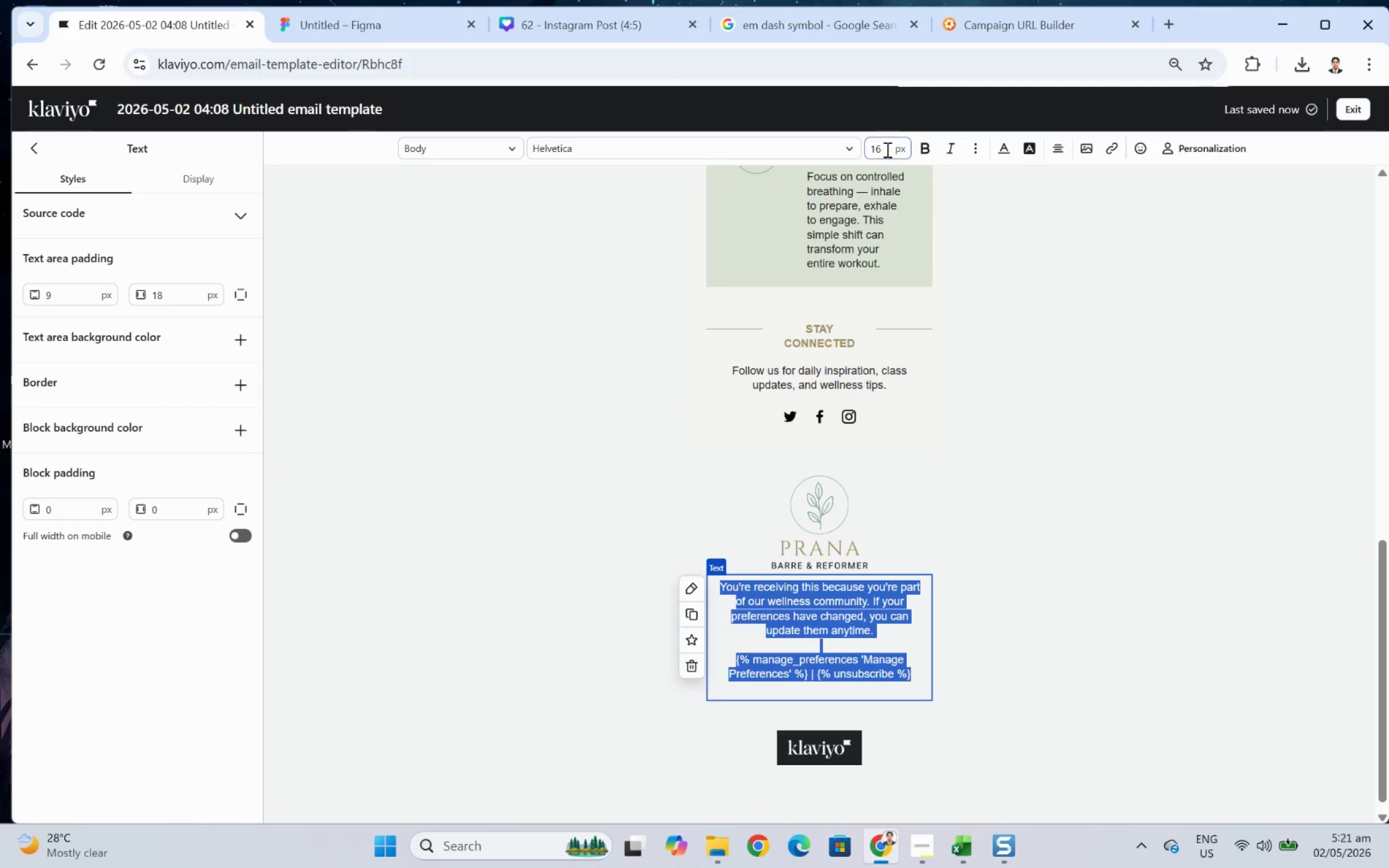 
double_click([886, 148])
 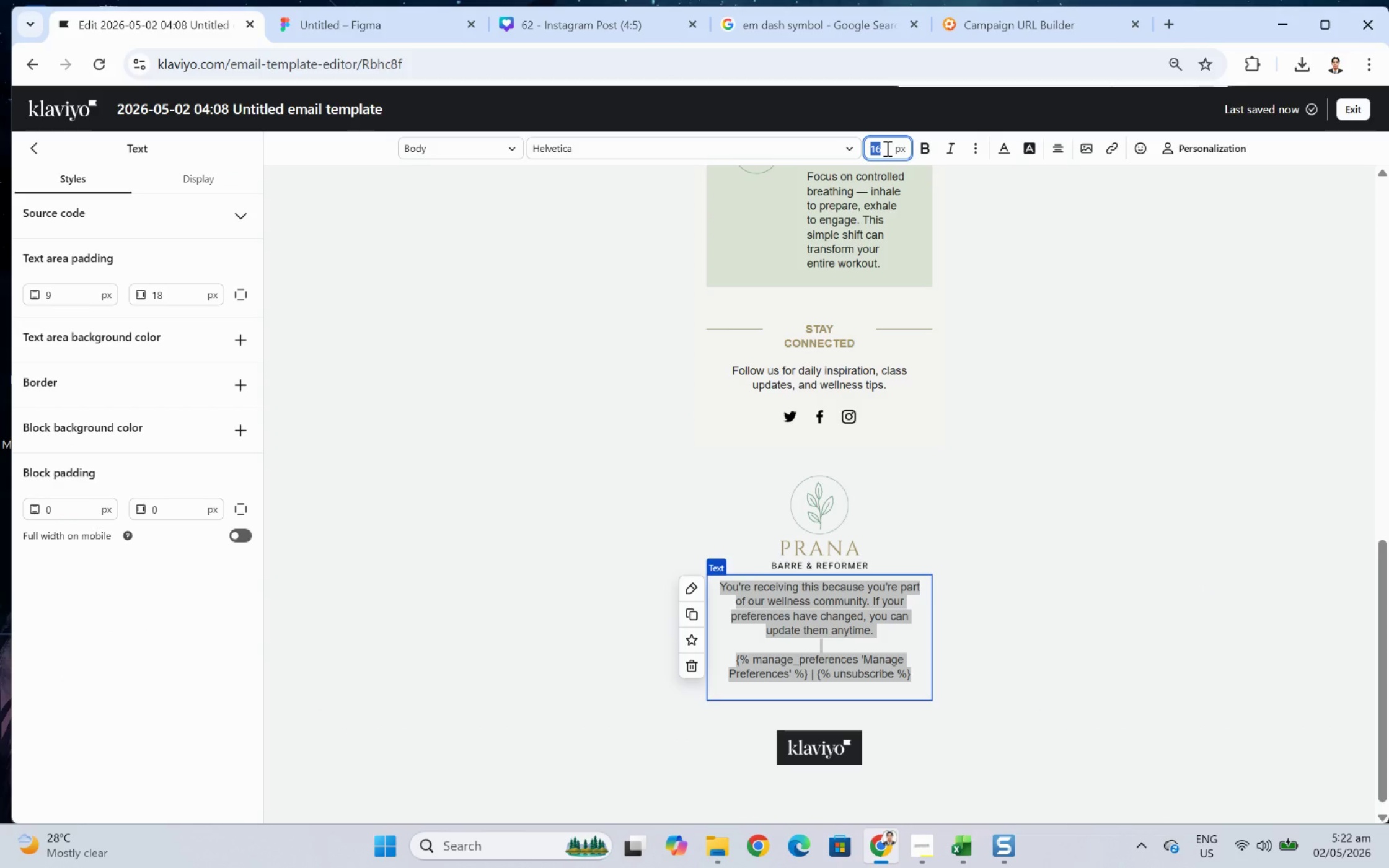 
type(14)
 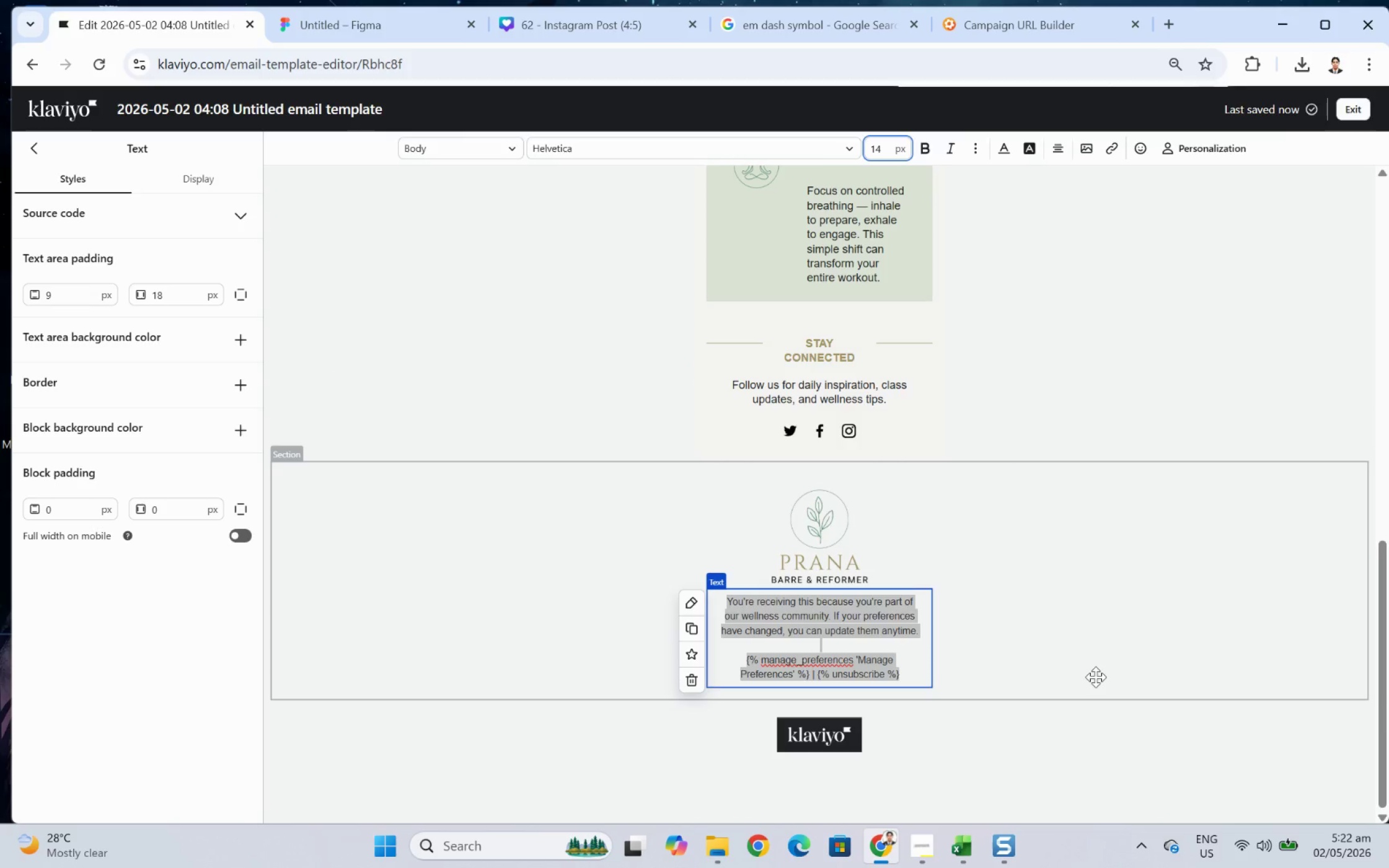 
left_click([1095, 677])
 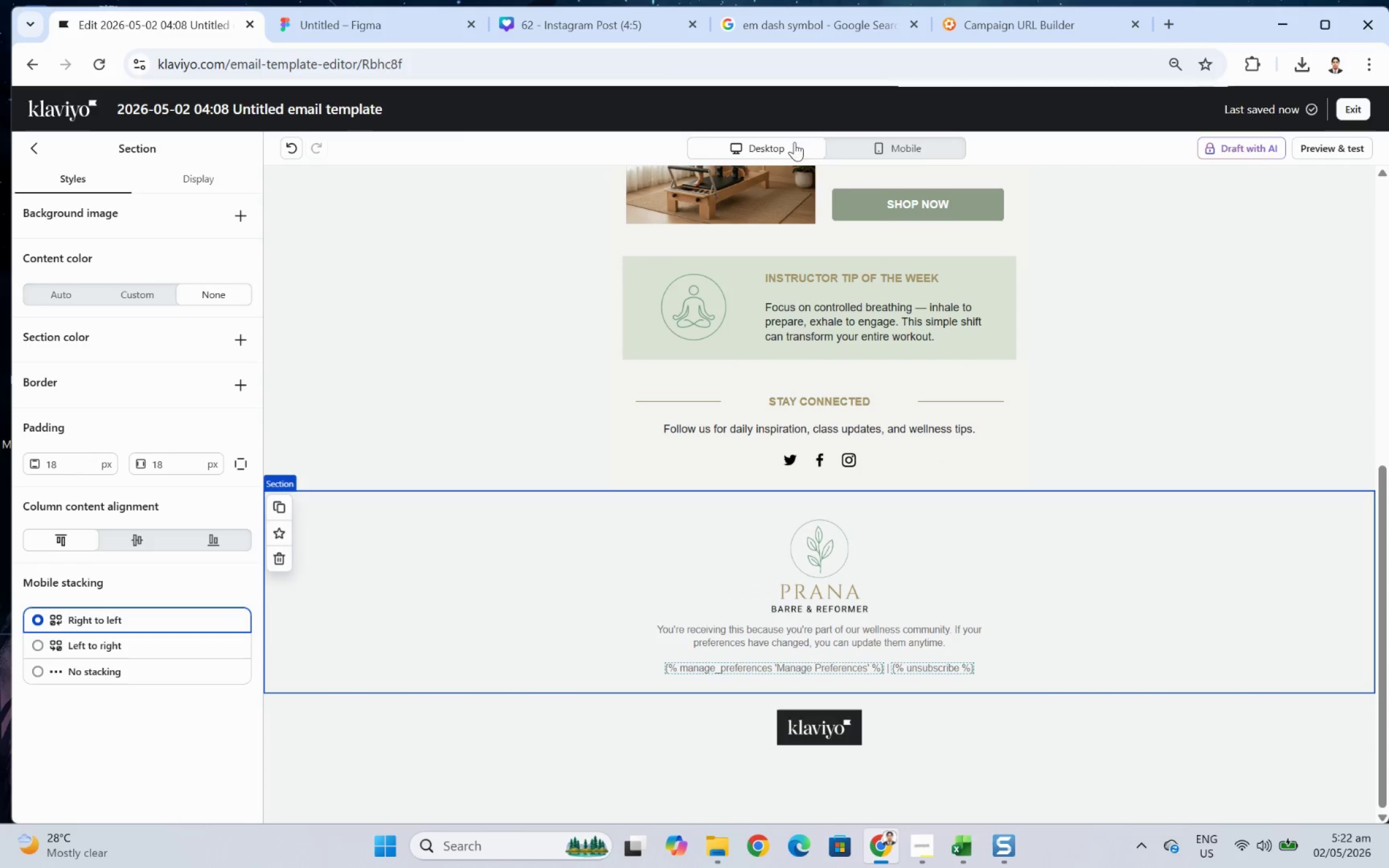 
double_click([886, 635])
 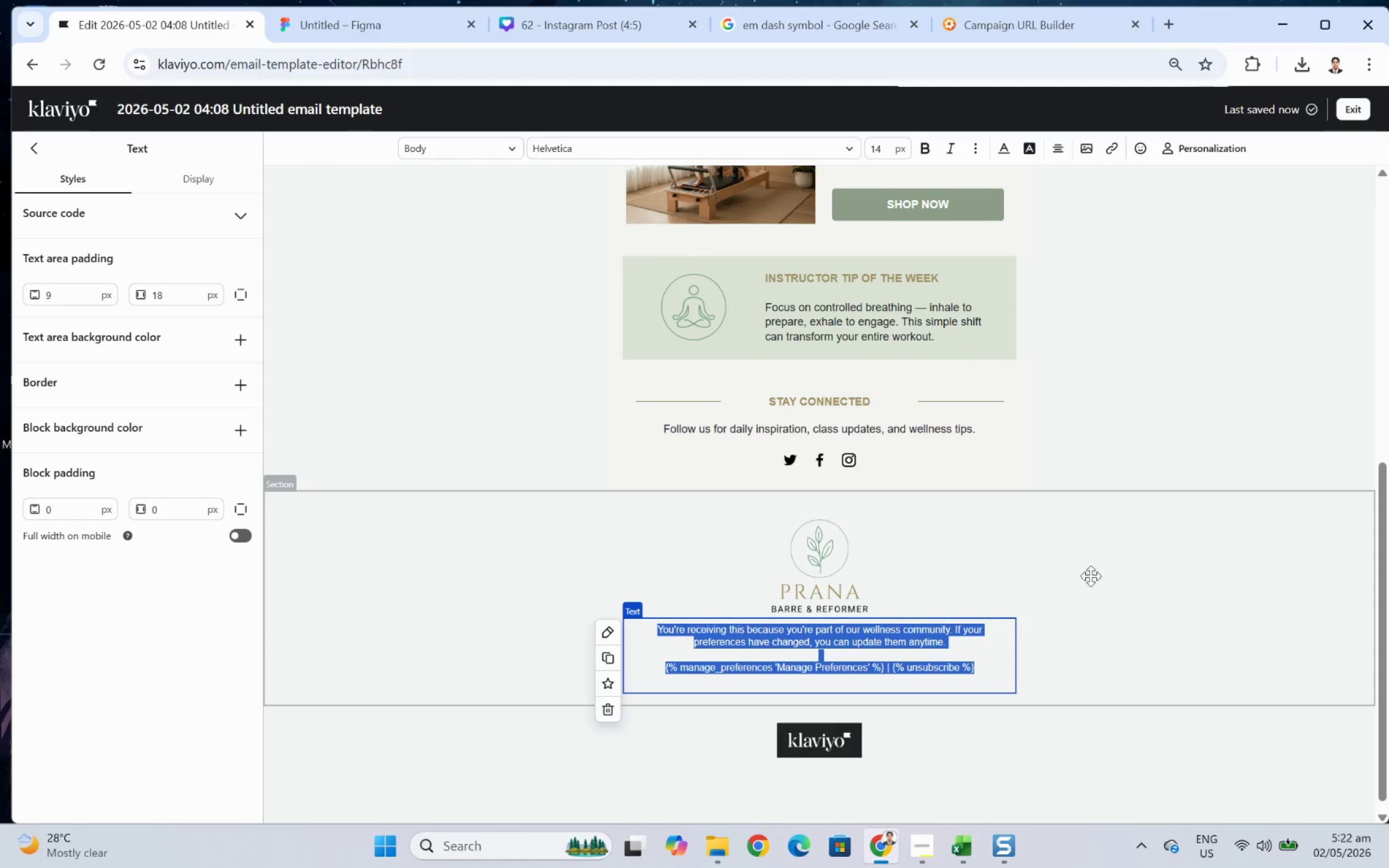 
left_click([1108, 571])
 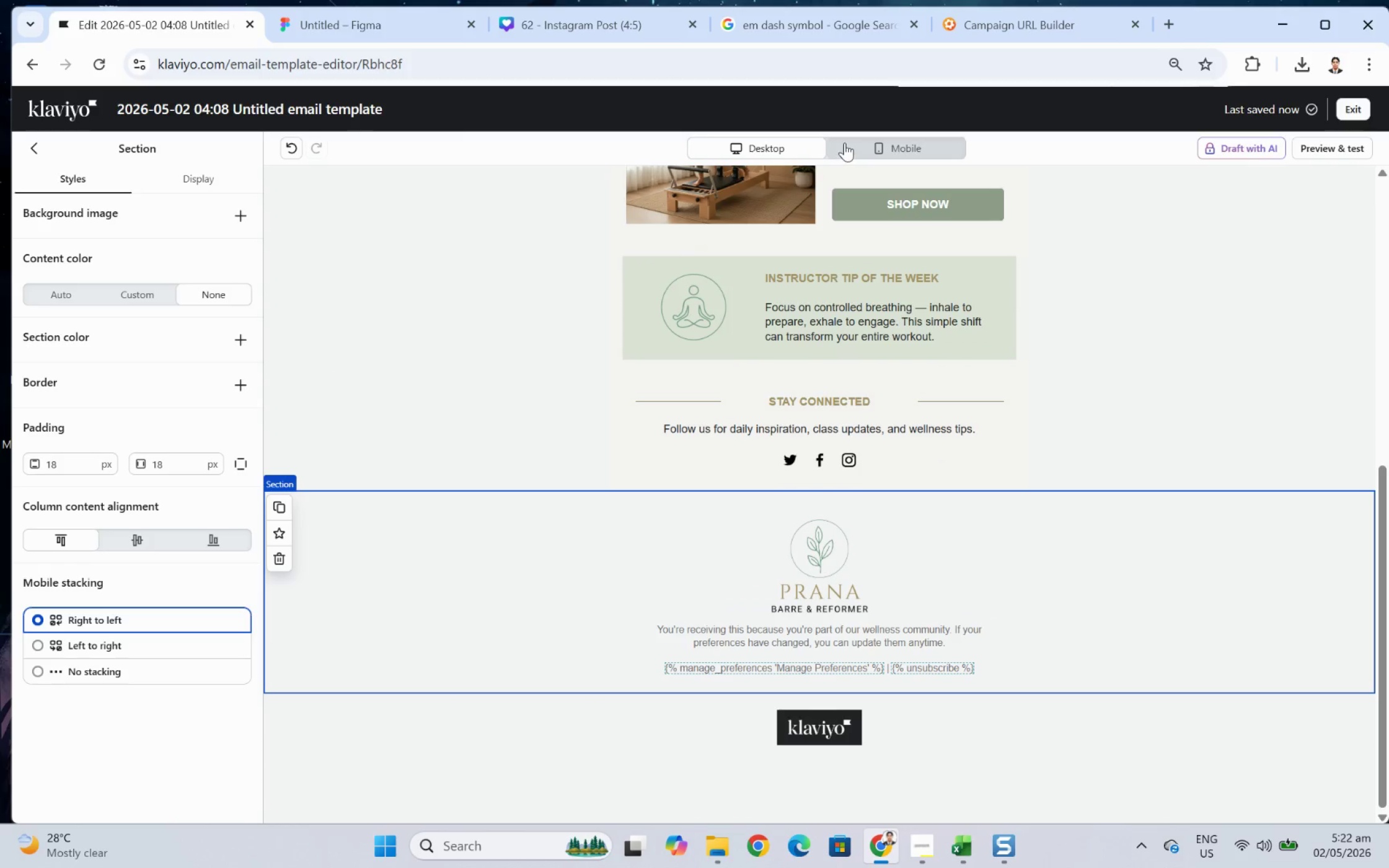 
left_click([844, 142])
 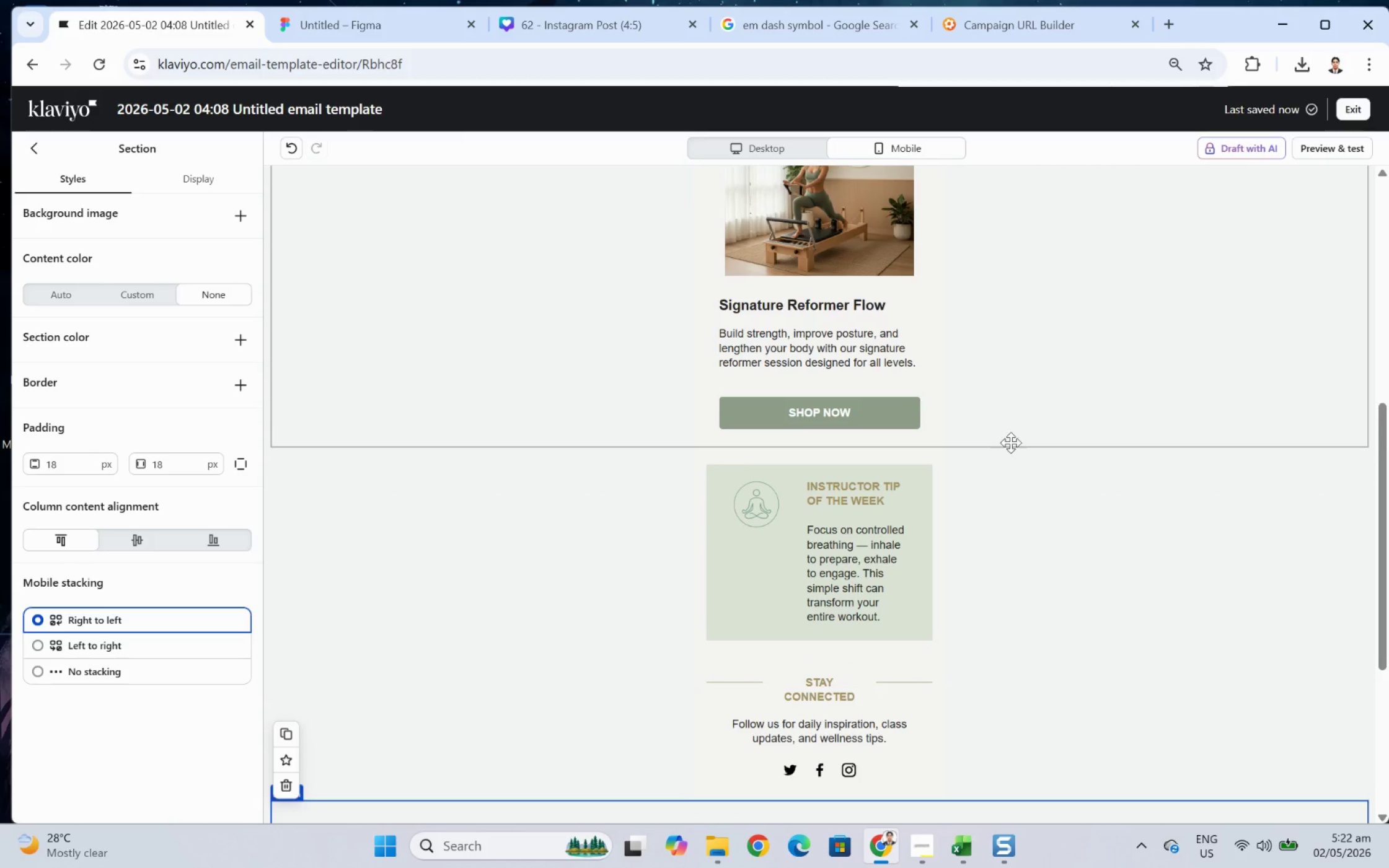 
scroll: coordinate [1017, 472], scroll_direction: down, amount: 6.0
 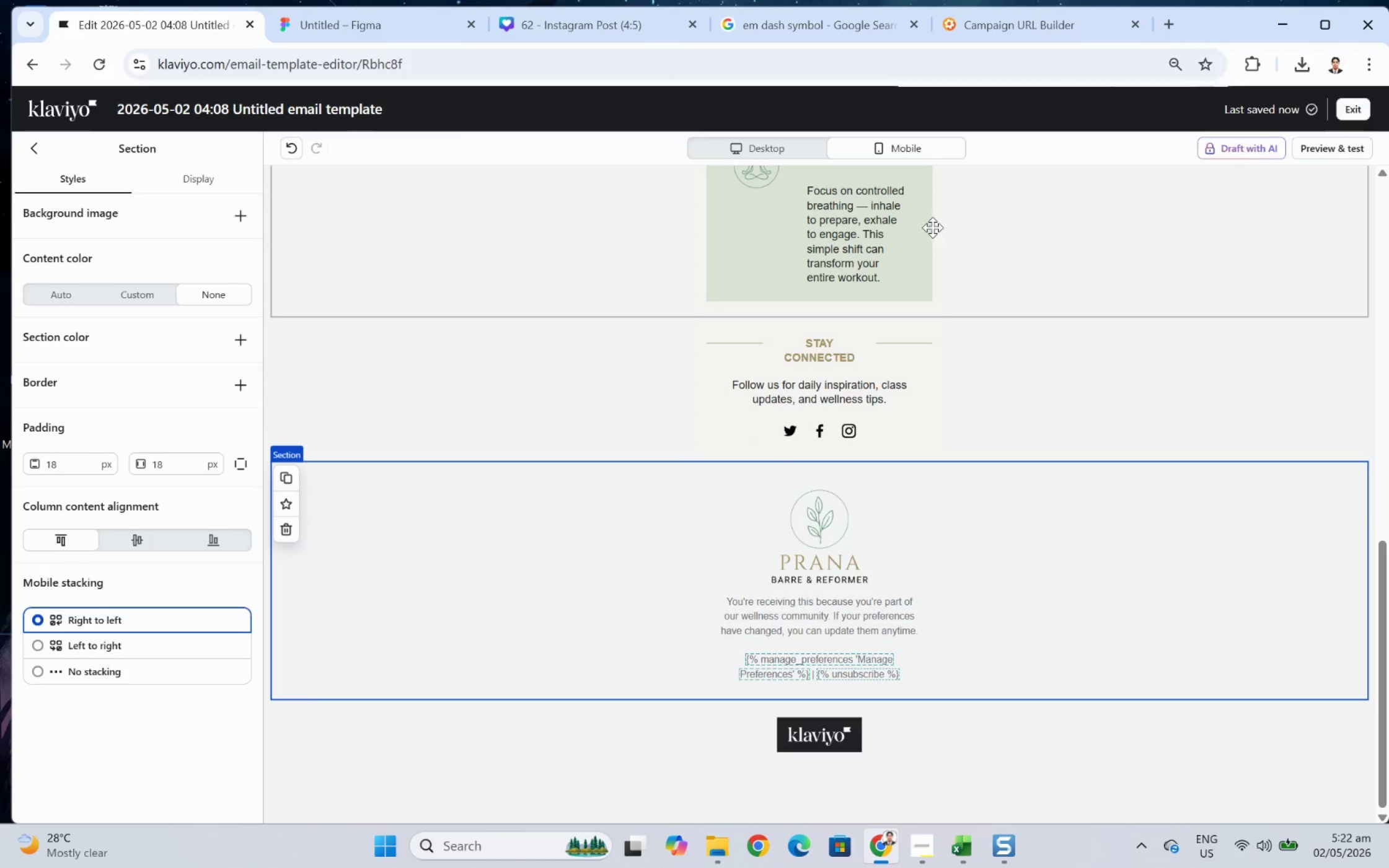 
scroll: coordinate [921, 224], scroll_direction: up, amount: 1.0
 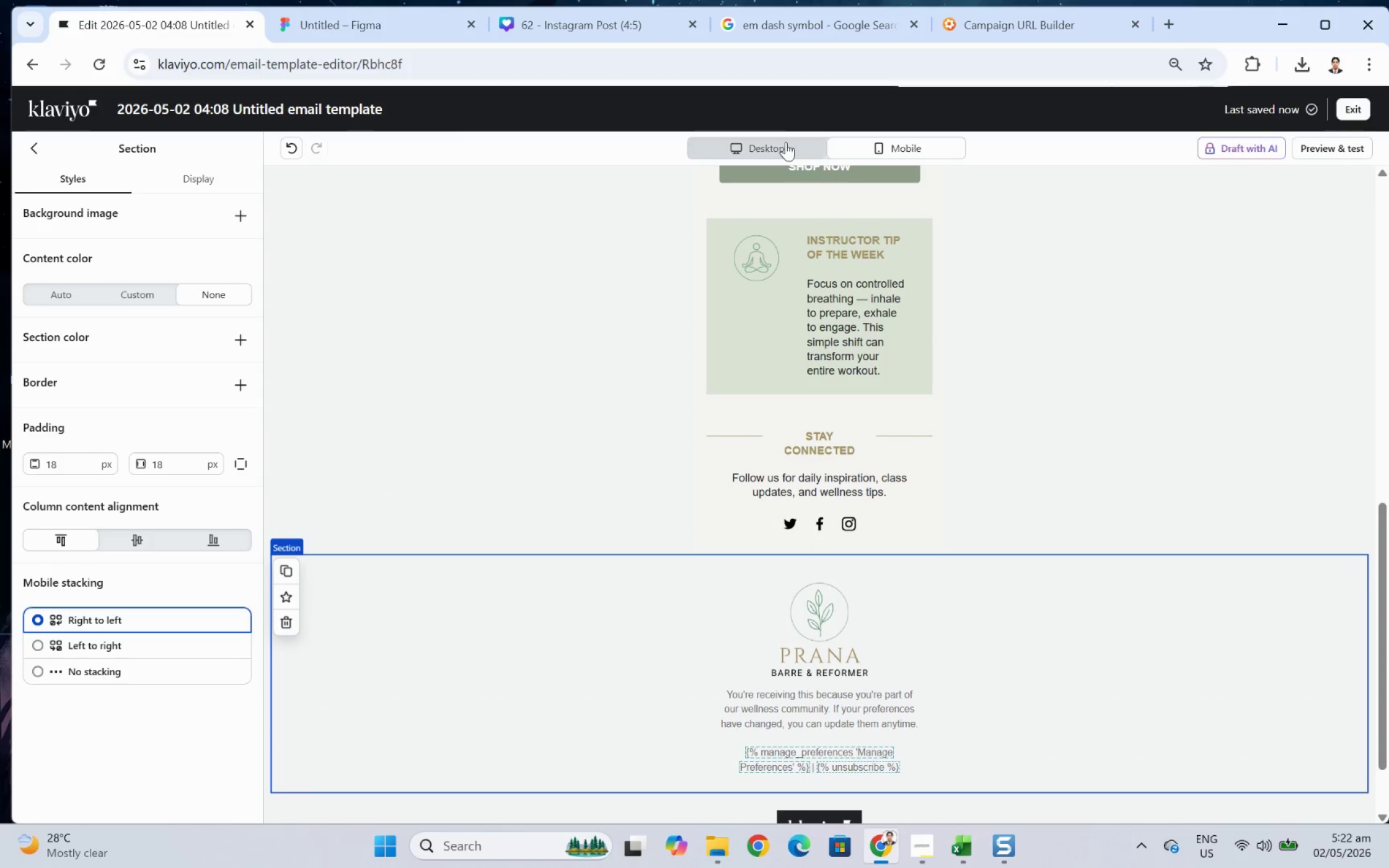 
left_click([785, 142])
 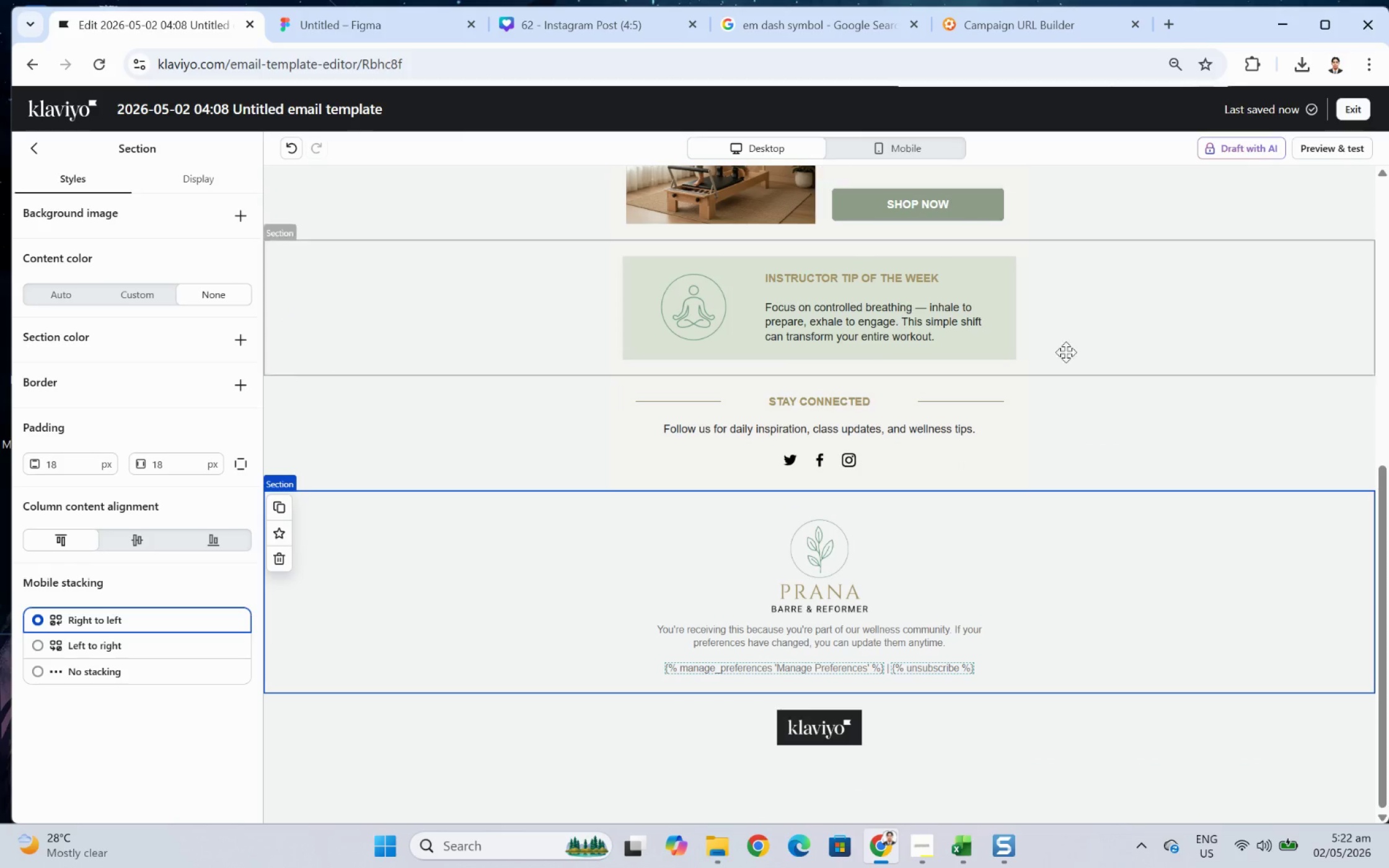 
scroll: coordinate [1094, 387], scroll_direction: up, amount: 6.0
 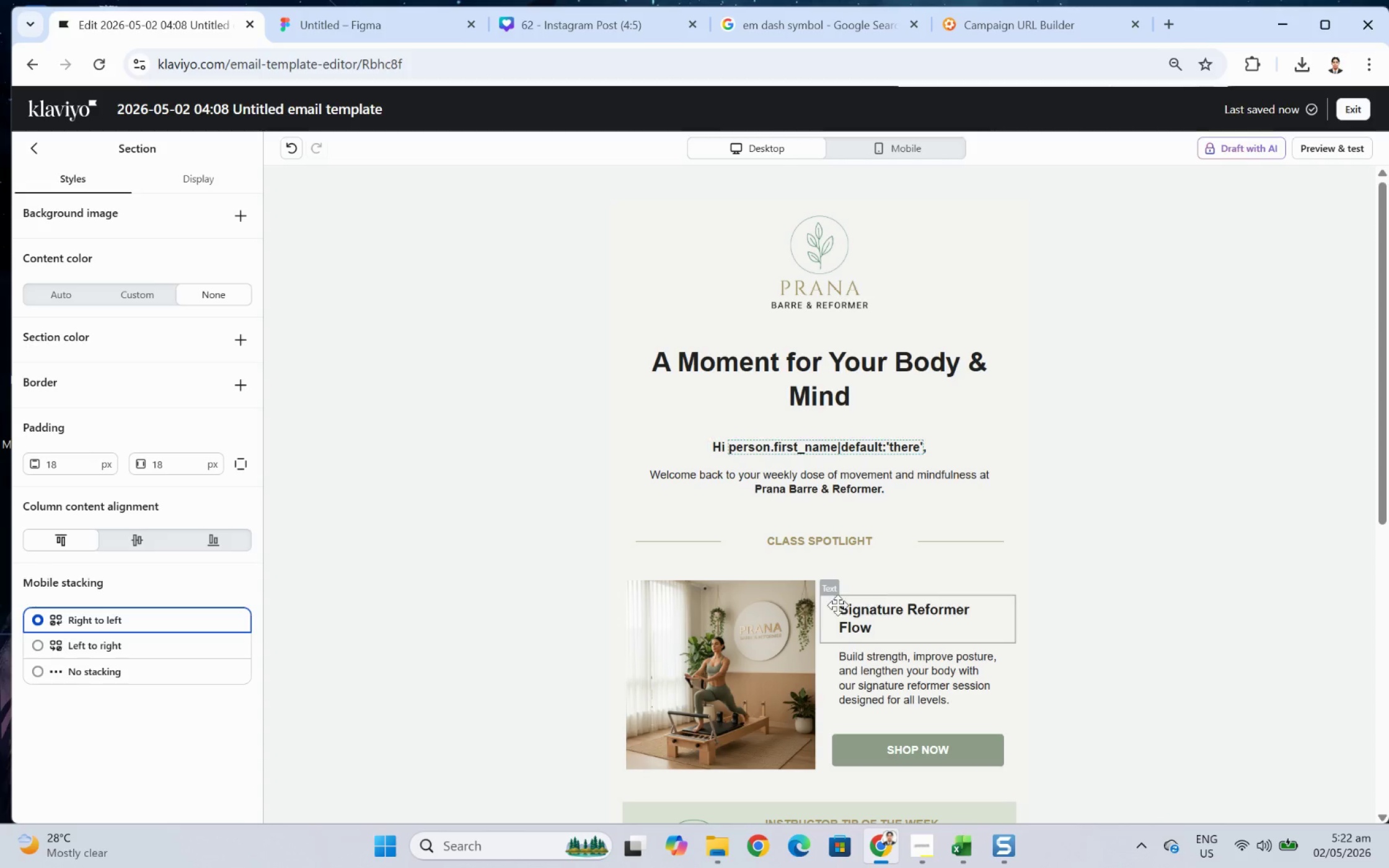 
scroll: coordinate [1033, 460], scroll_direction: down, amount: 4.0
 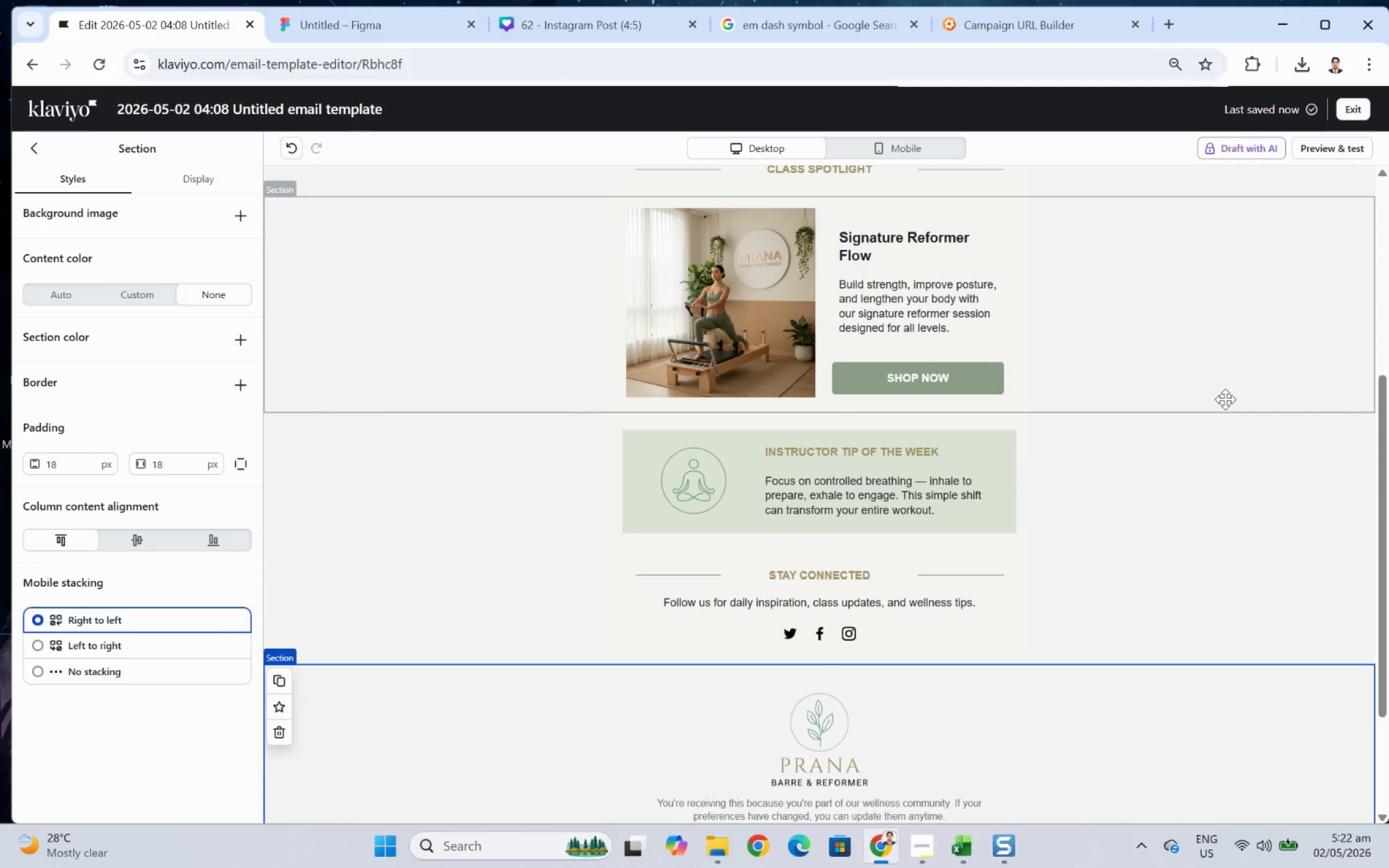 
wait(6.23)
 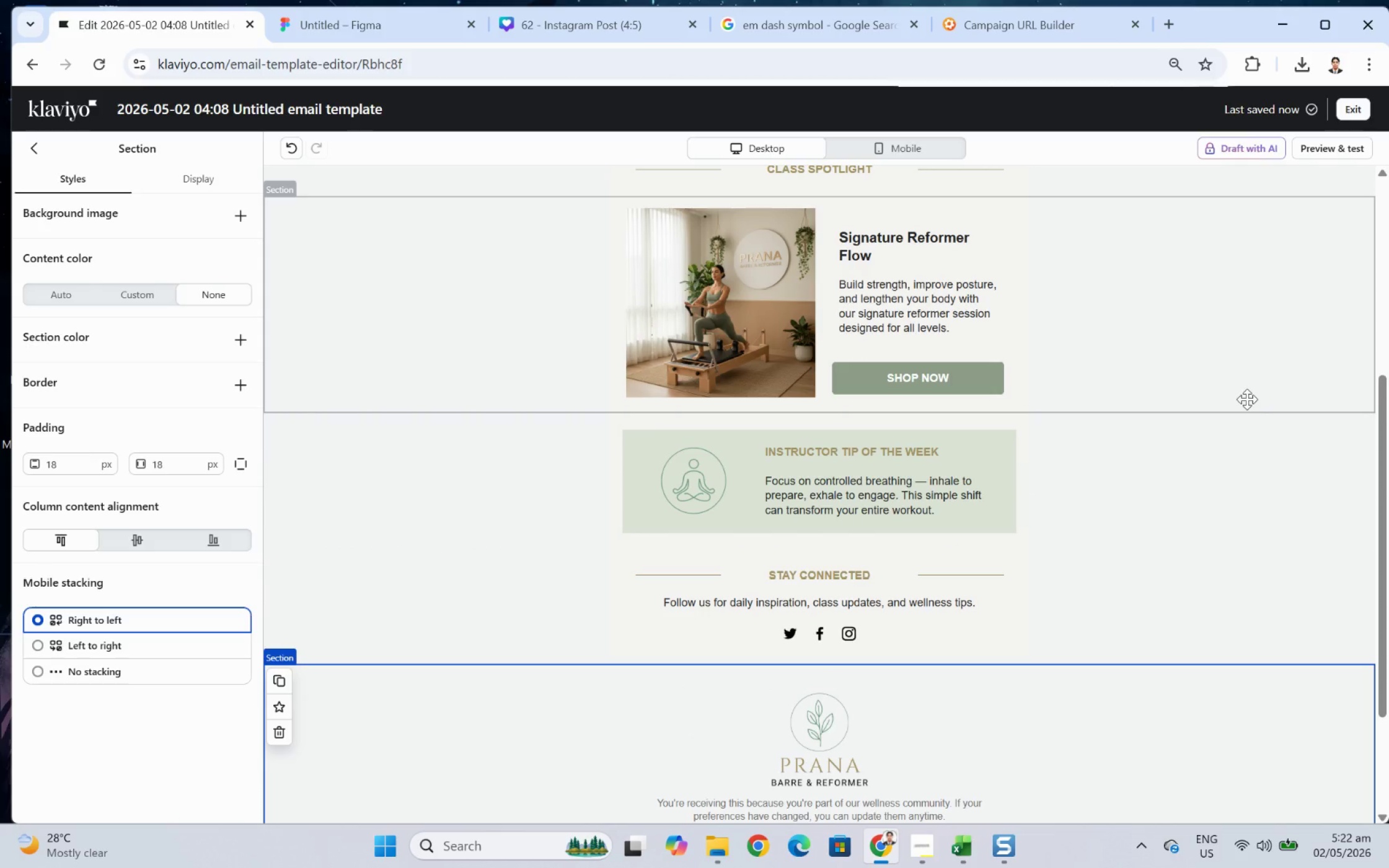 
scroll: coordinate [1193, 437], scroll_direction: up, amount: 6.0
 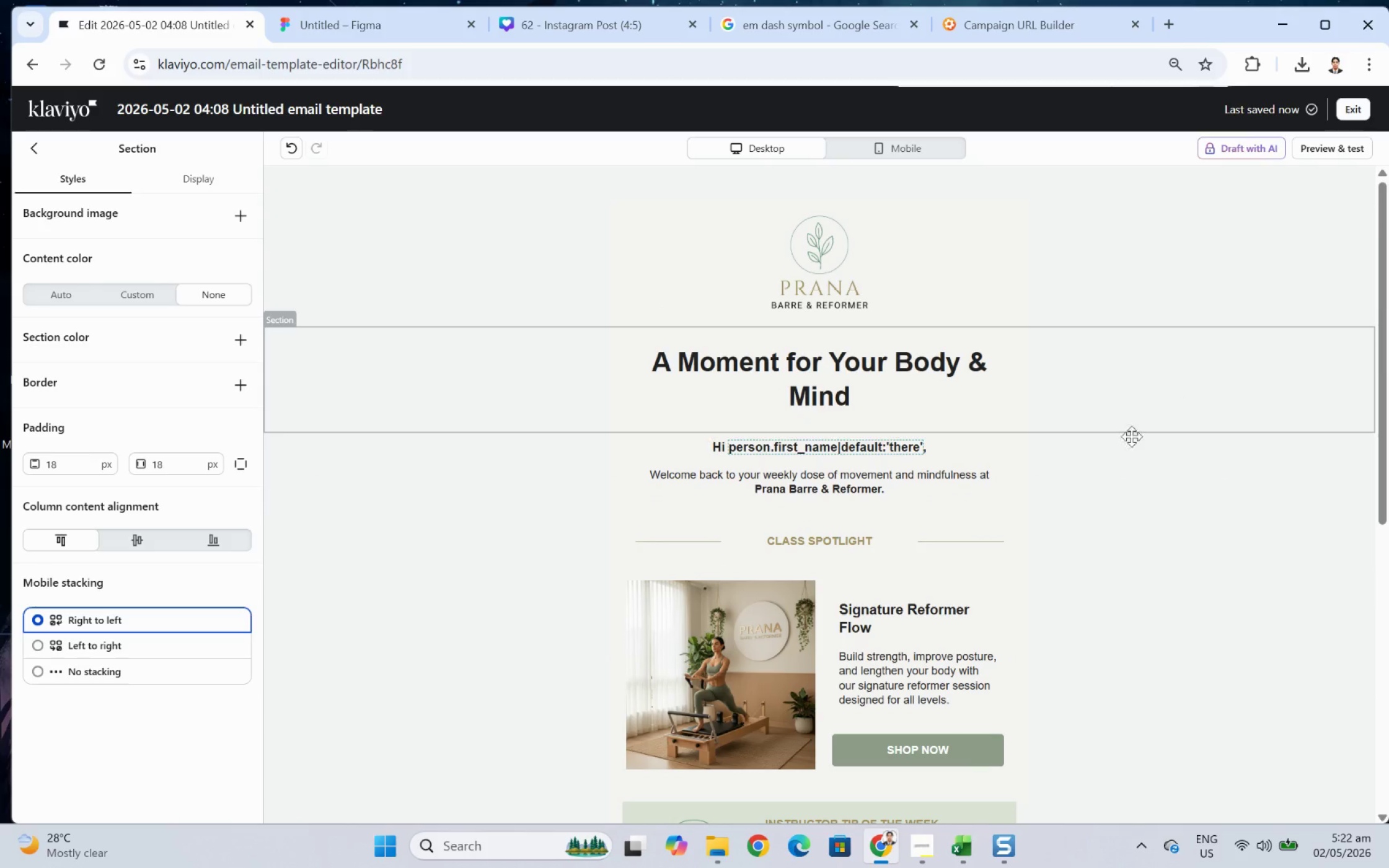 
hold_key(key=ControlLeft, duration=0.38)
scroll: coordinate [1217, 524], scroll_direction: down, amount: 2.0
 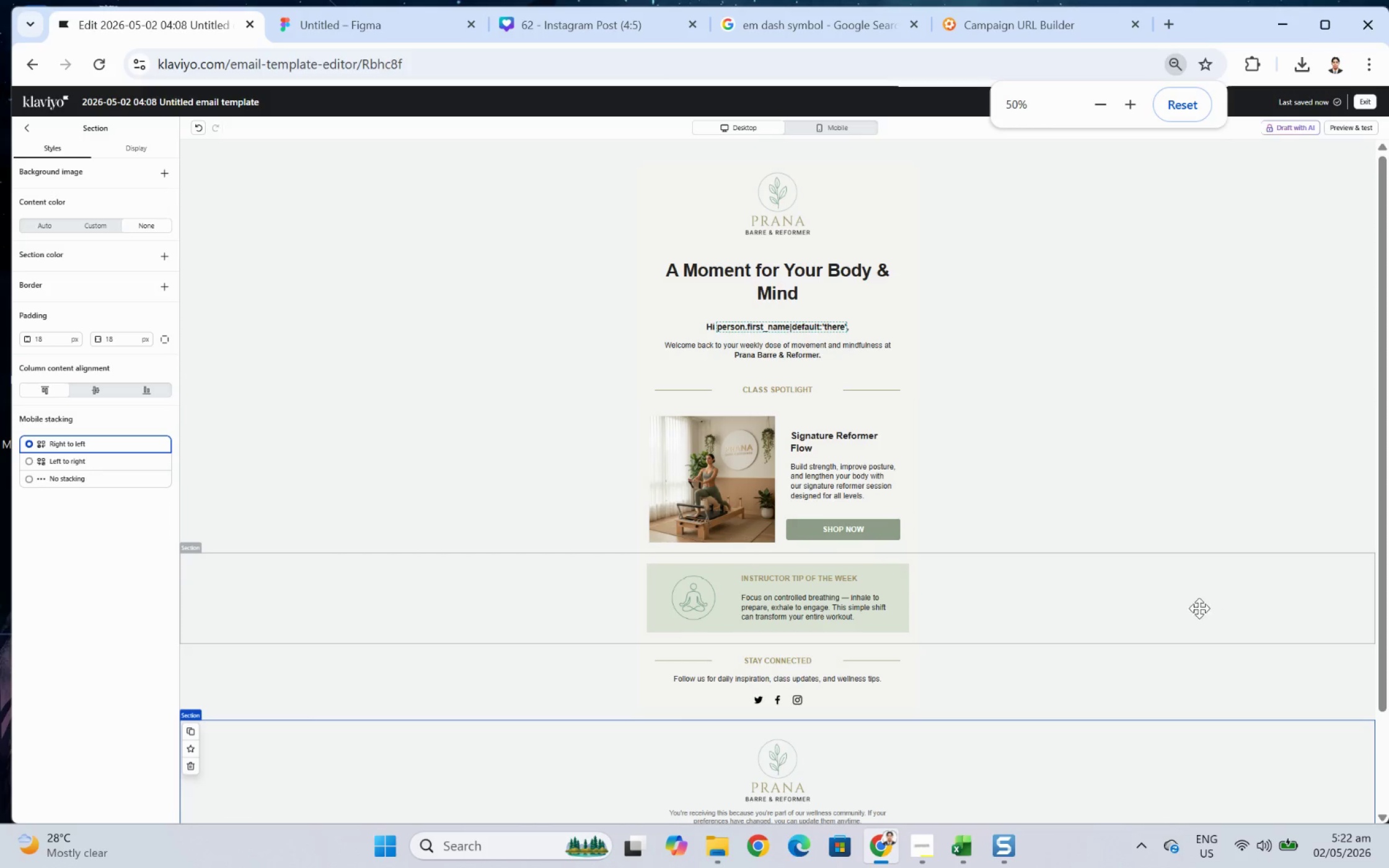 
key(Control+ControlLeft)
 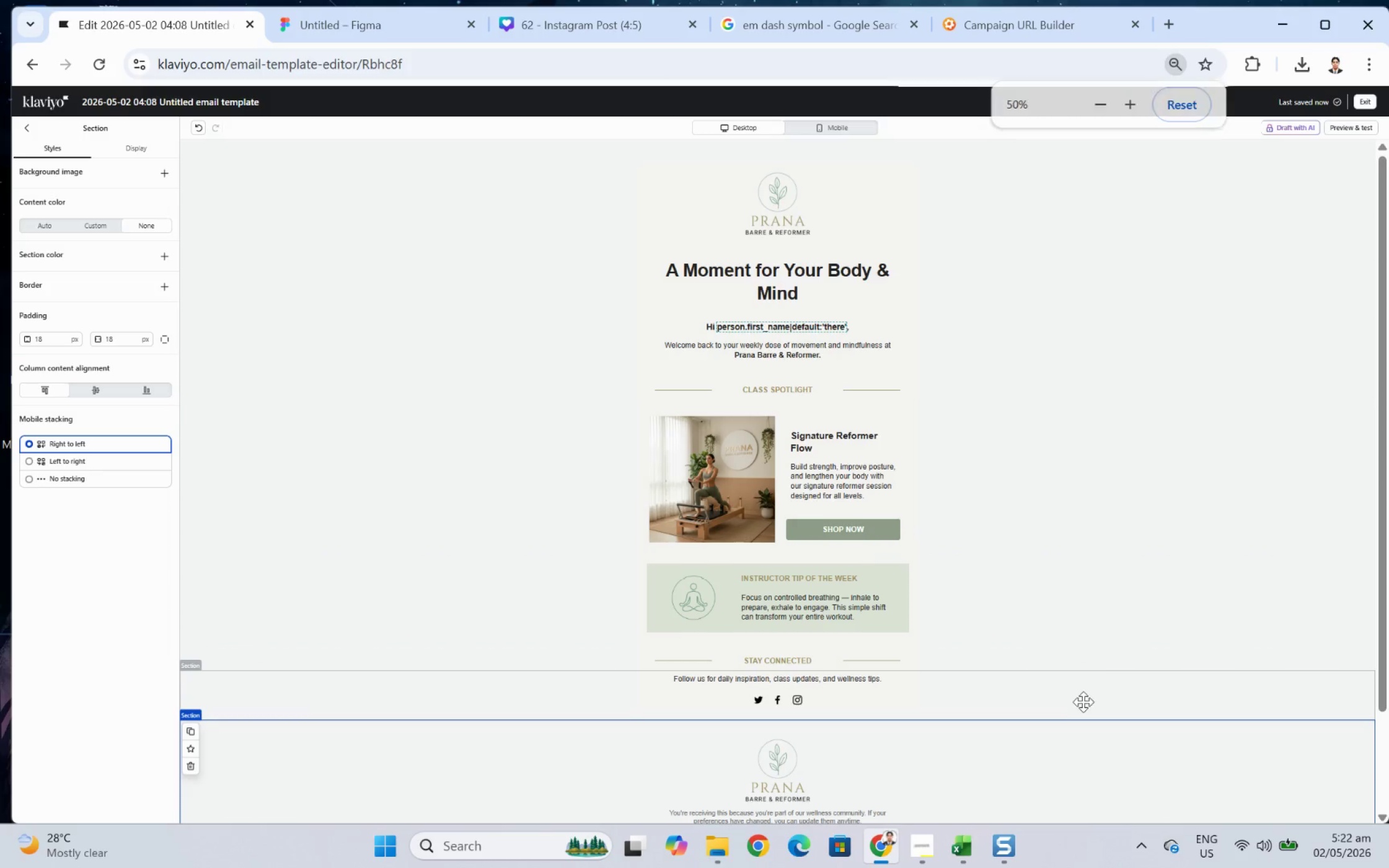 
key(Control+ControlLeft)
 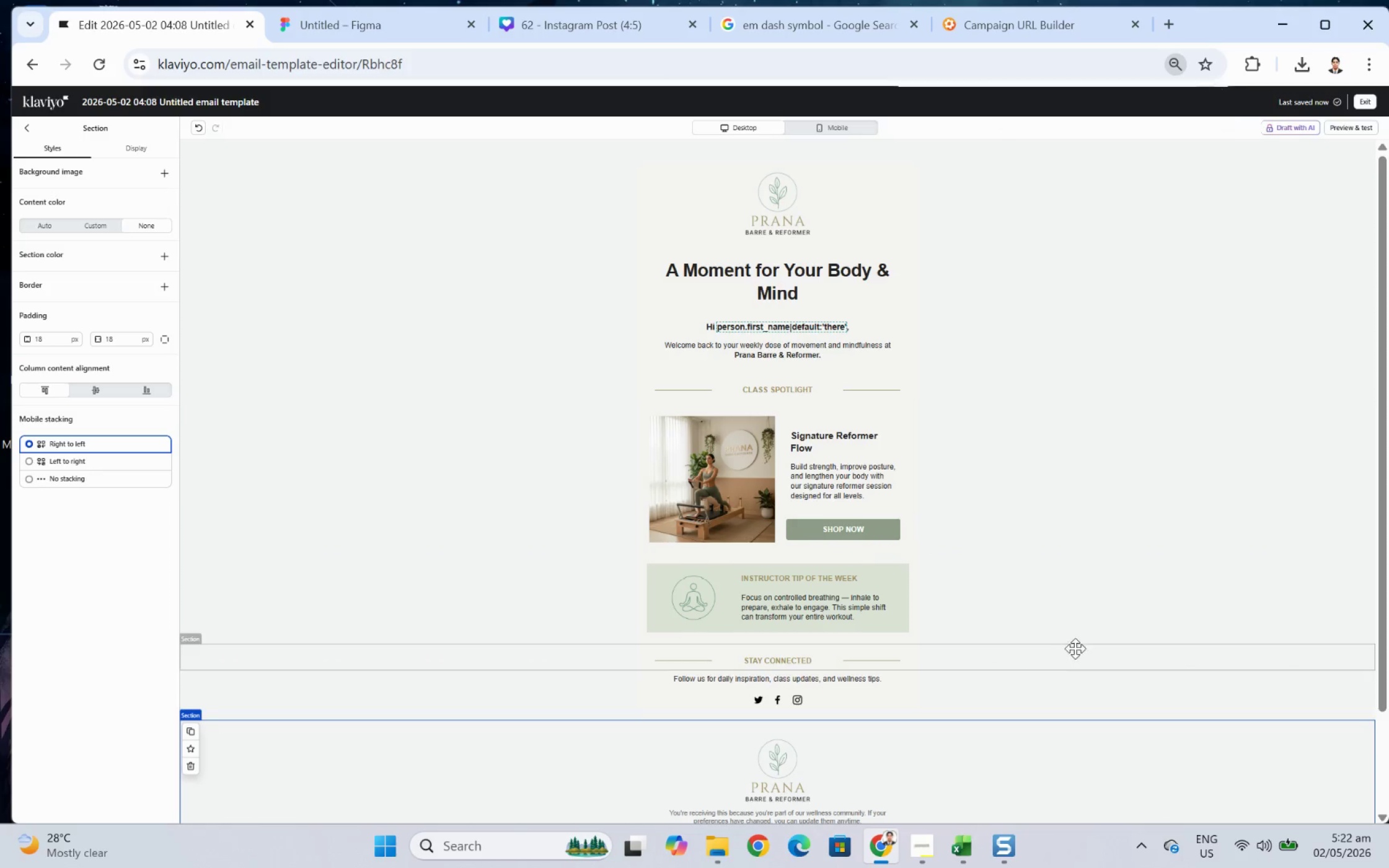 
hold_key(key=ControlLeft, duration=0.42)
 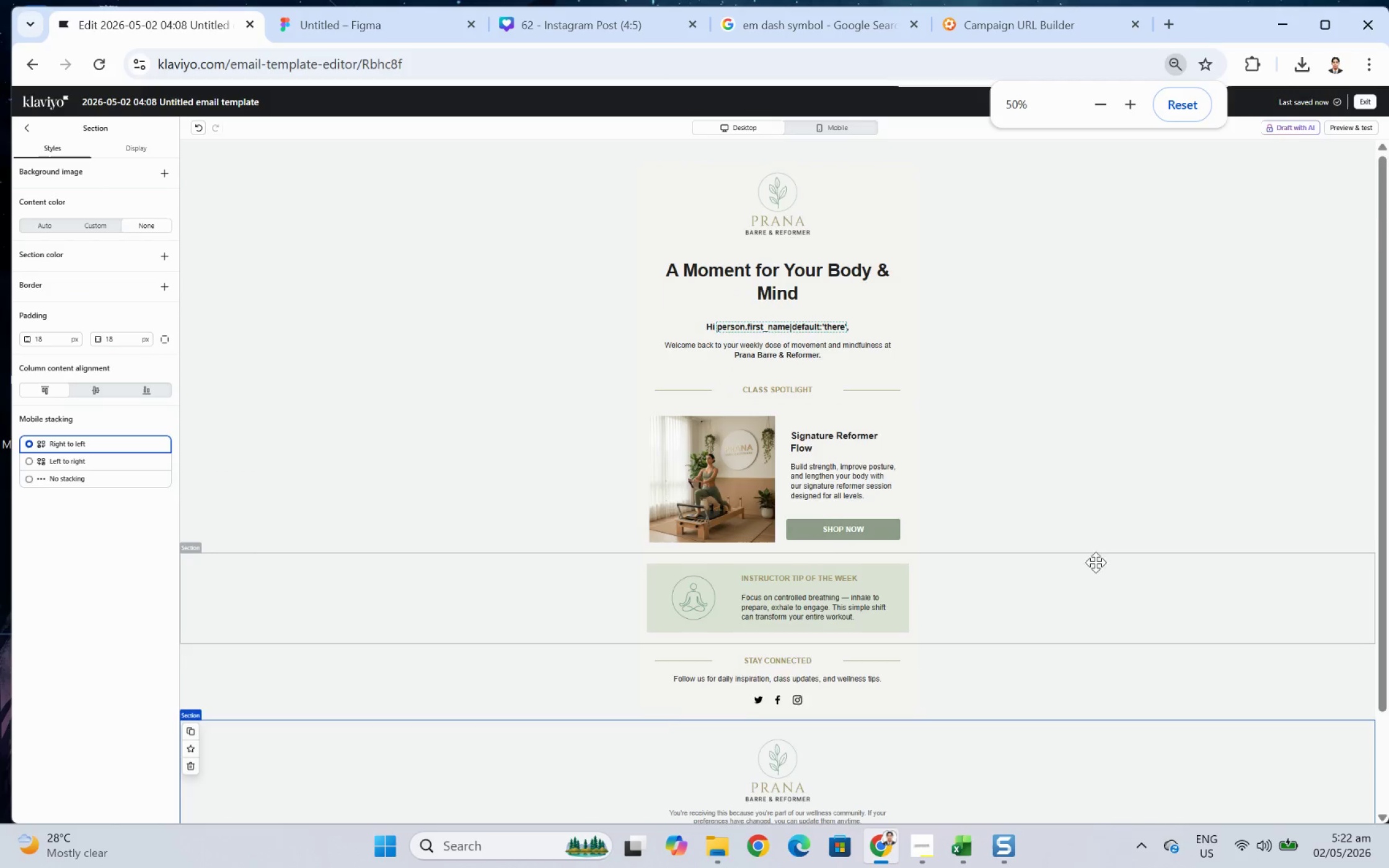 
scroll: coordinate [1075, 647], scroll_direction: down, amount: 2.0
 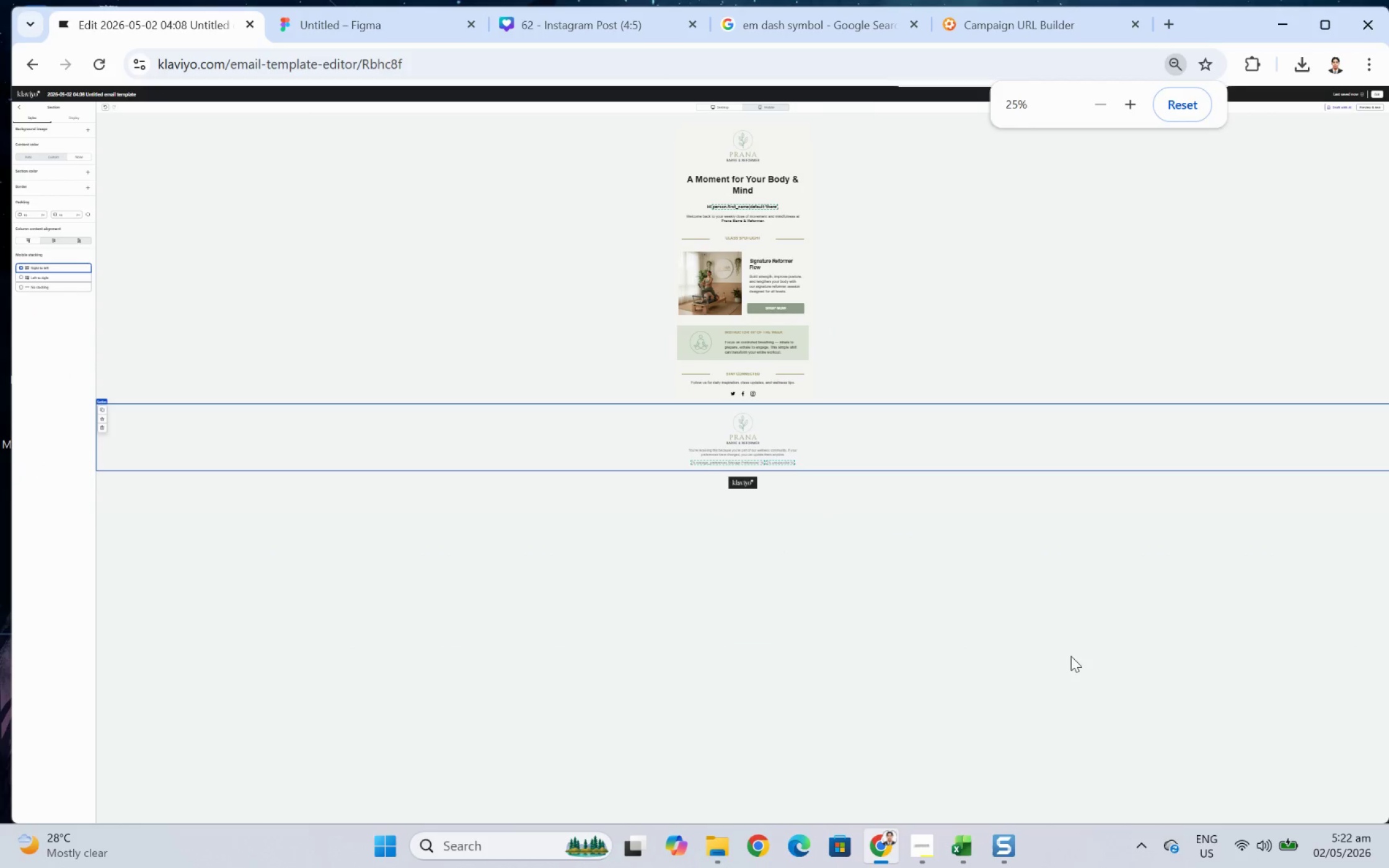 
scroll: coordinate [961, 538], scroll_direction: up, amount: 2.0
 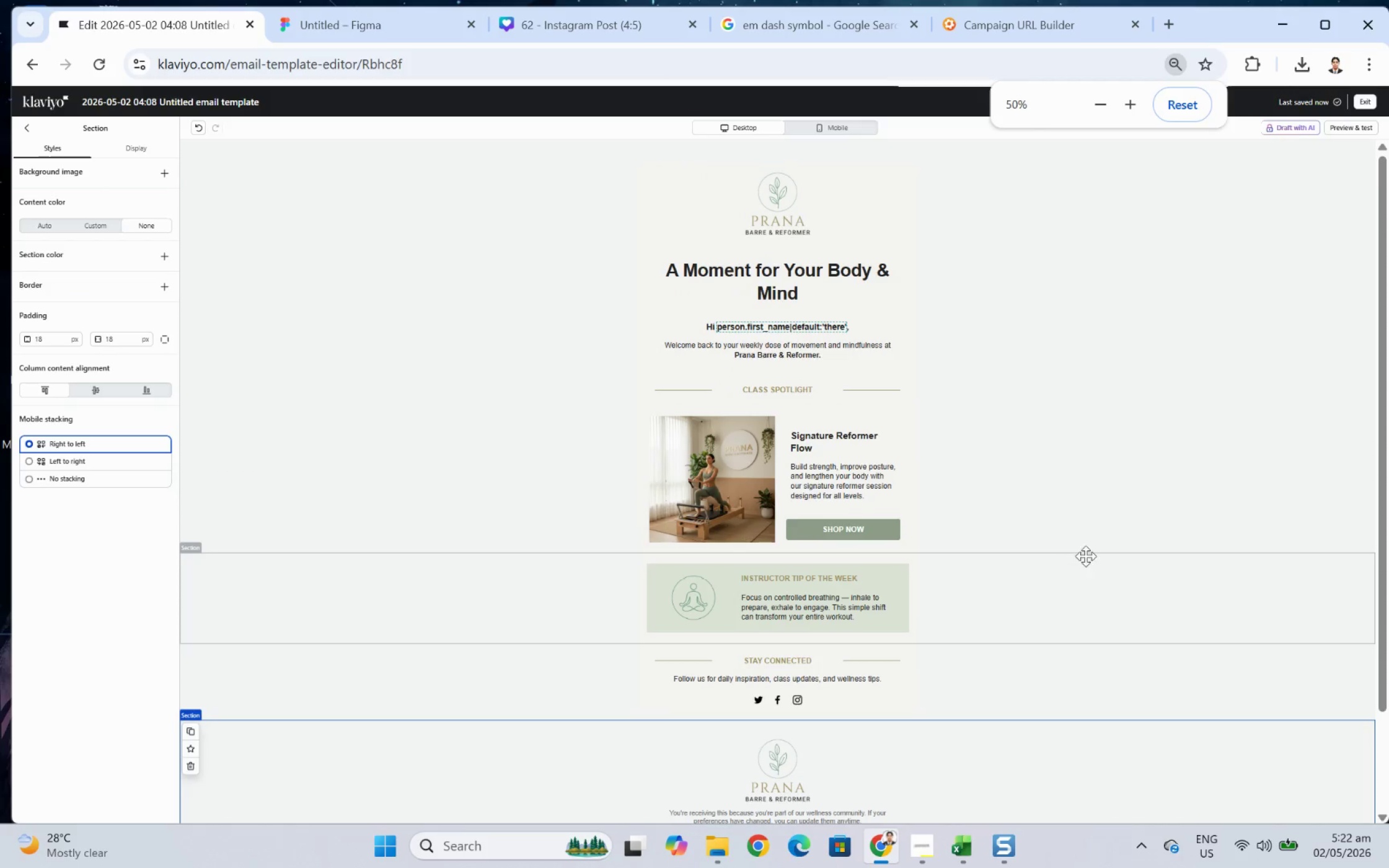 
hold_key(key=ControlLeft, duration=0.37)
 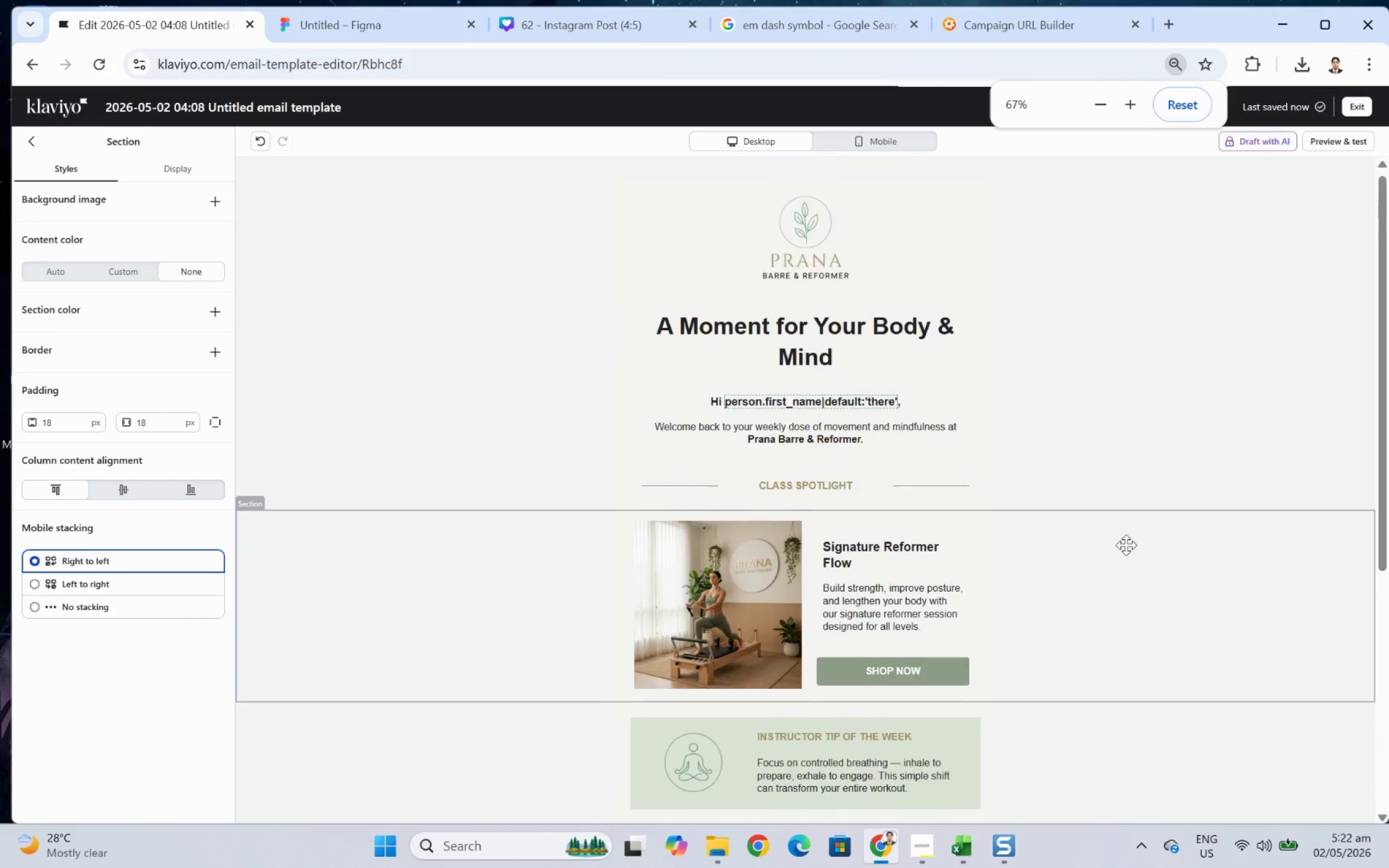 
scroll: coordinate [1098, 571], scroll_direction: down, amount: 1.0
 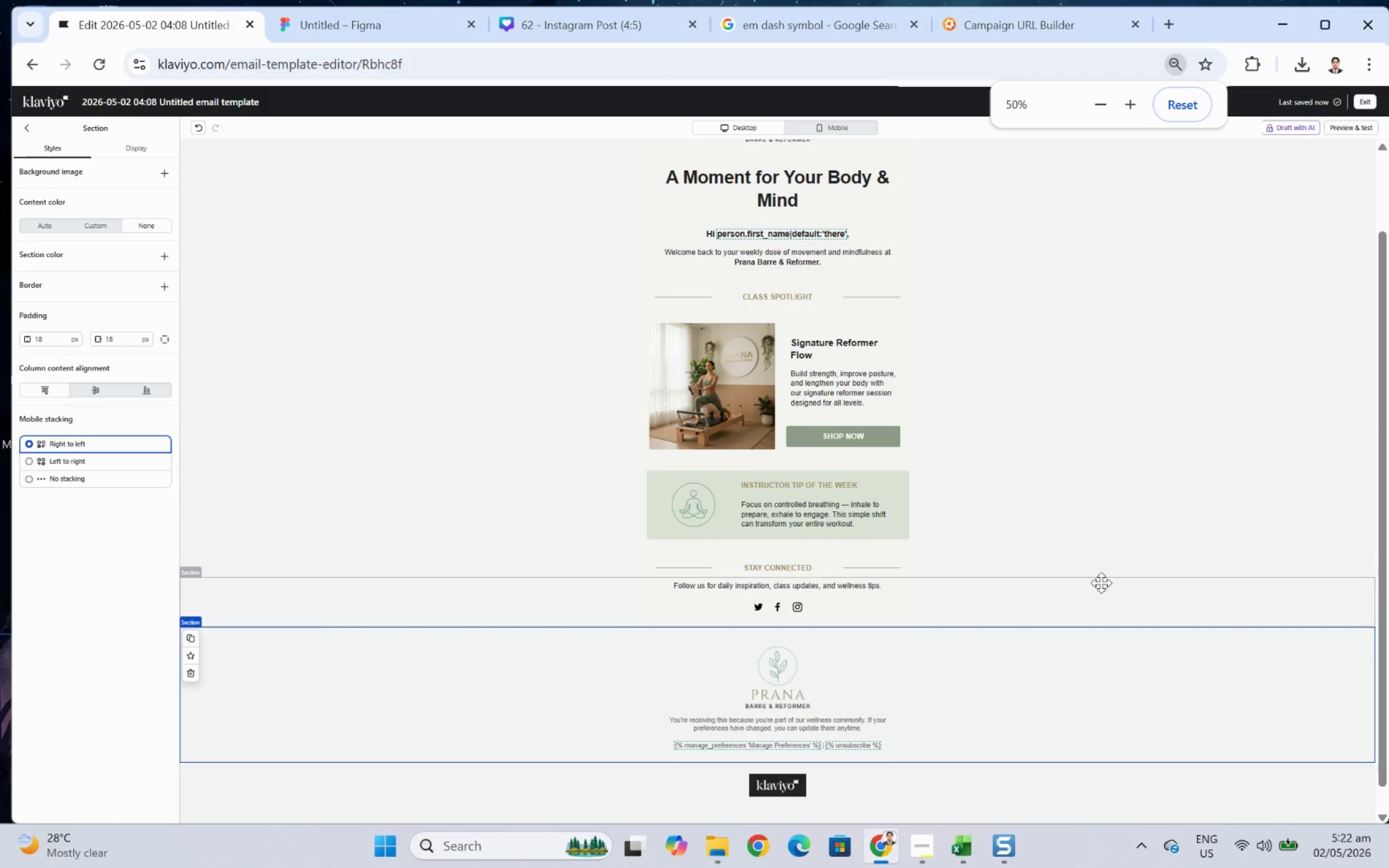 
scroll: coordinate [1126, 545], scroll_direction: up, amount: 3.0
 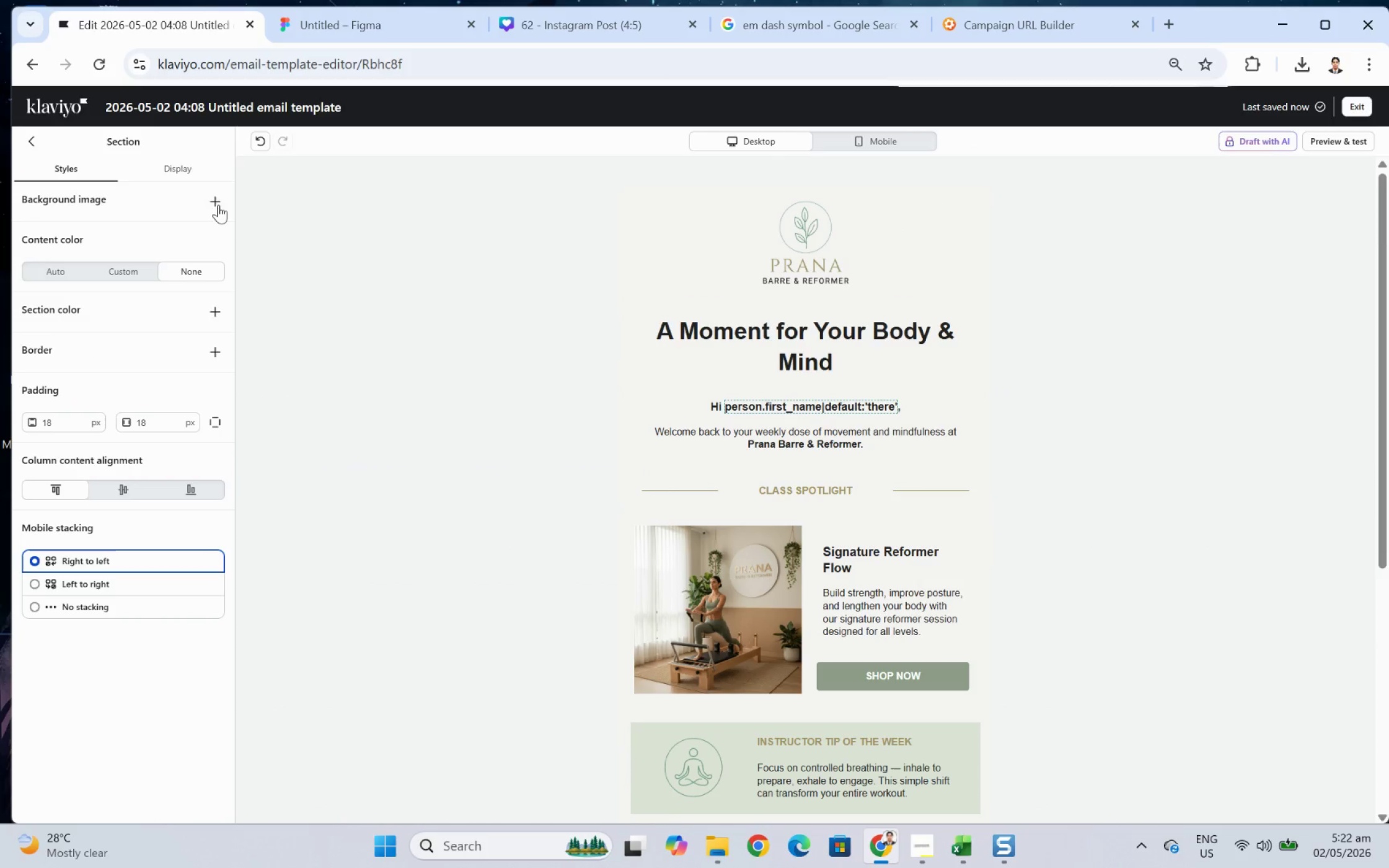 
wait(5.32)
 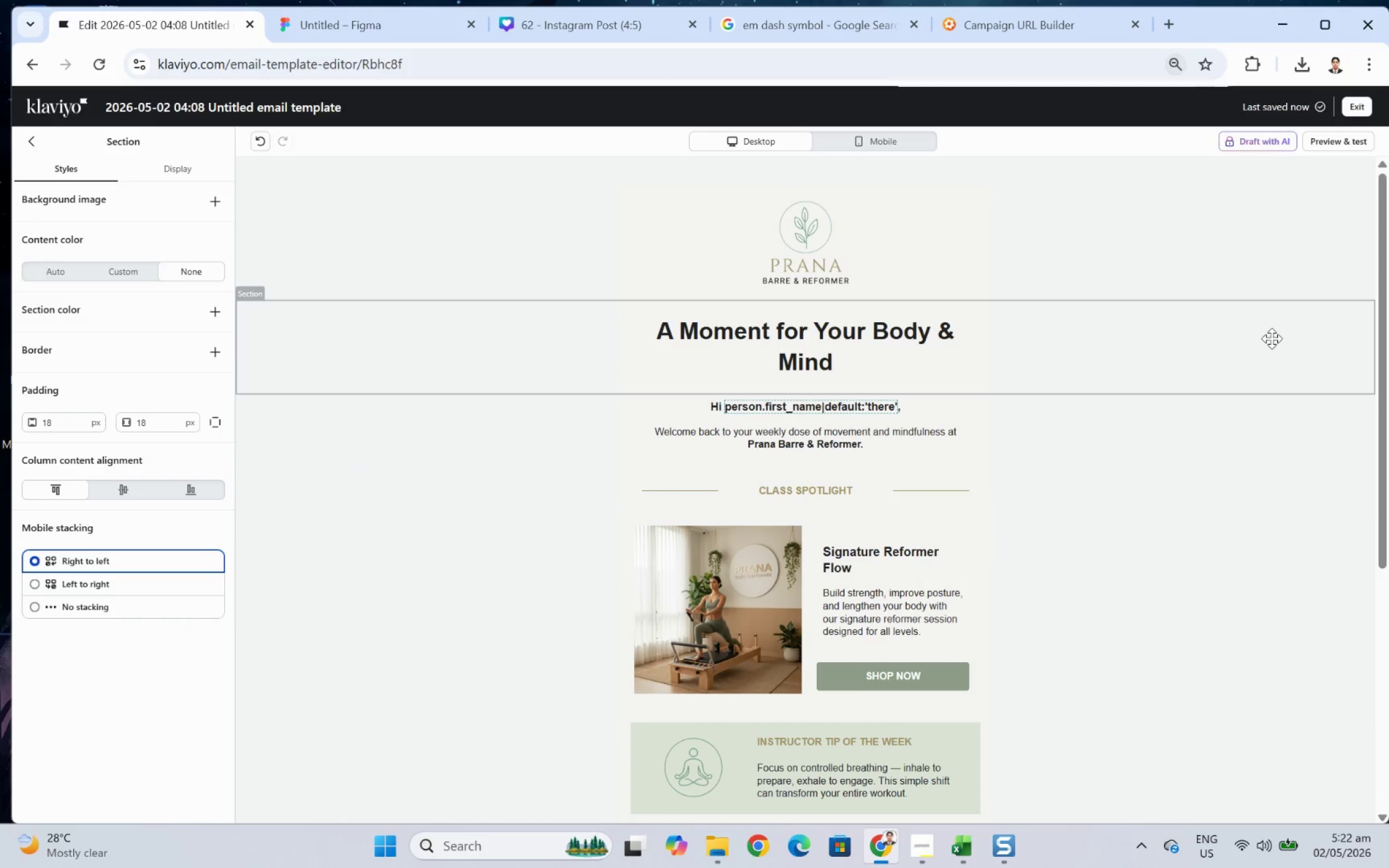 
left_click([621, 247])
 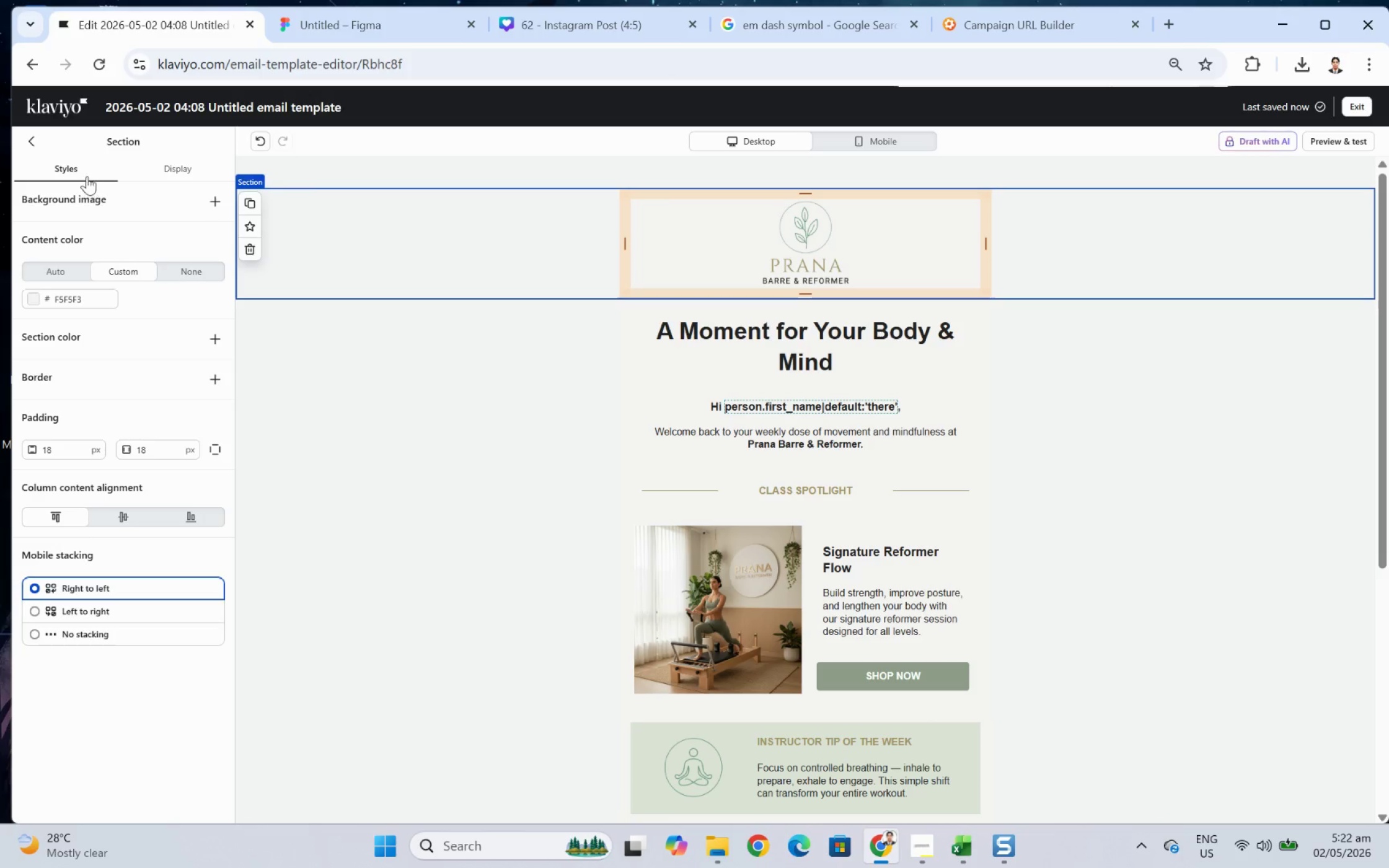 
left_click([35, 133])
 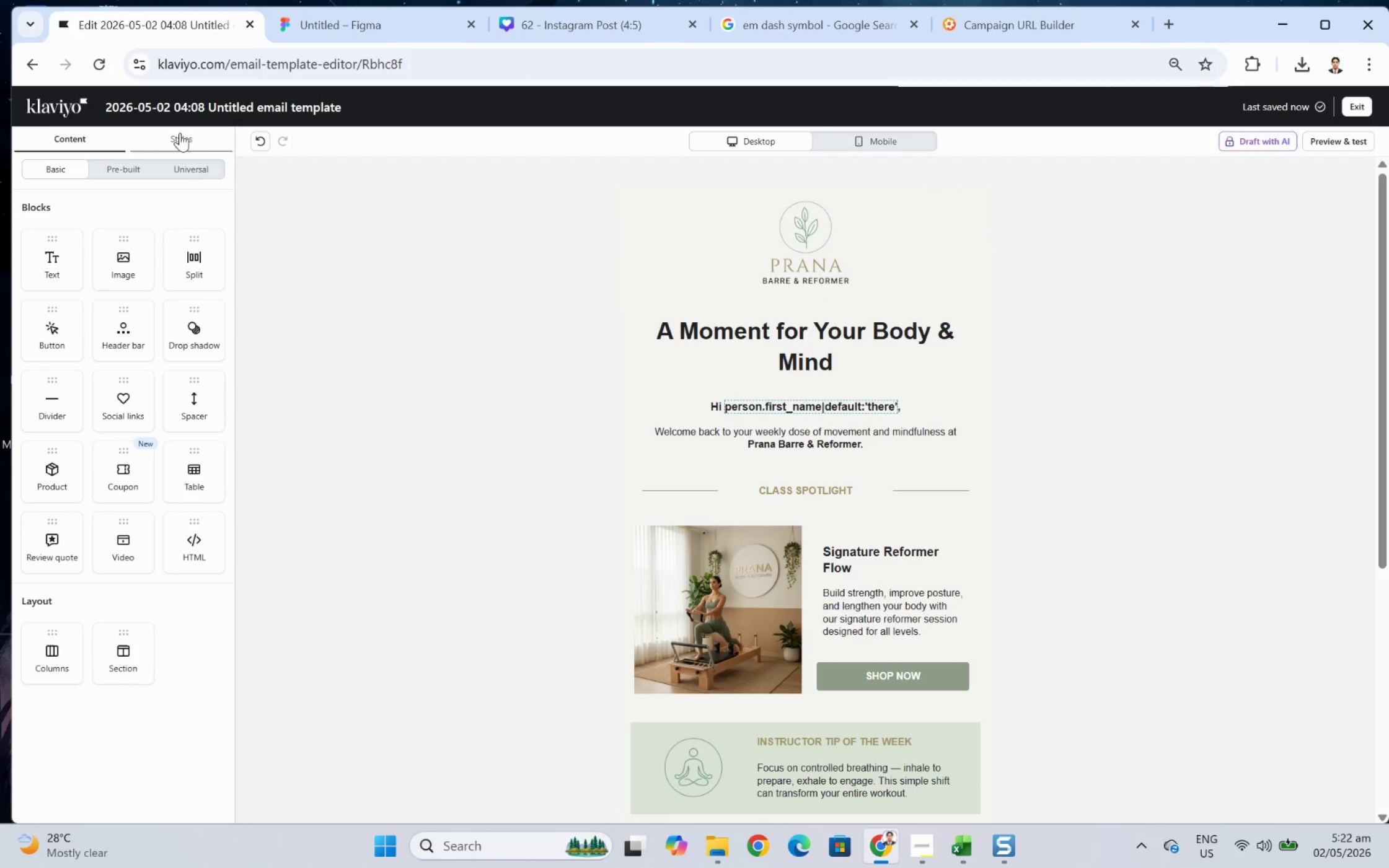 
left_click([187, 133])
 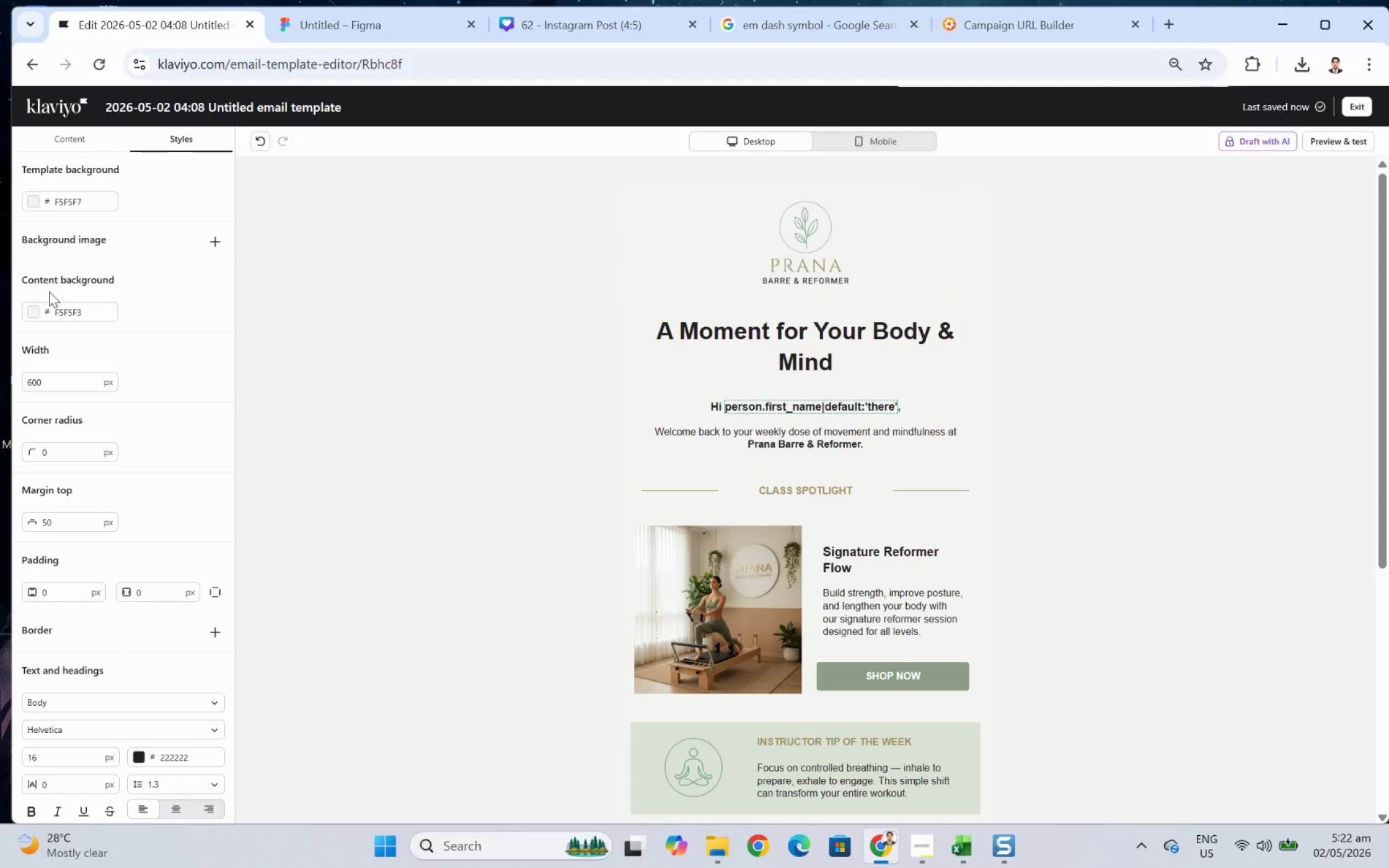 
left_click([33, 308])
 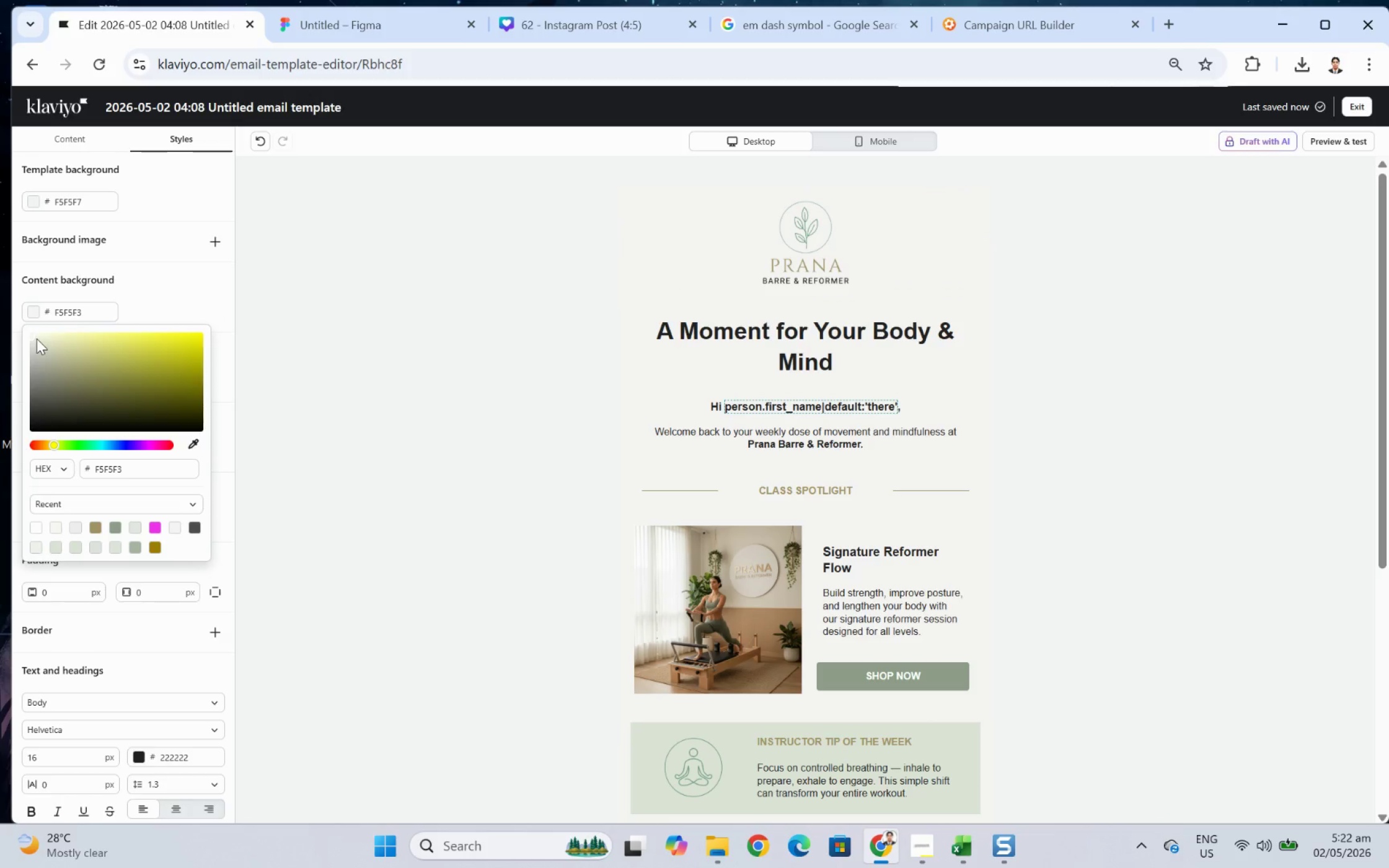 
left_click([37, 338])
 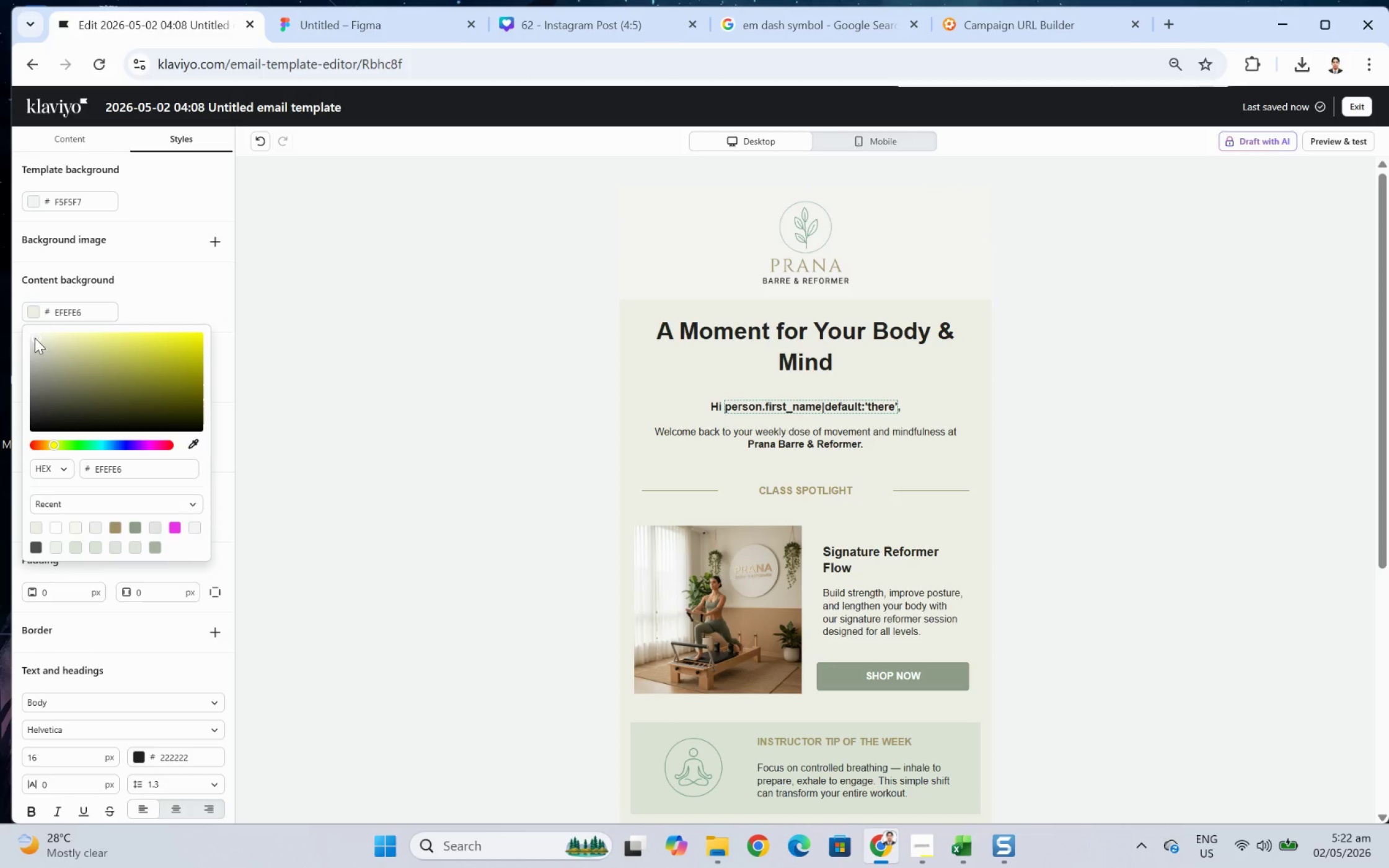 
left_click([33, 338])
 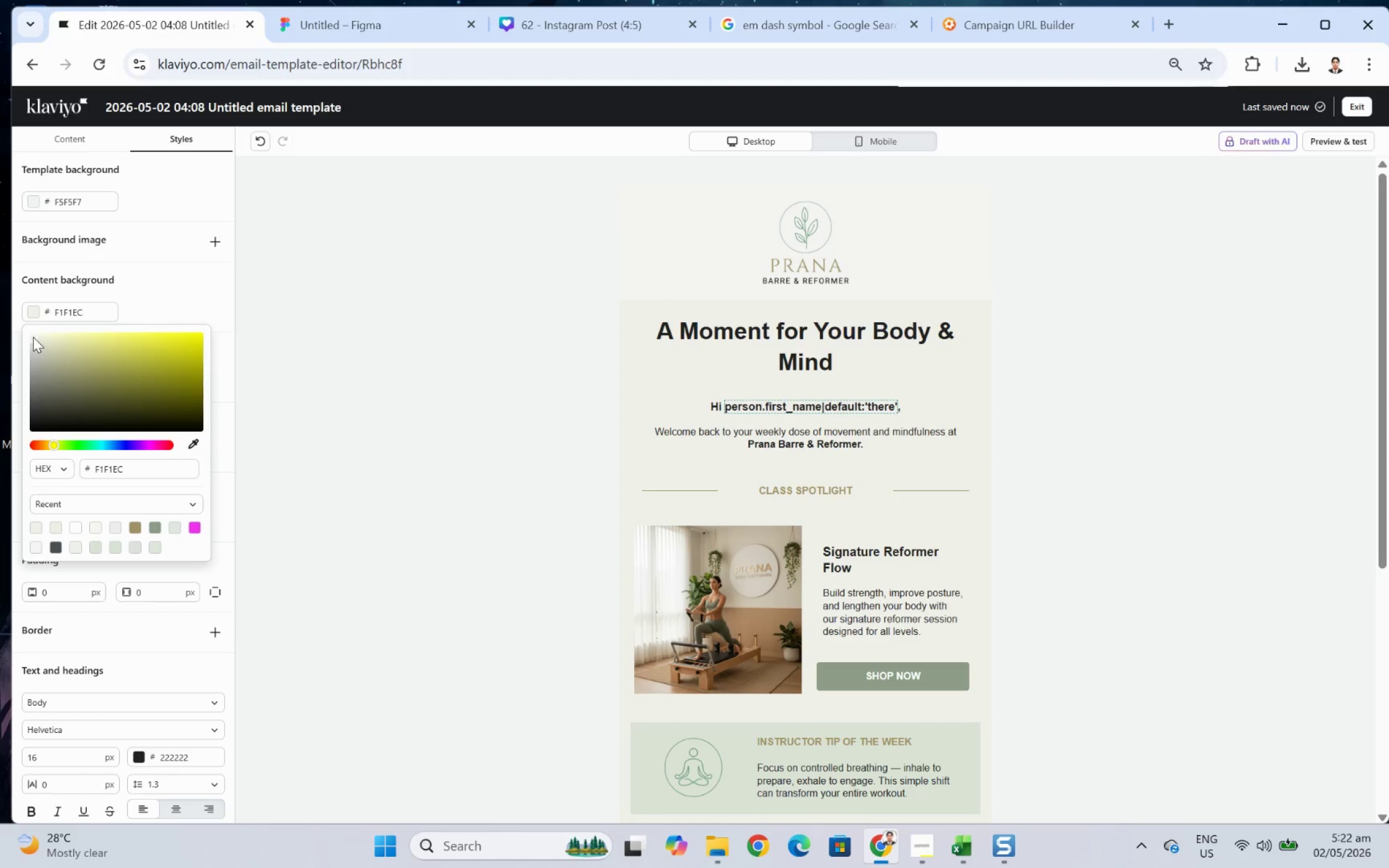 
left_click([33, 336])
 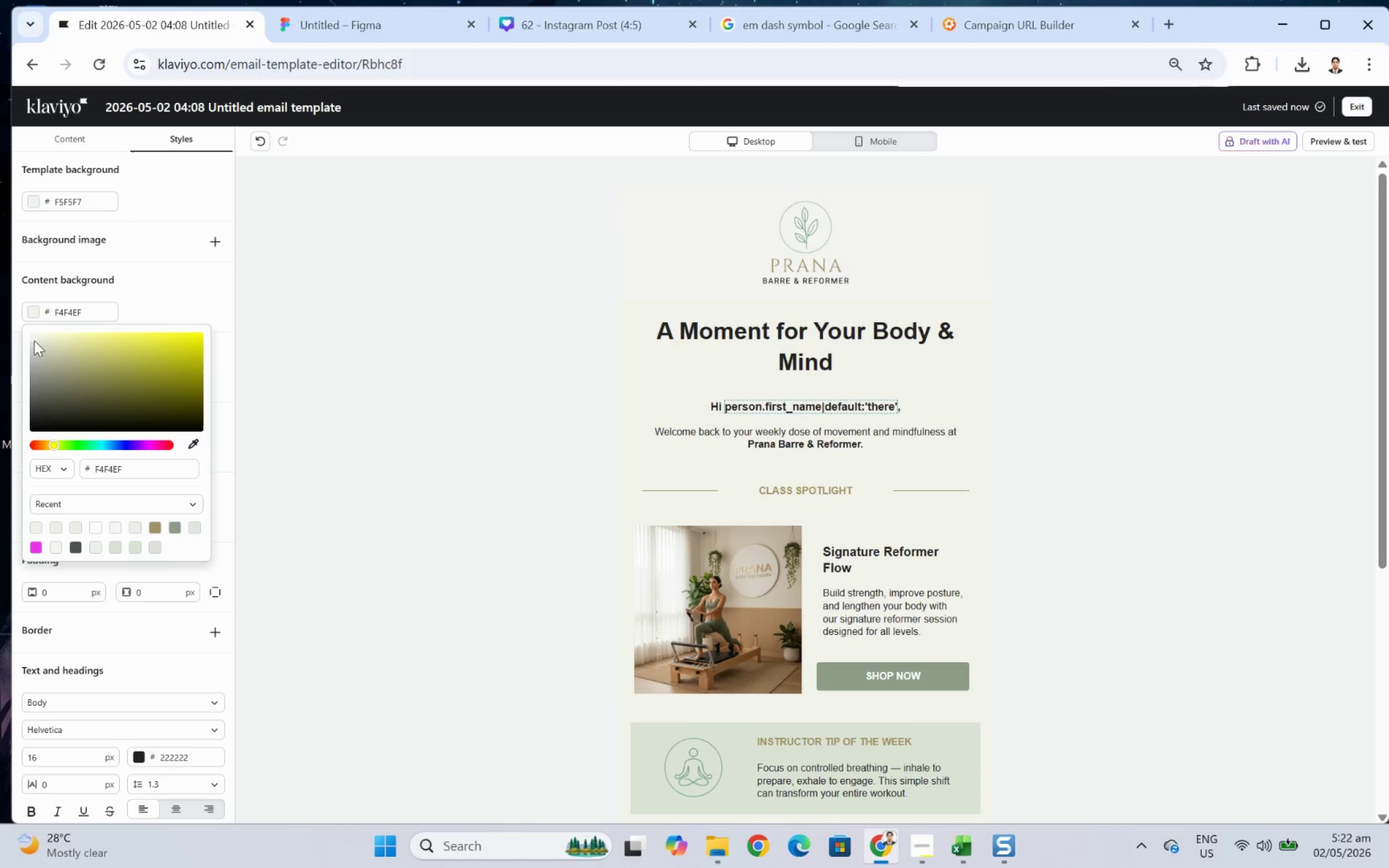 
left_click([34, 340])
 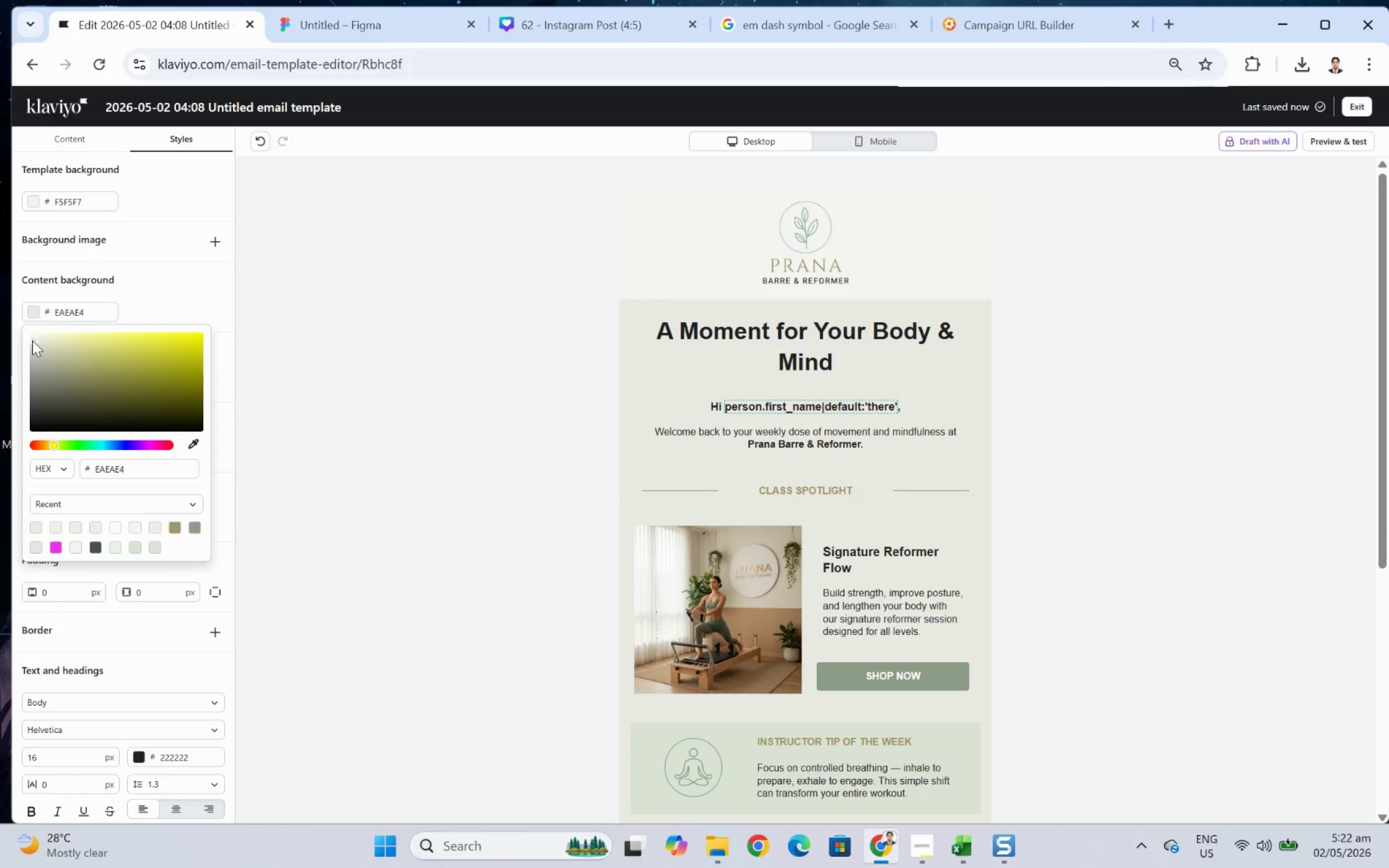 
left_click([32, 340])
 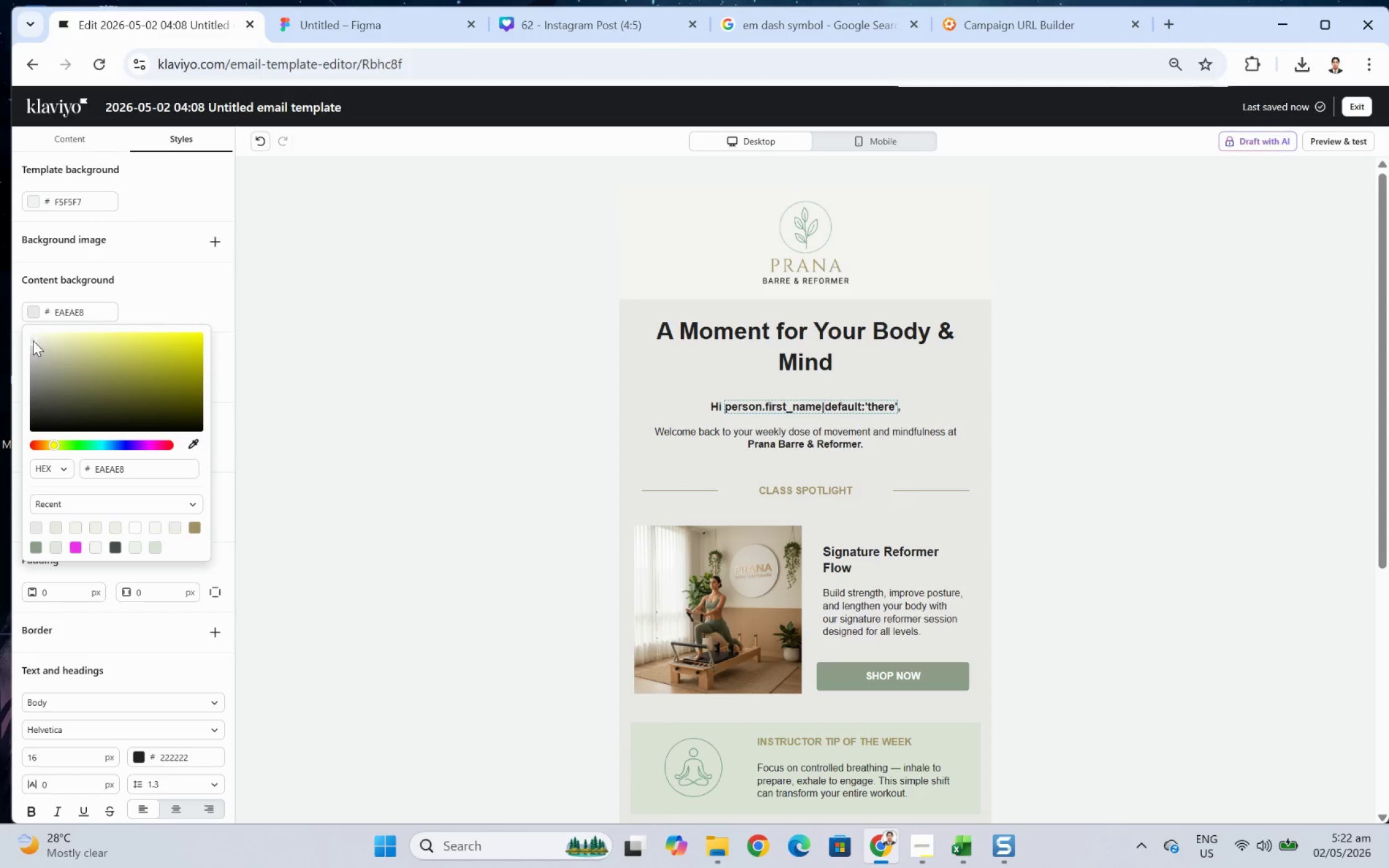 
left_click([33, 340])
 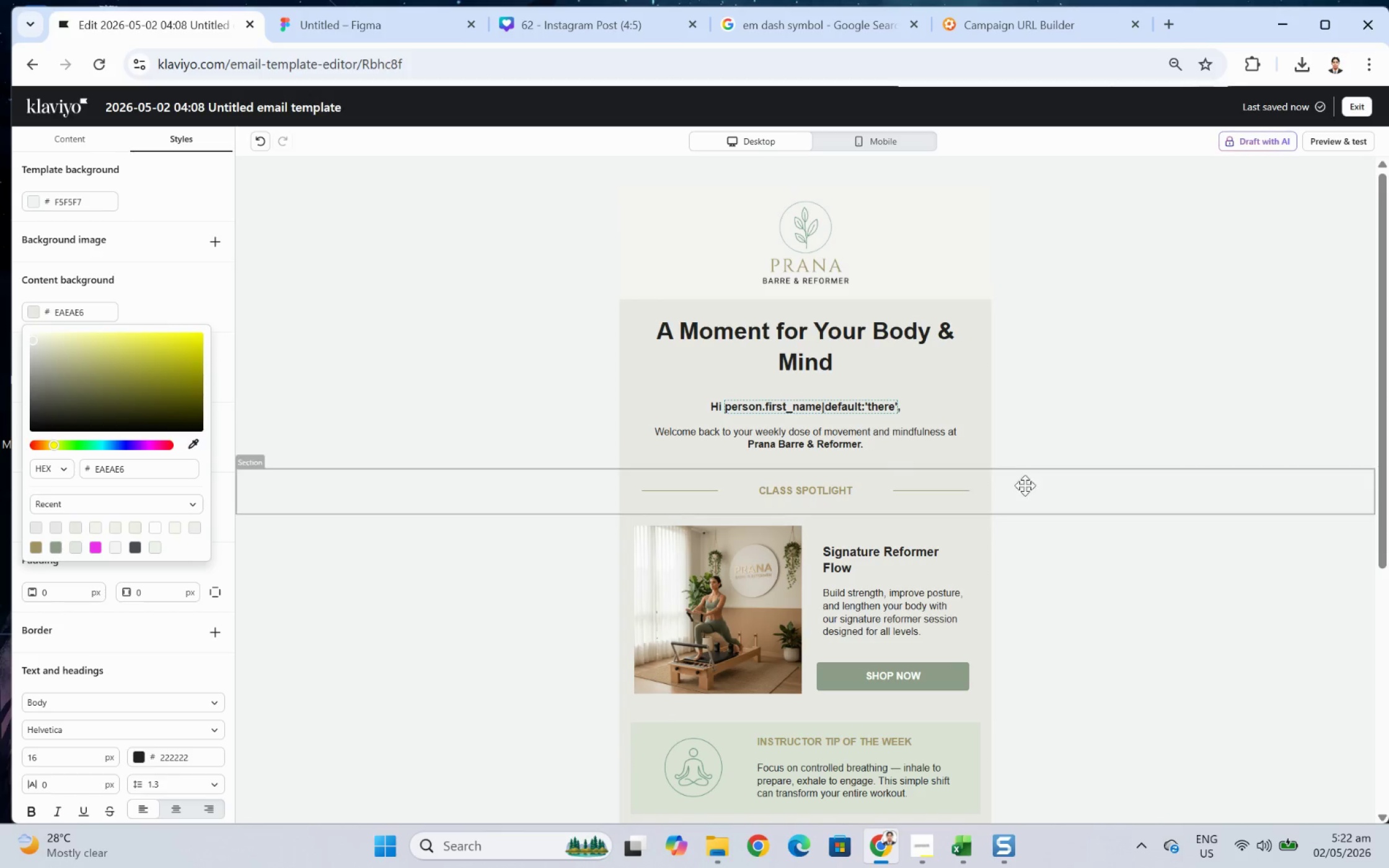 
scroll: coordinate [1269, 487], scroll_direction: down, amount: 6.0
 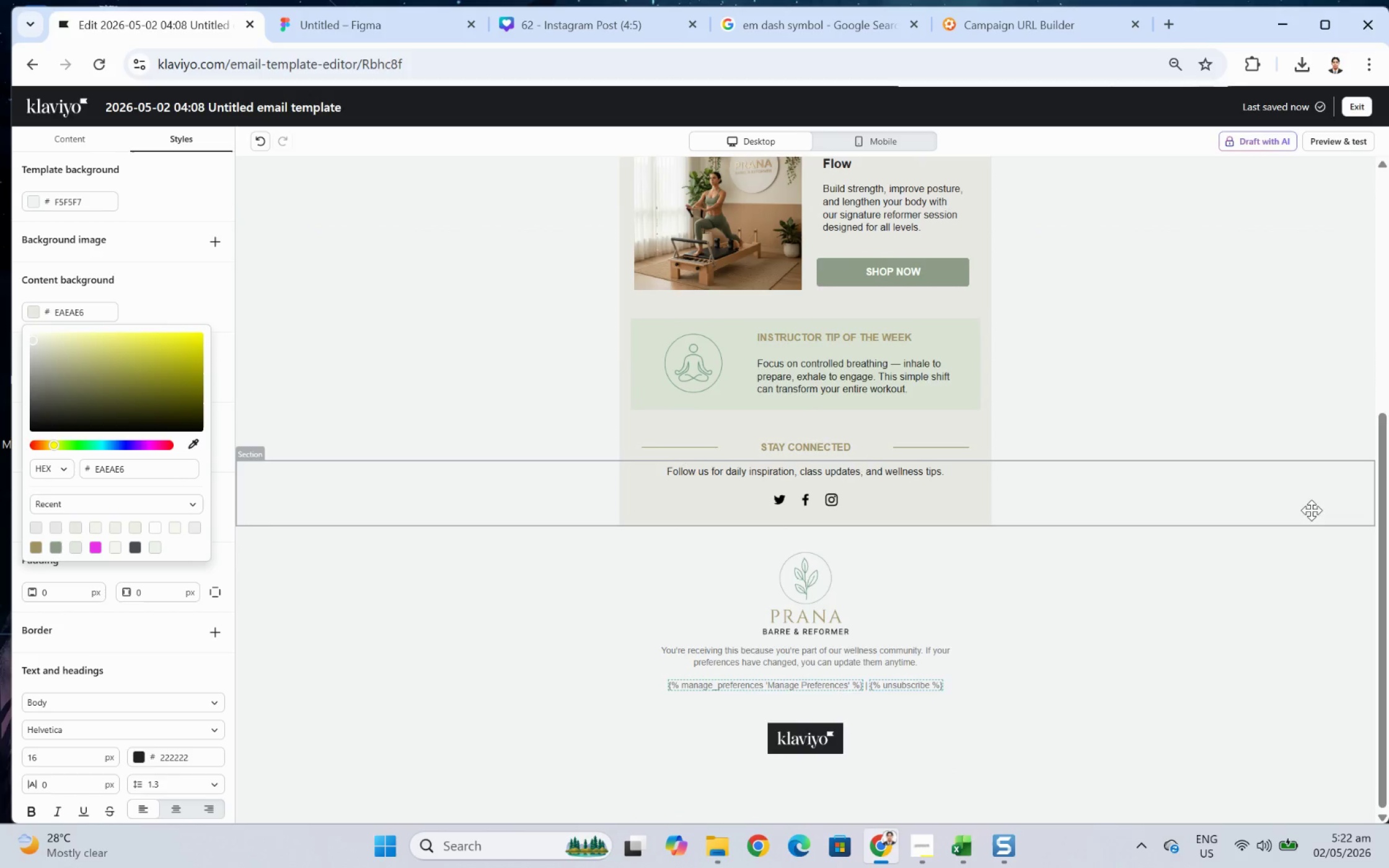 
scroll: coordinate [1313, 515], scroll_direction: up, amount: 3.0
 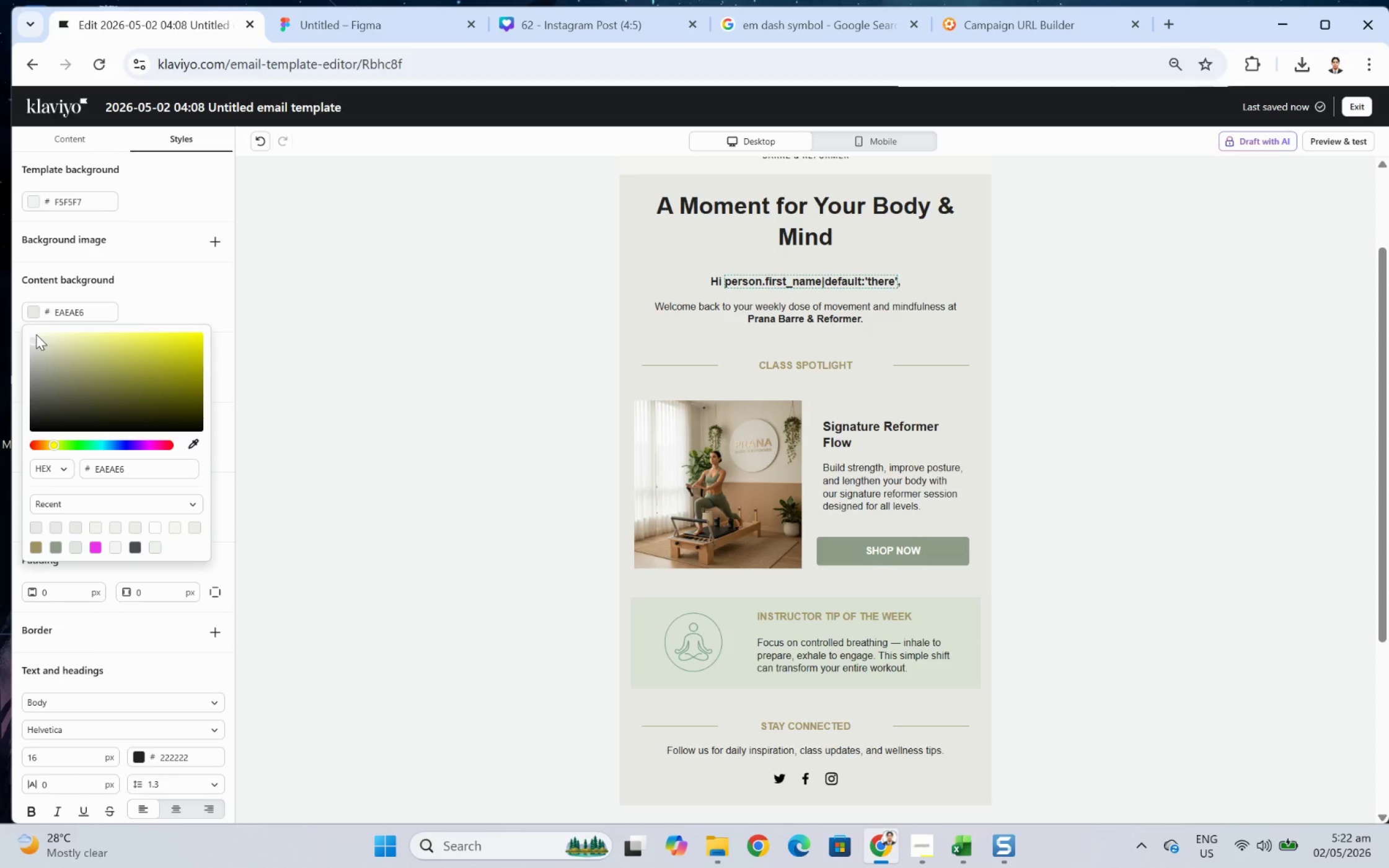 
left_click_drag(start_coordinate=[33, 338], to_coordinate=[37, 338])
 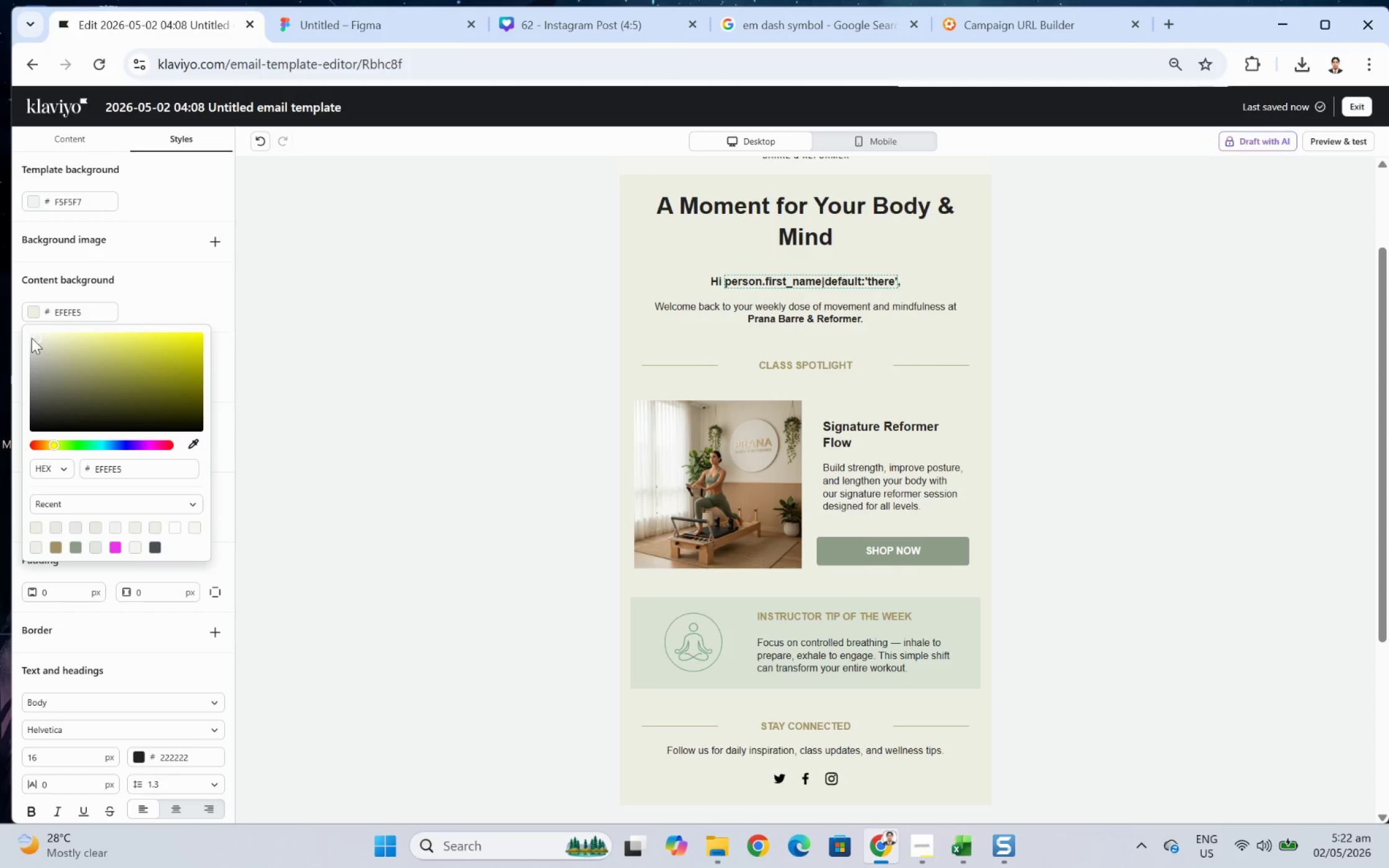 
left_click([32, 338])
 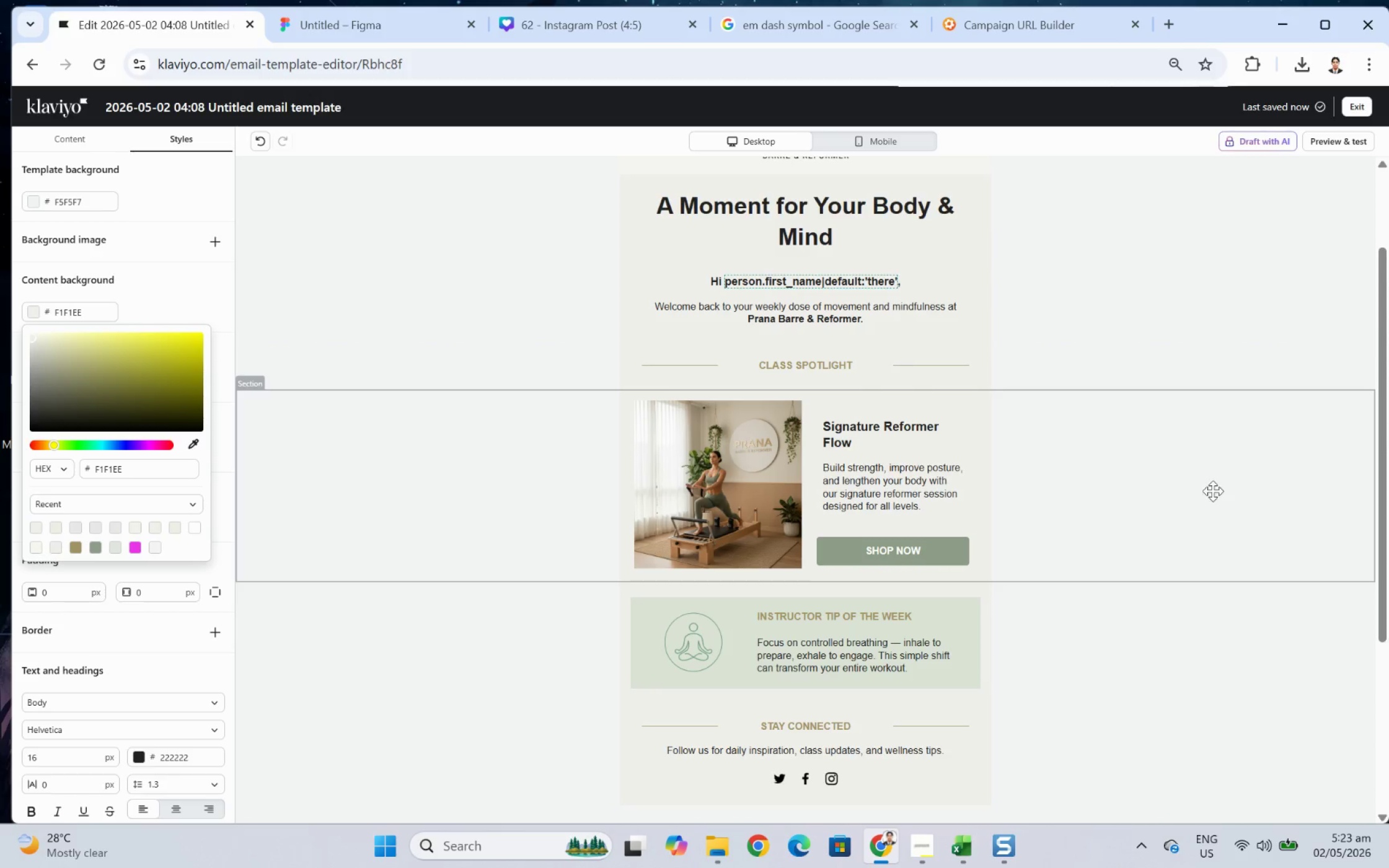 
scroll: coordinate [1249, 474], scroll_direction: up, amount: 2.0
 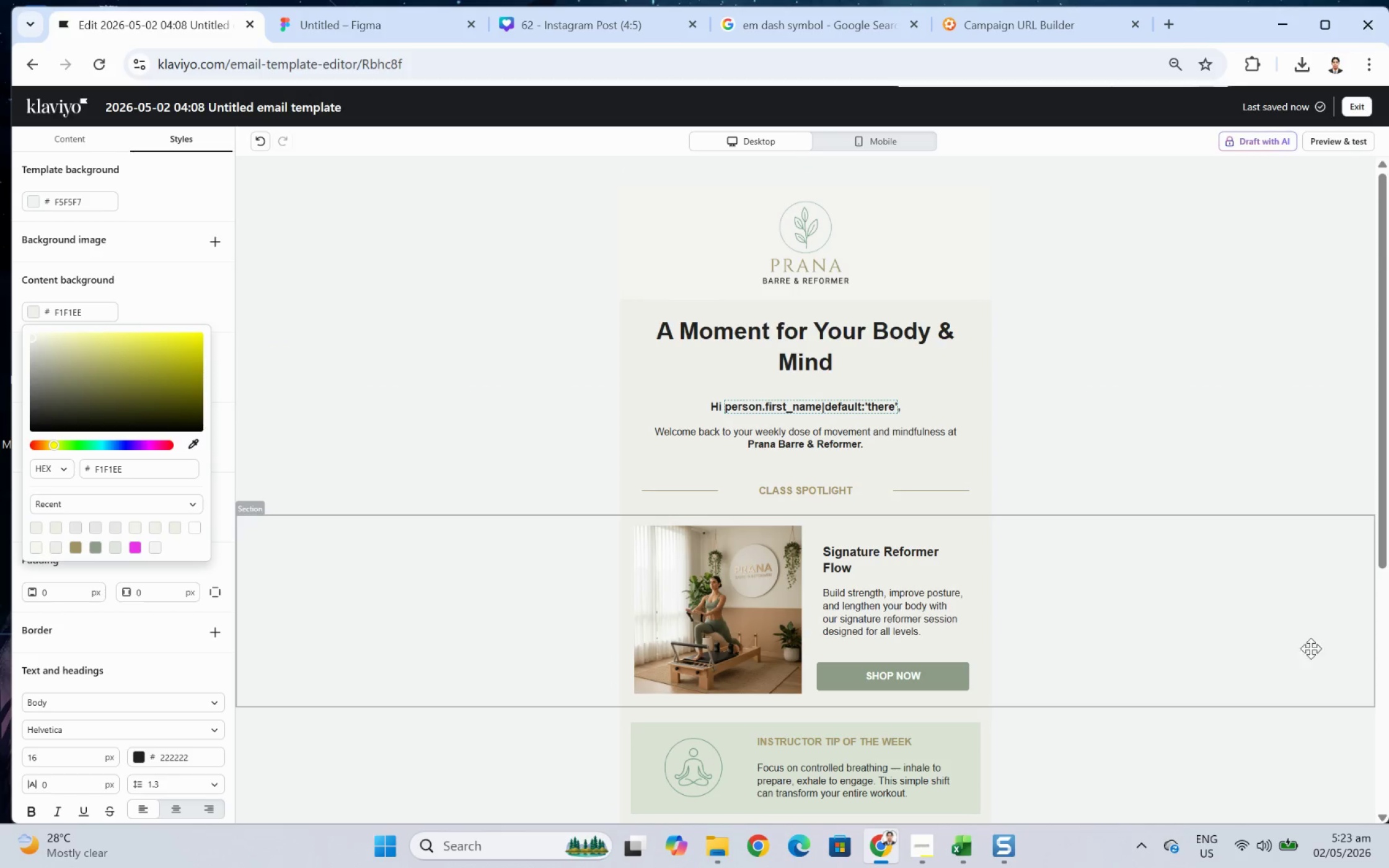 
left_click([1310, 677])
 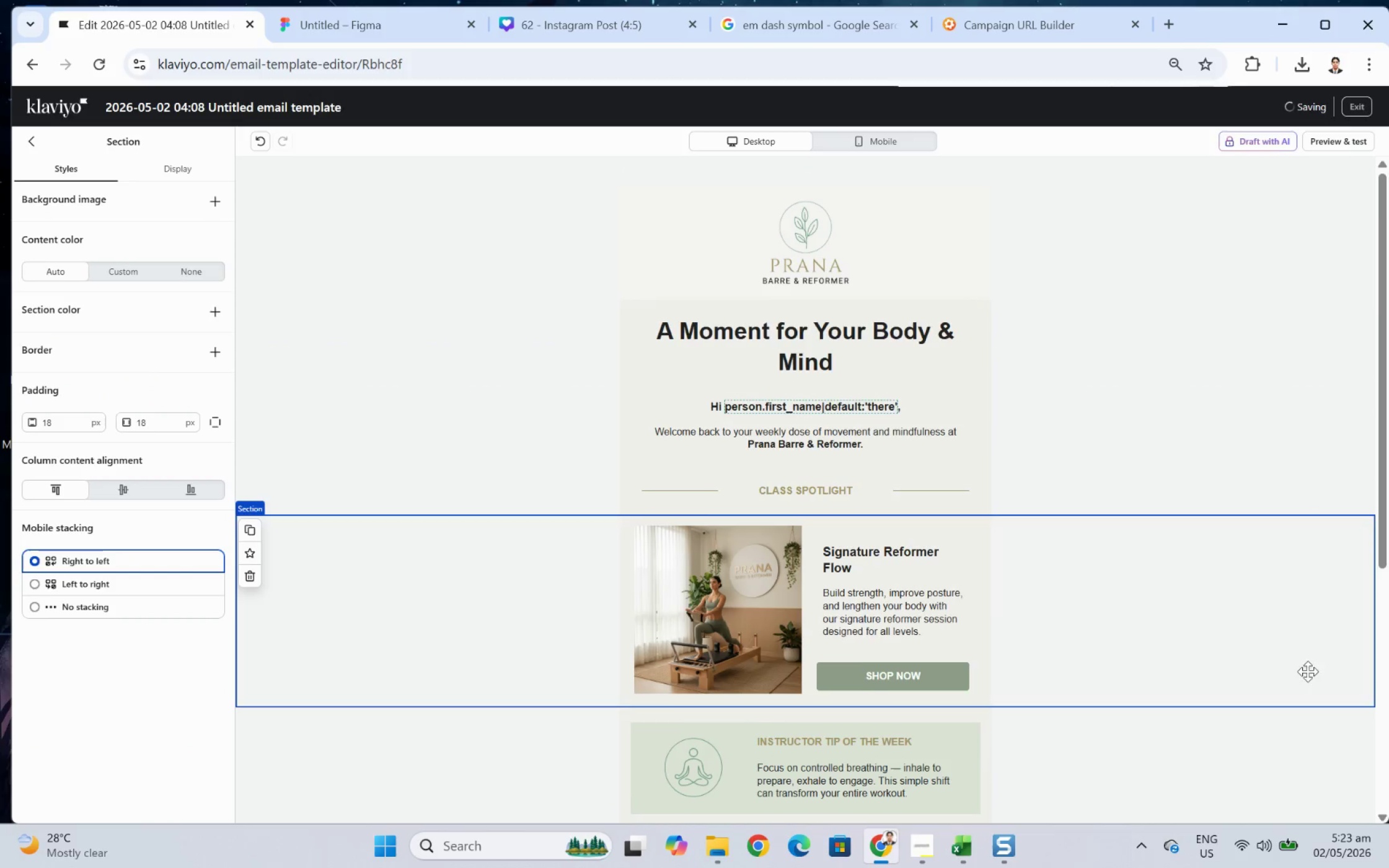 
scroll: coordinate [1304, 661], scroll_direction: down, amount: 4.0
 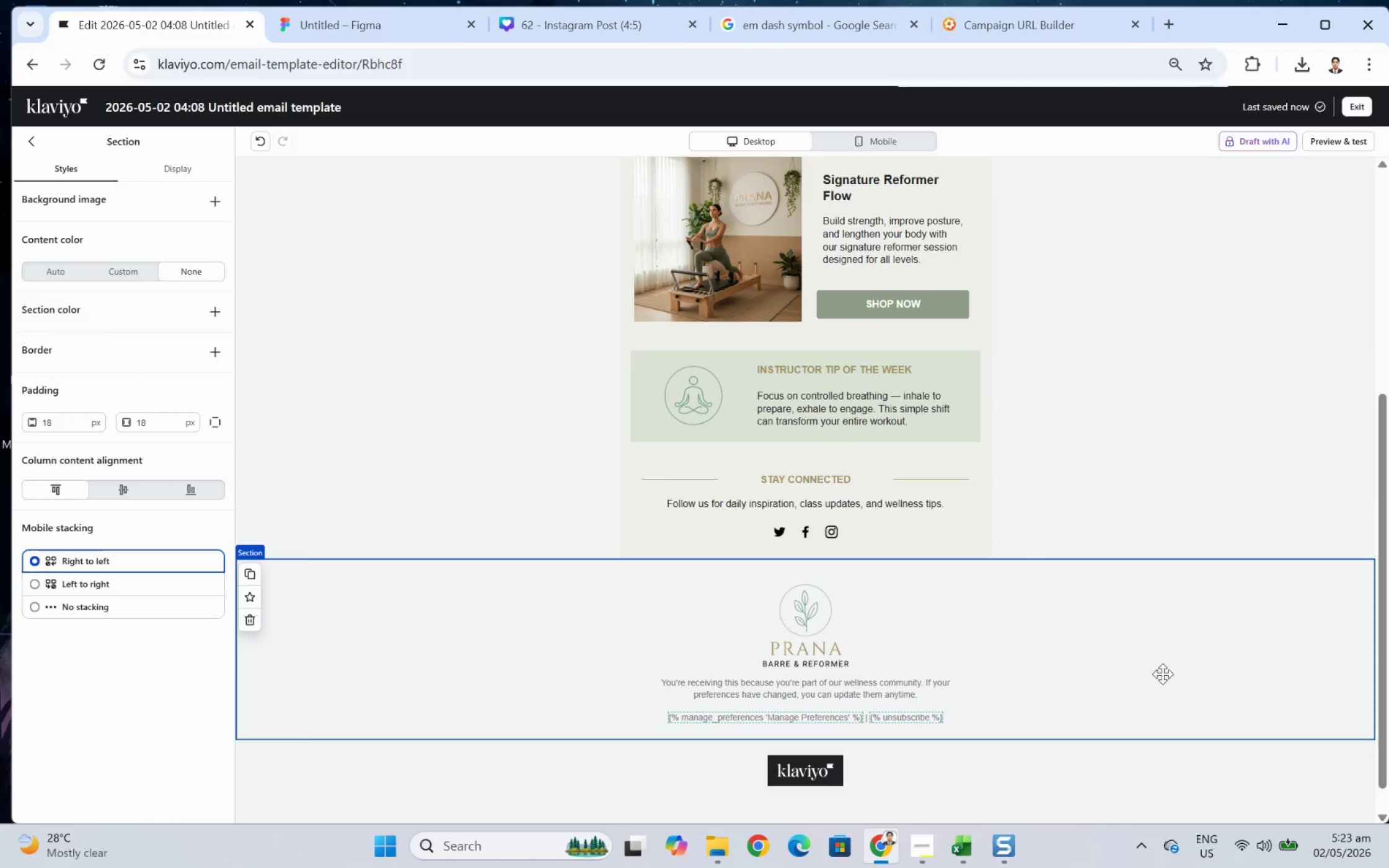 
scroll: coordinate [1230, 665], scroll_direction: up, amount: 4.0
 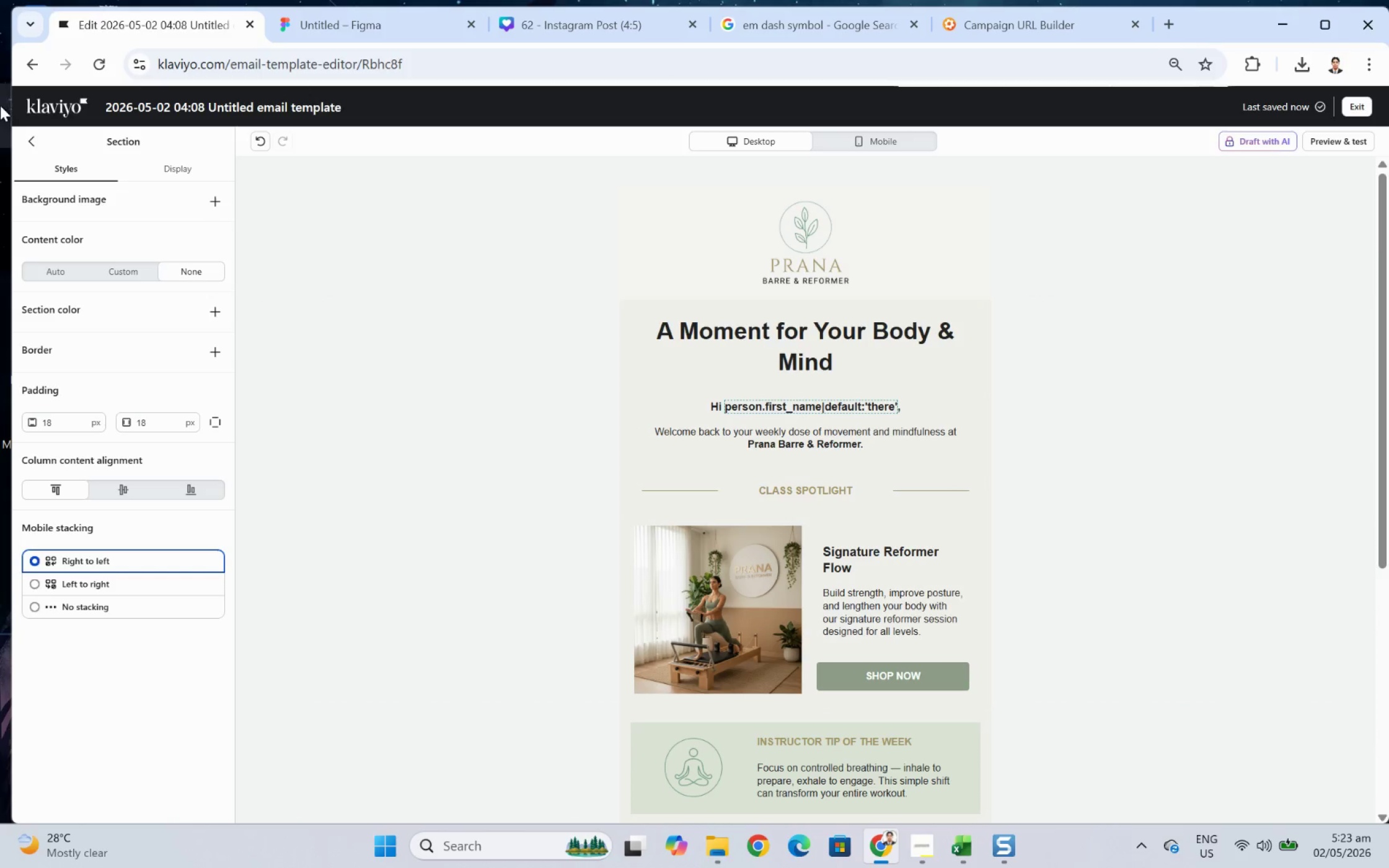 
scroll: coordinate [1102, 384], scroll_direction: down, amount: 7.0
 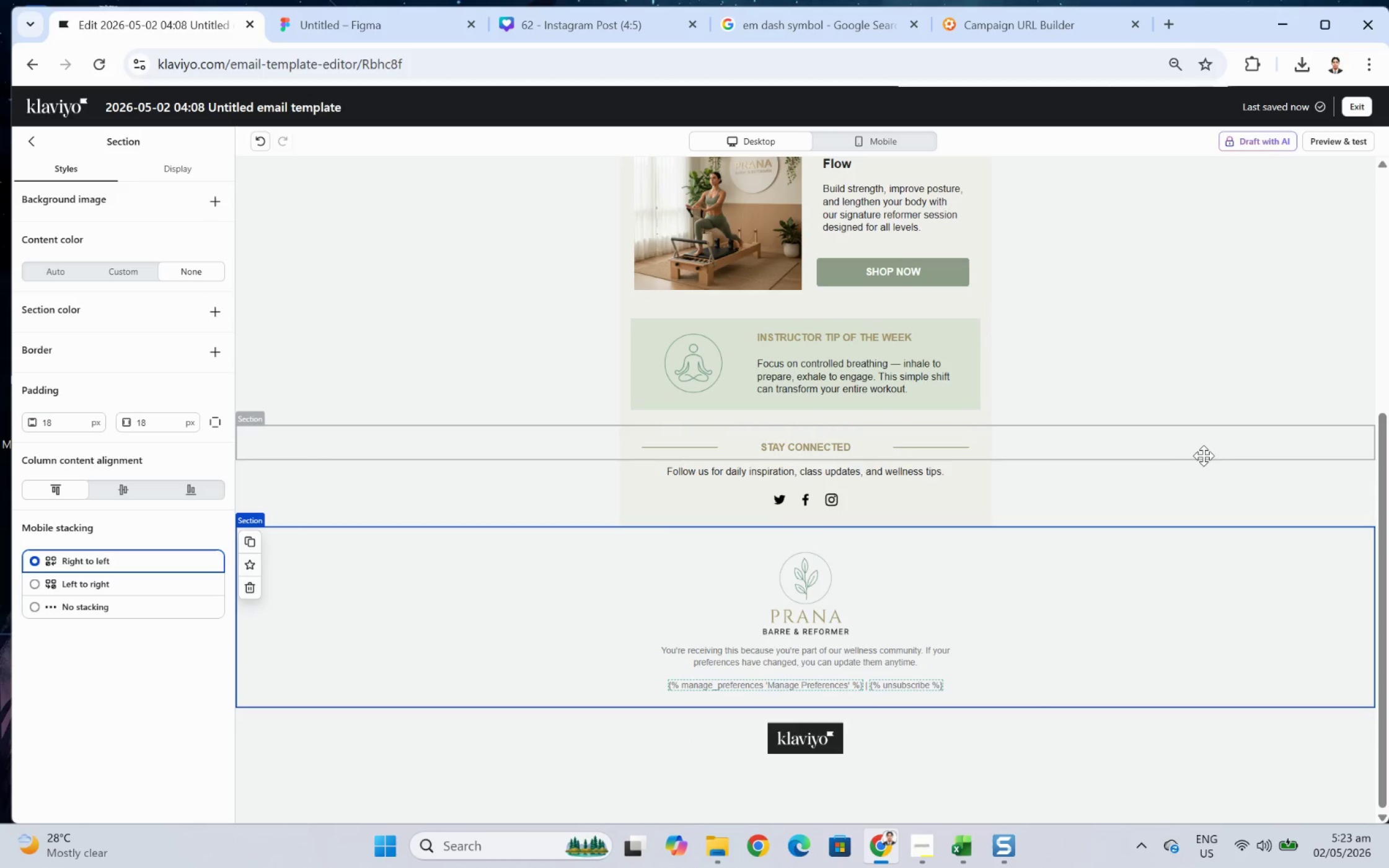 
scroll: coordinate [1205, 455], scroll_direction: up, amount: 7.0
 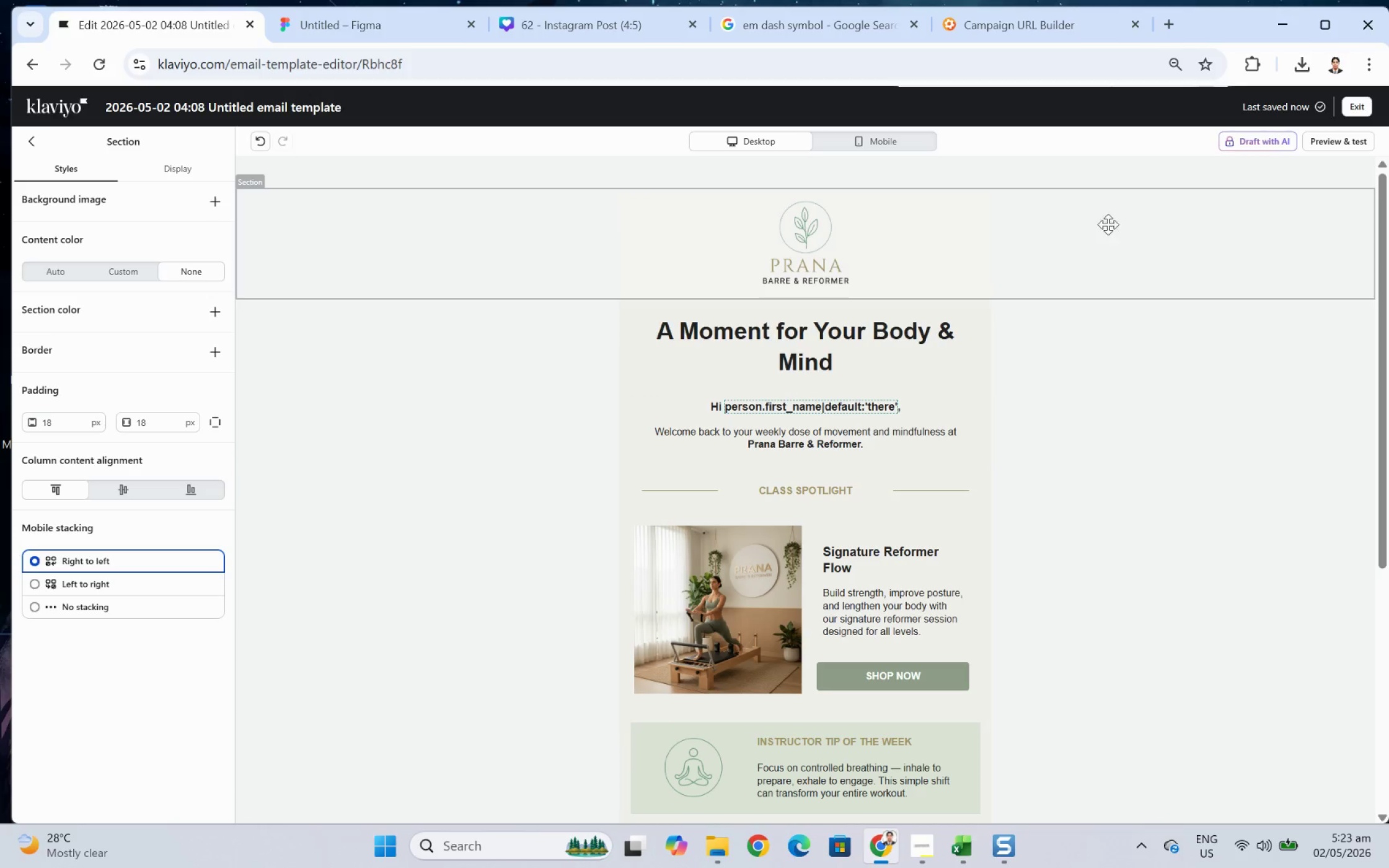 
wait(7.66)
 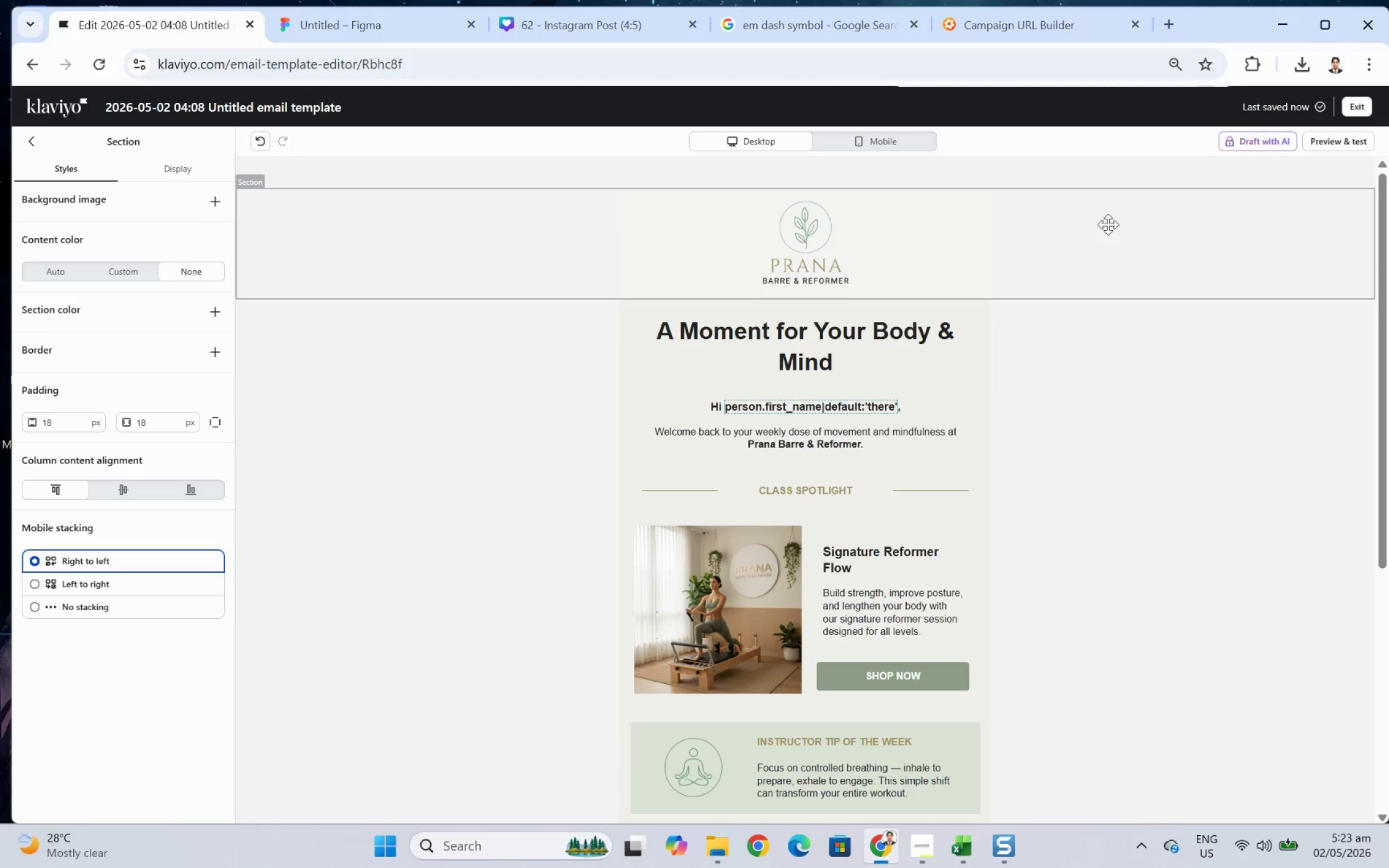 
scroll: coordinate [1221, 490], scroll_direction: down, amount: 4.0
 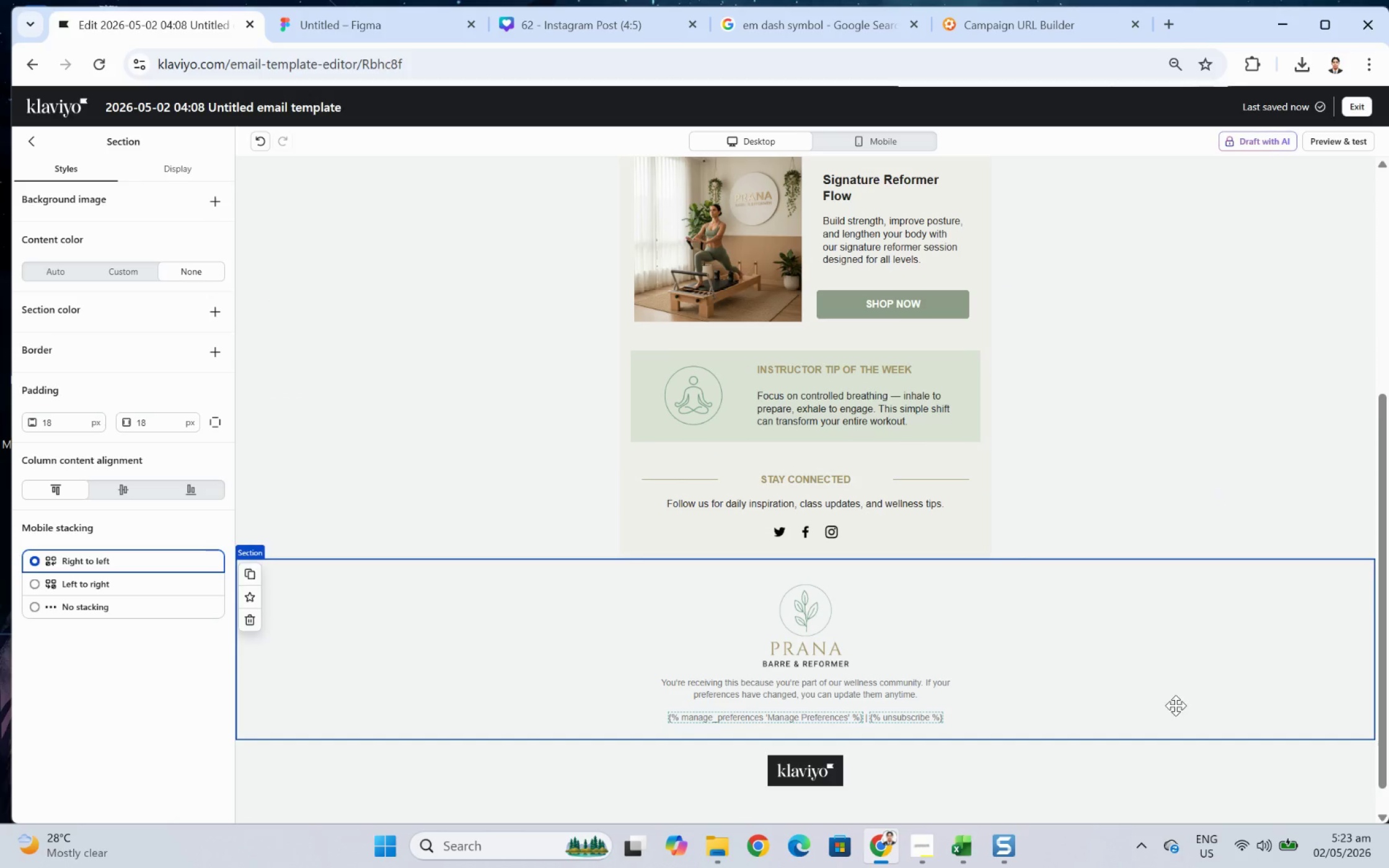 
left_click([1158, 768])
 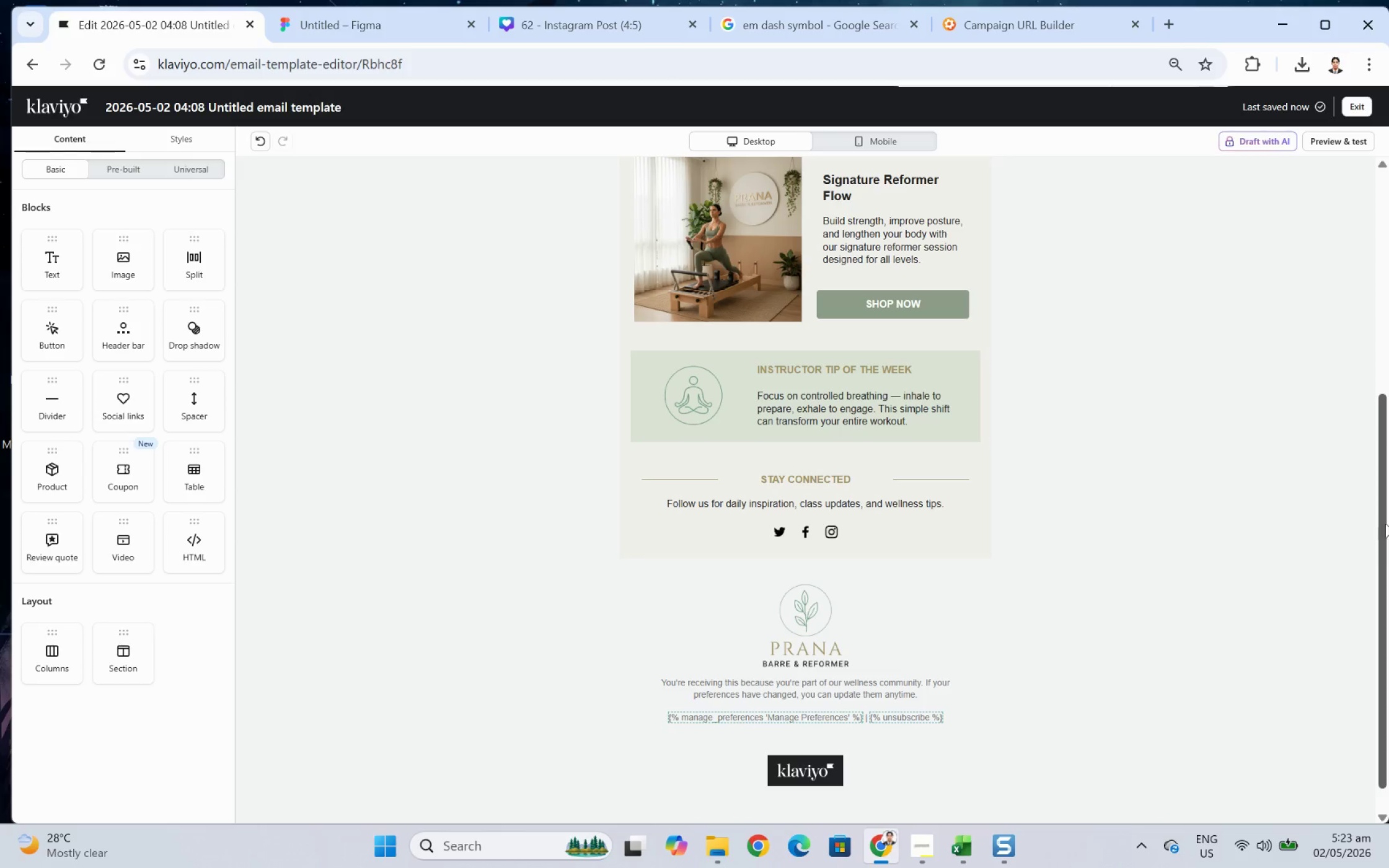 
scroll: coordinate [1320, 458], scroll_direction: up, amount: 4.0
 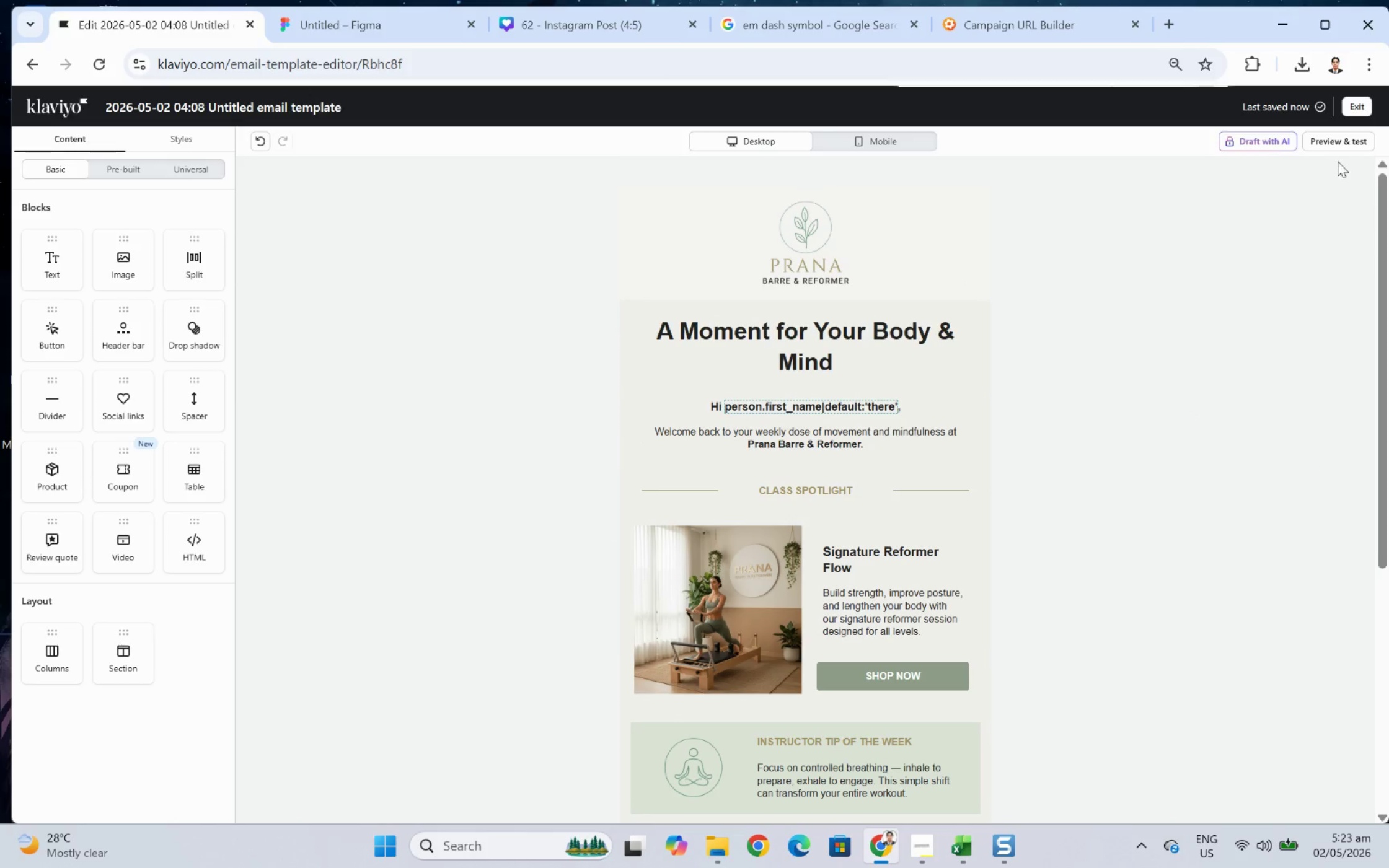 
left_click([1327, 144])
 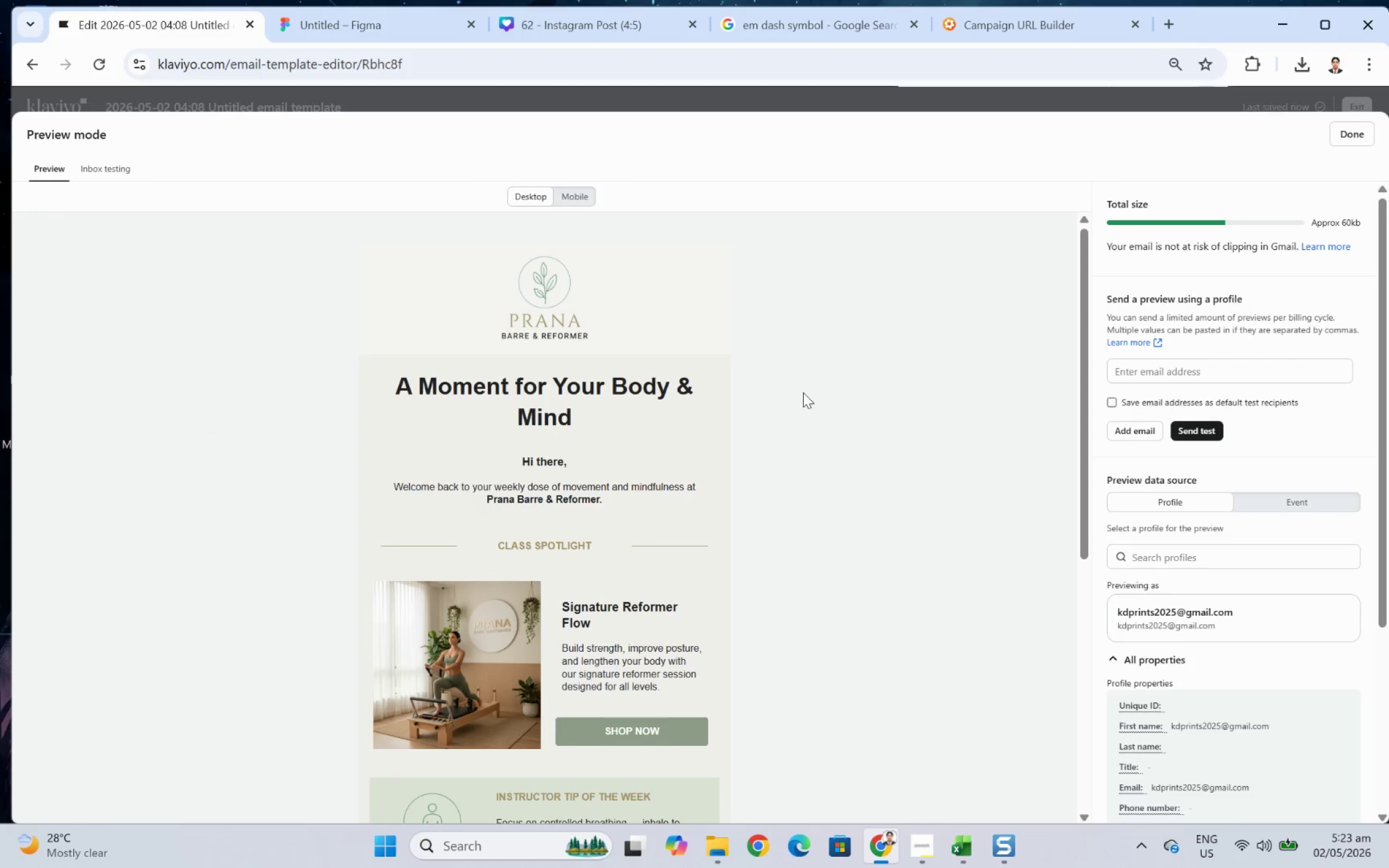 
scroll: coordinate [860, 427], scroll_direction: down, amount: 4.0
 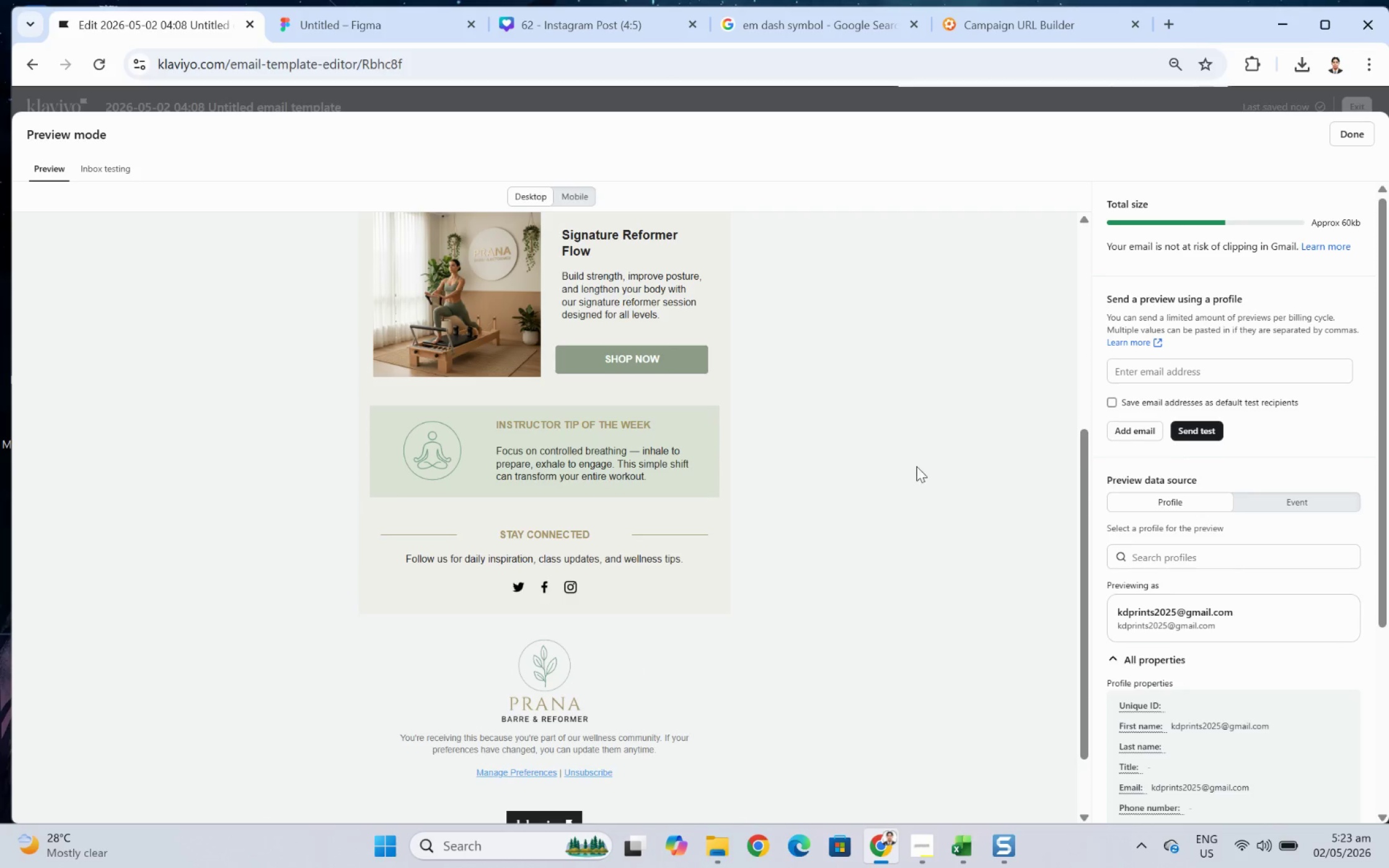 
scroll: coordinate [918, 466], scroll_direction: up, amount: 2.0
 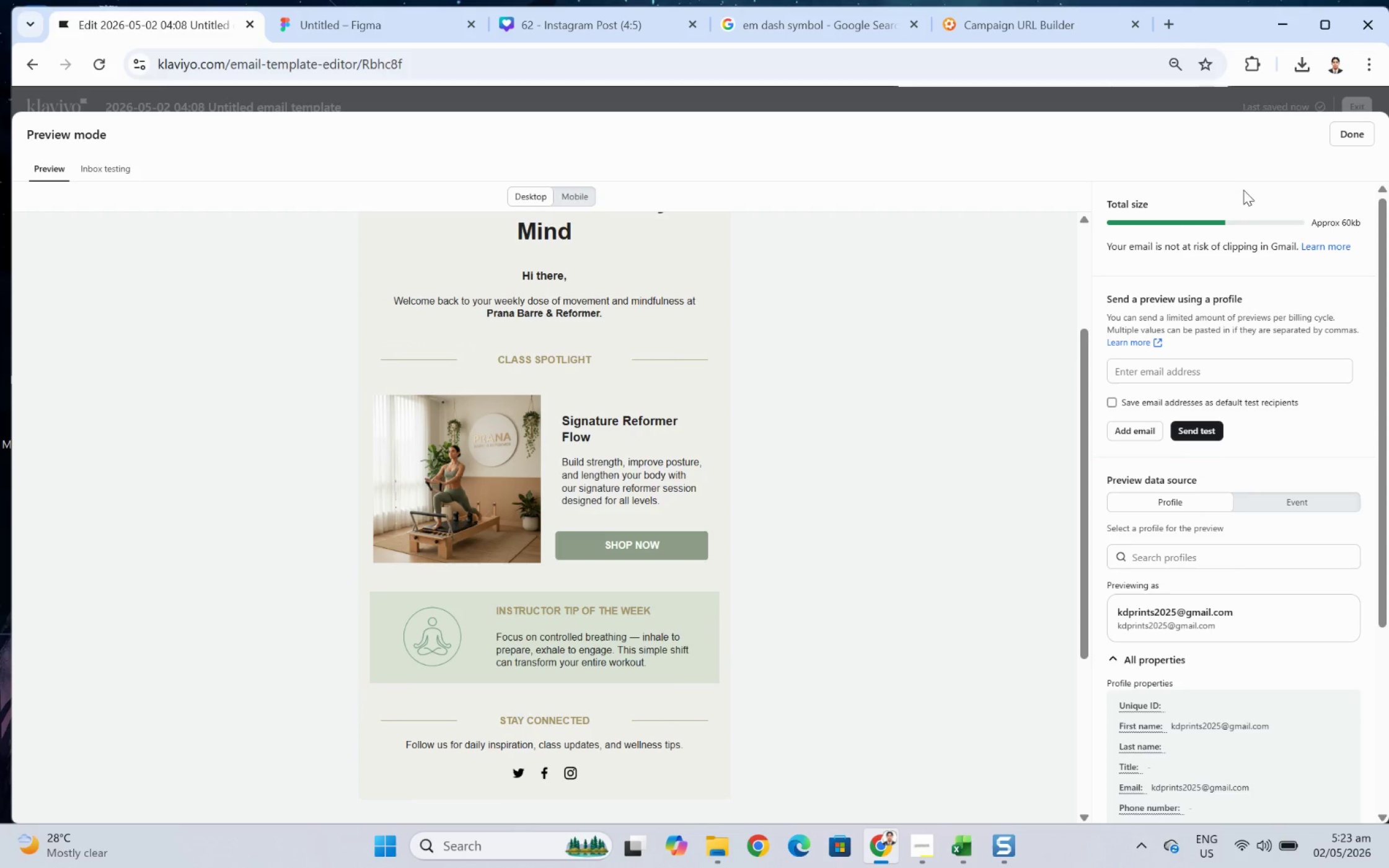 
left_click([1350, 134])
 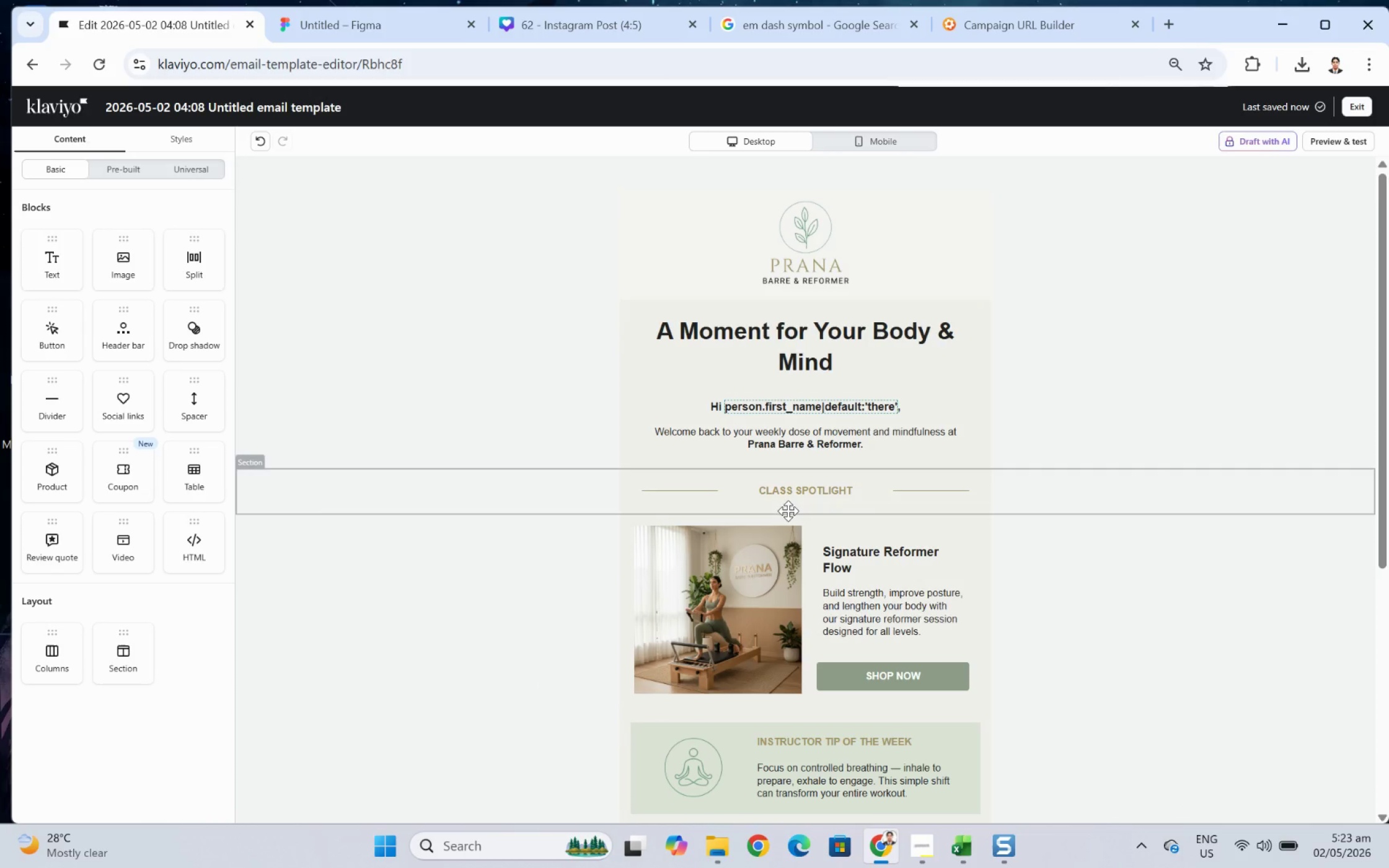 
left_click([788, 509])
 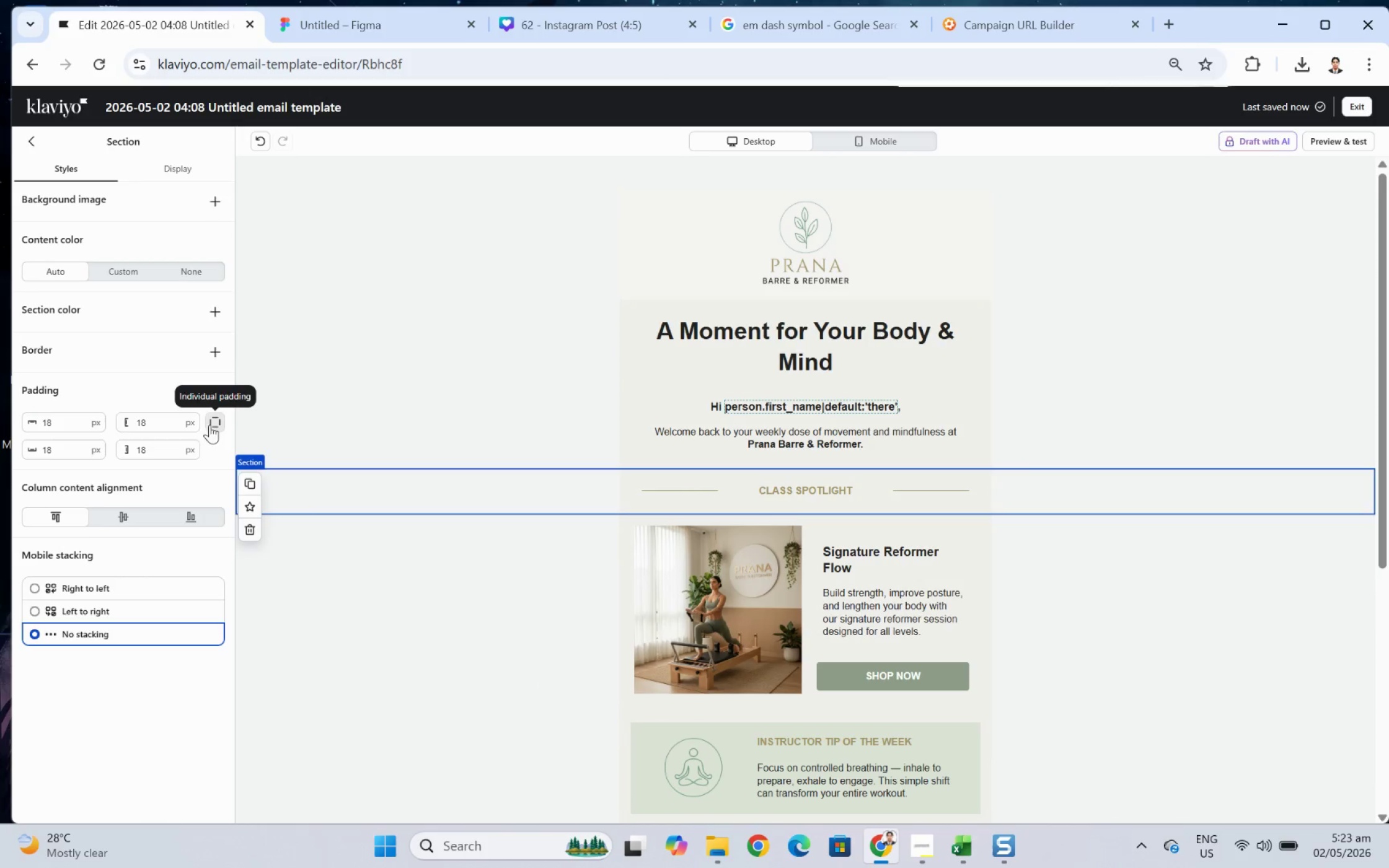 
double_click([71, 448])
 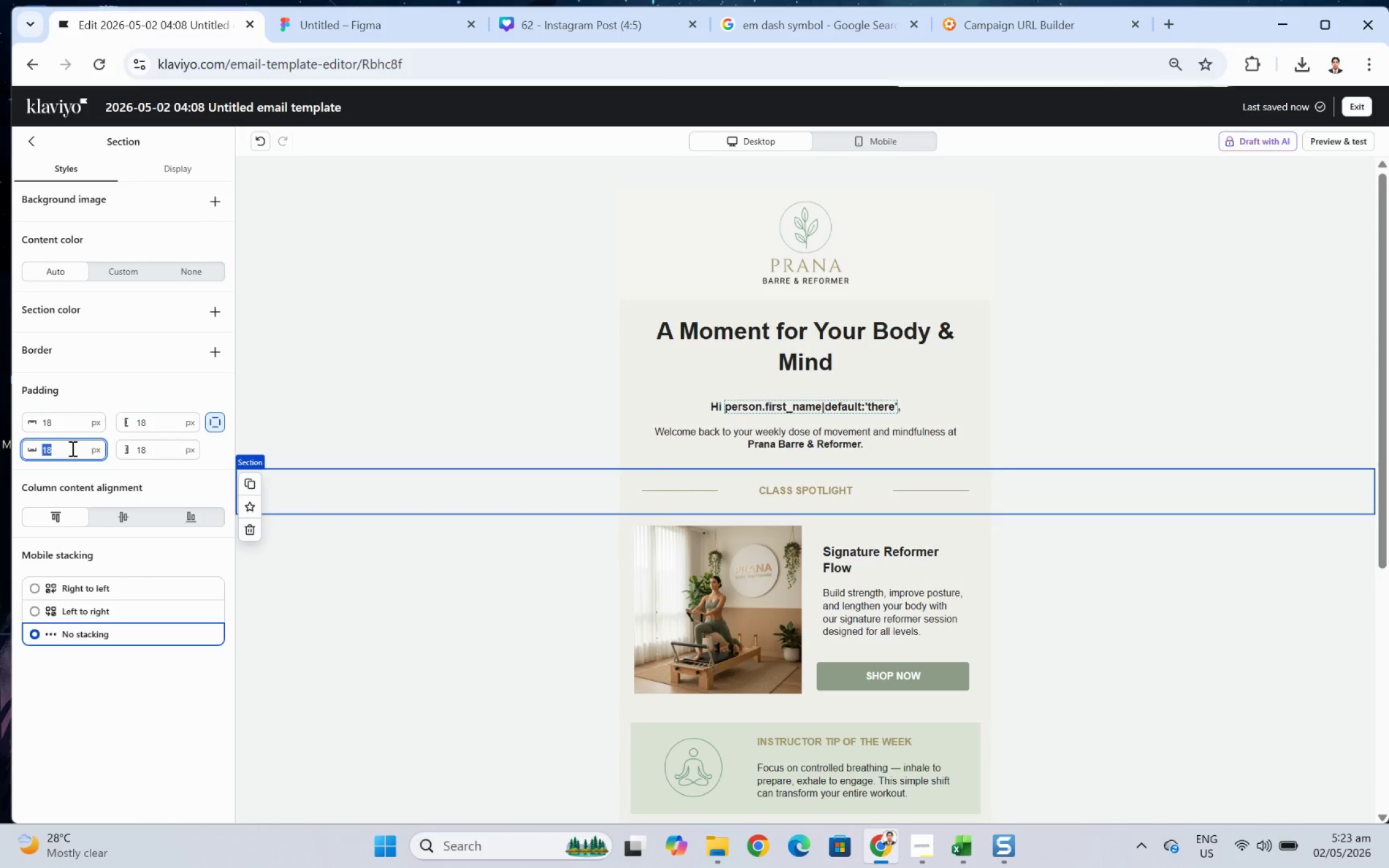 
key(Numpad0)
 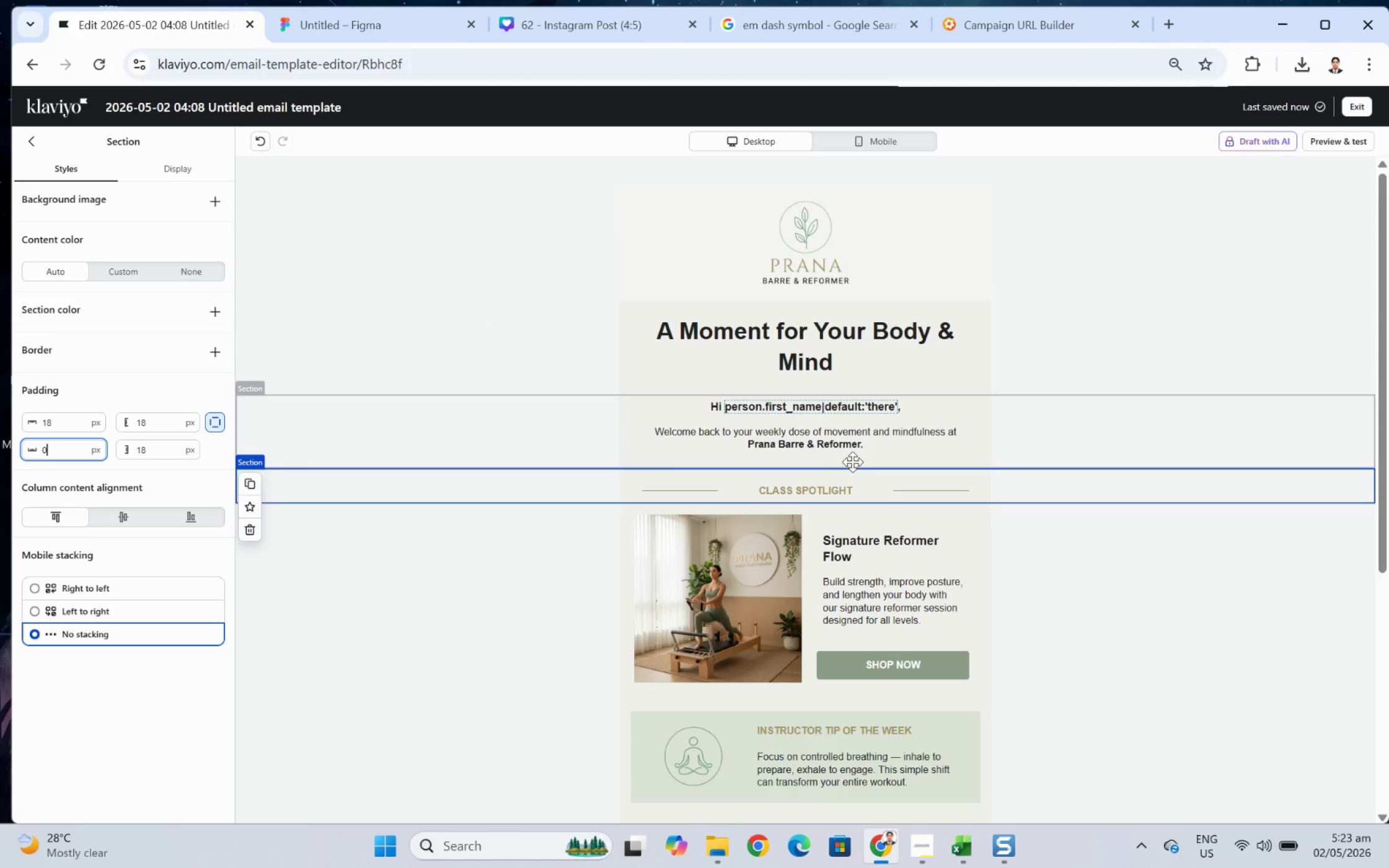 
left_click([438, 416])
 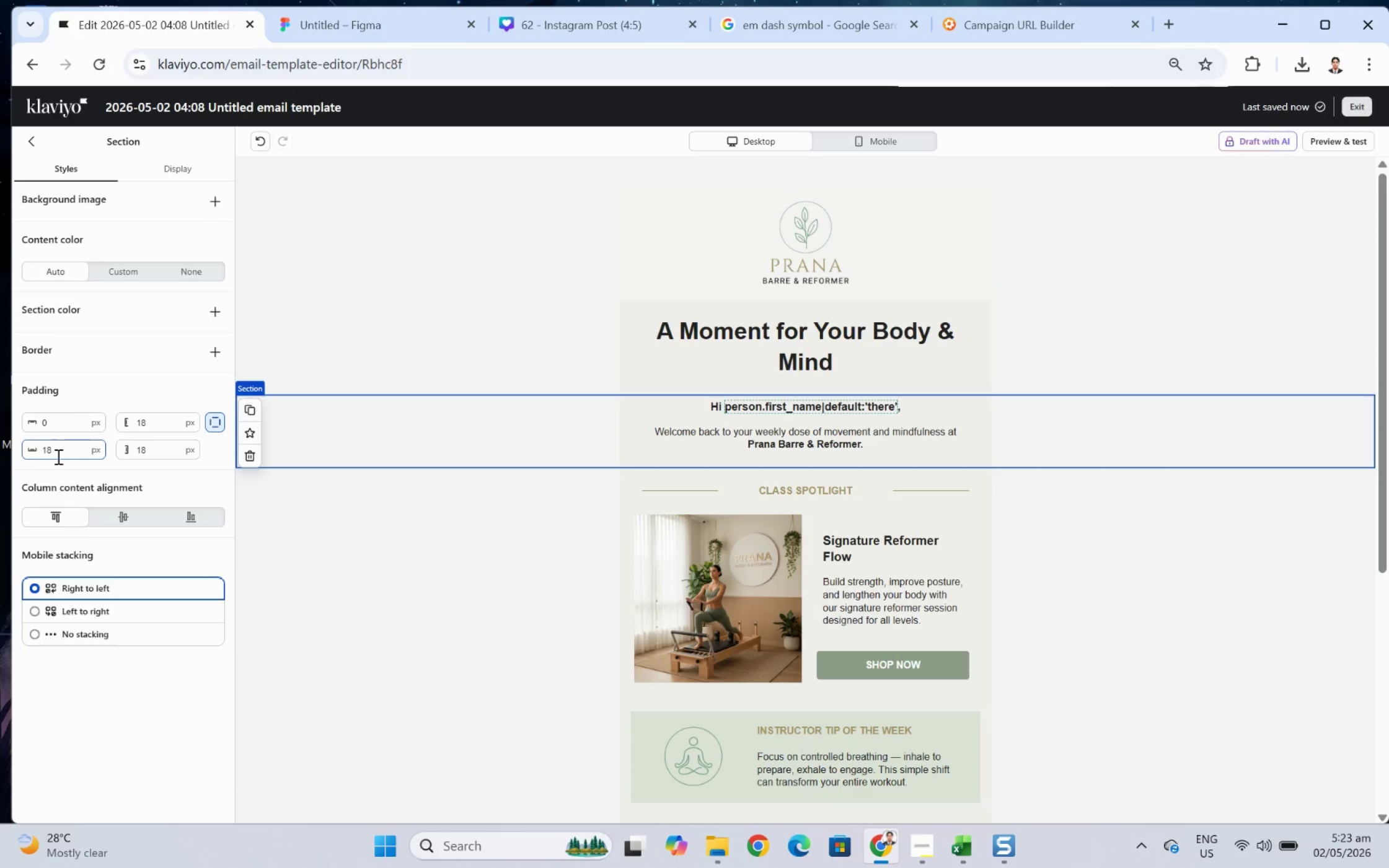 
double_click([59, 456])
 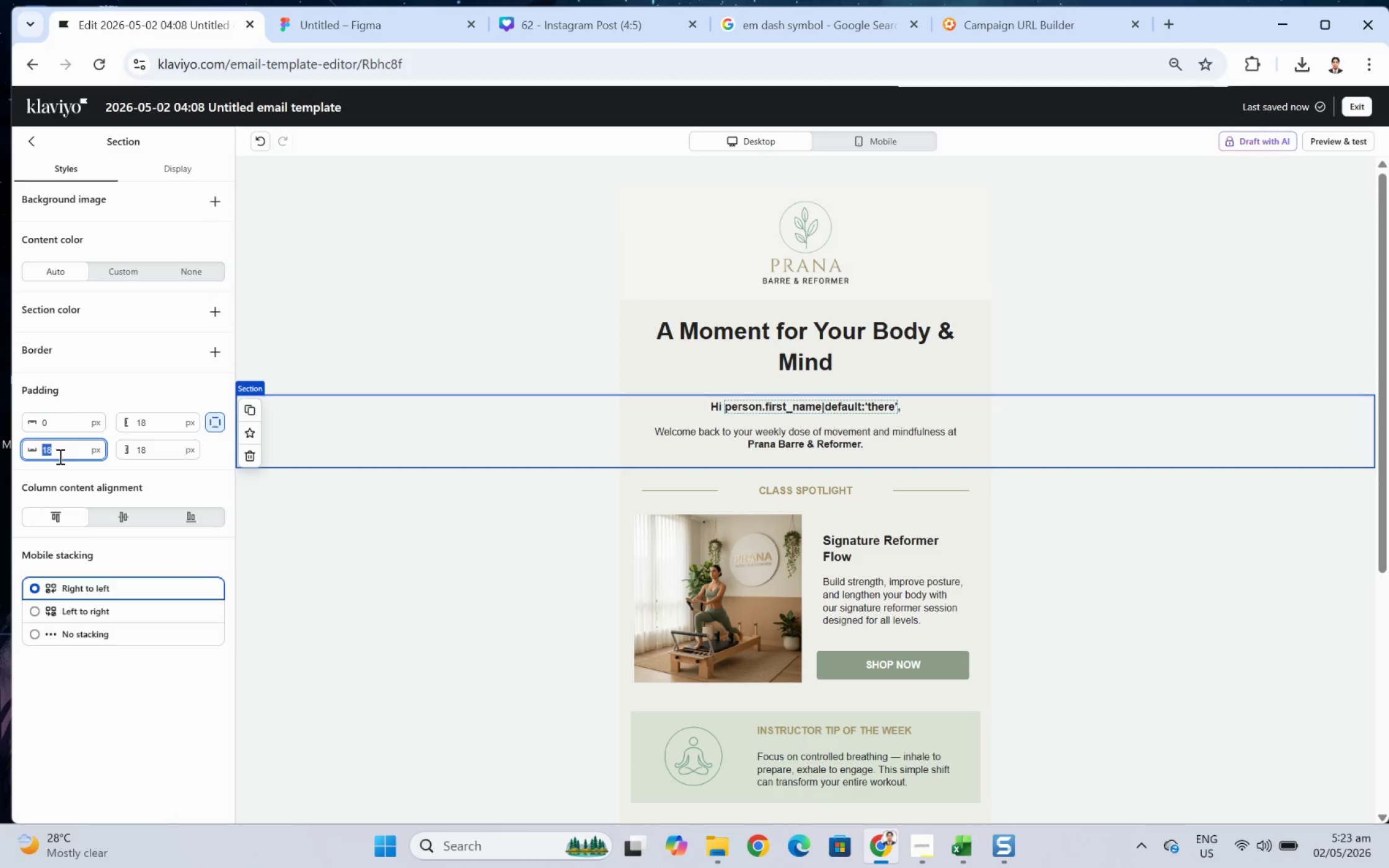 
key(Numpad9)
 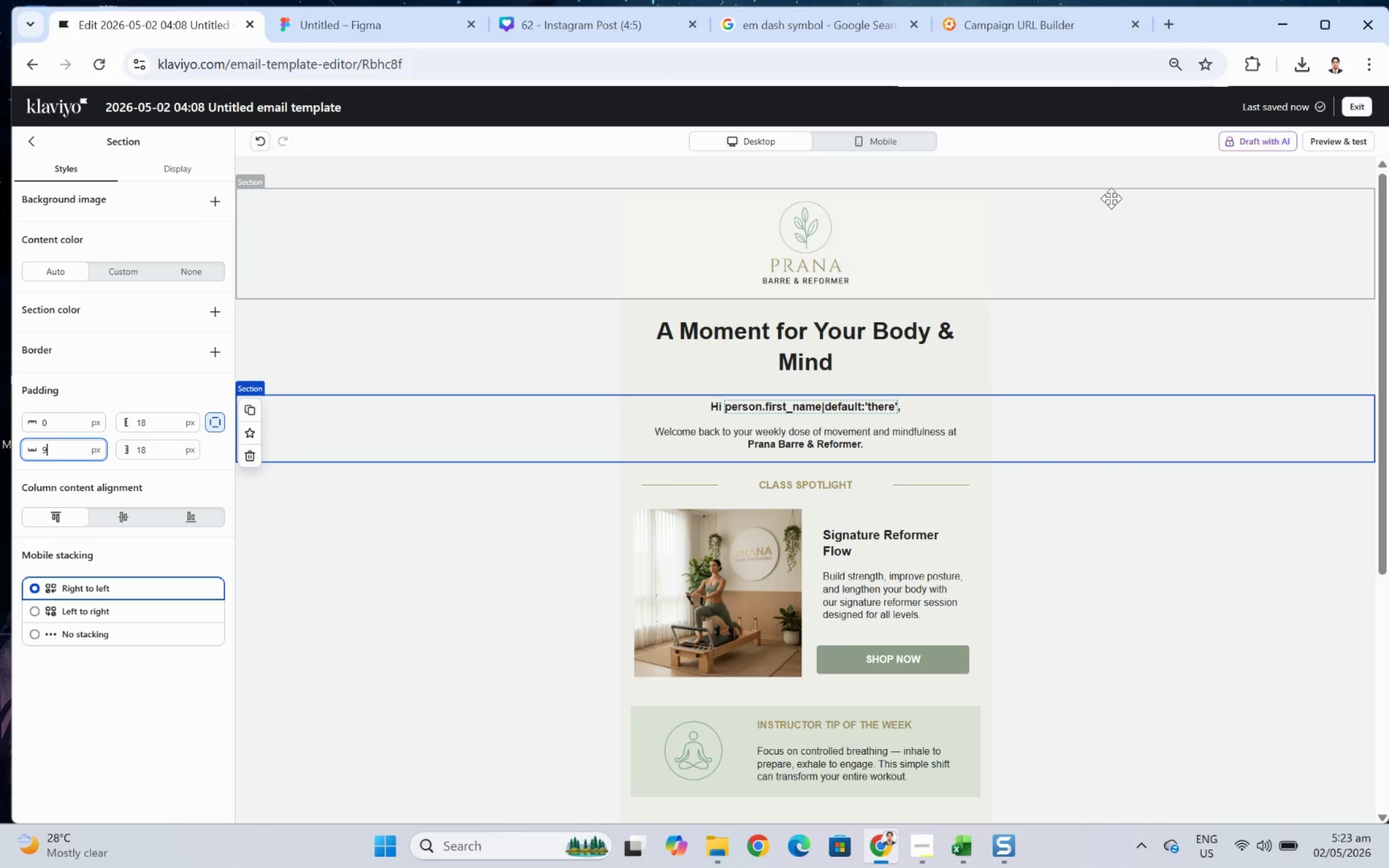 
left_click([1338, 138])
 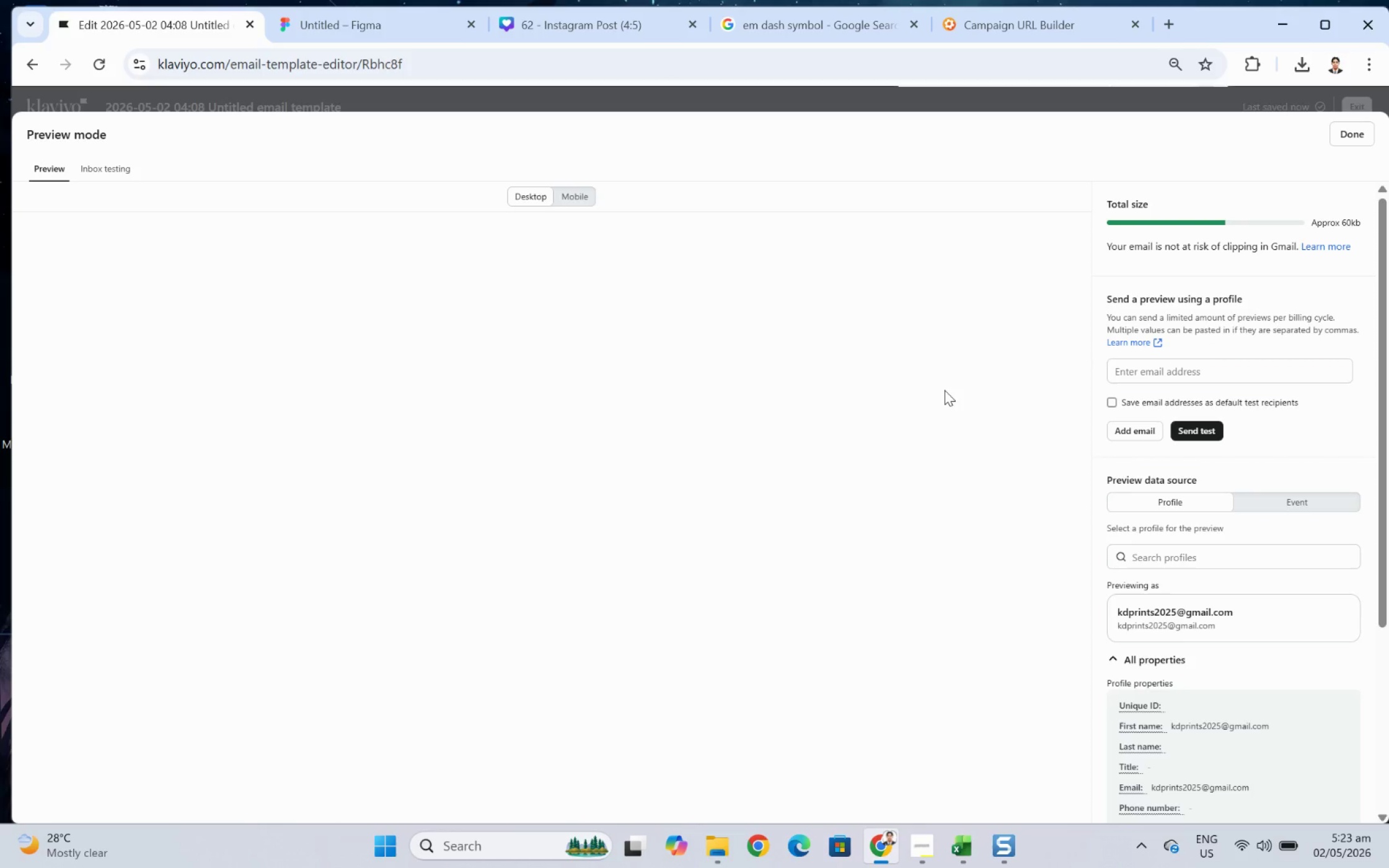 
scroll: coordinate [946, 397], scroll_direction: down, amount: 3.0
 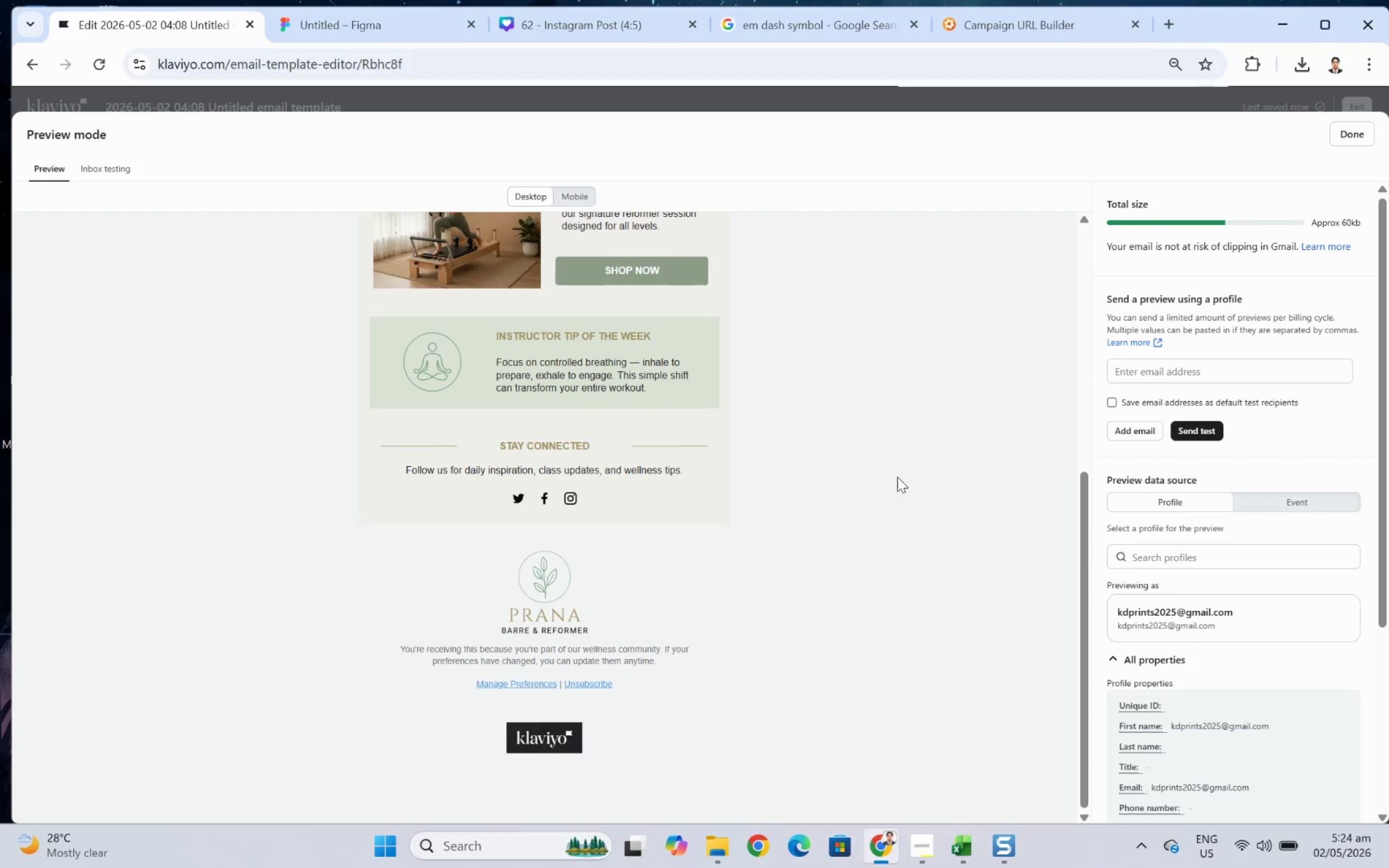 
scroll: coordinate [912, 487], scroll_direction: up, amount: 5.0
 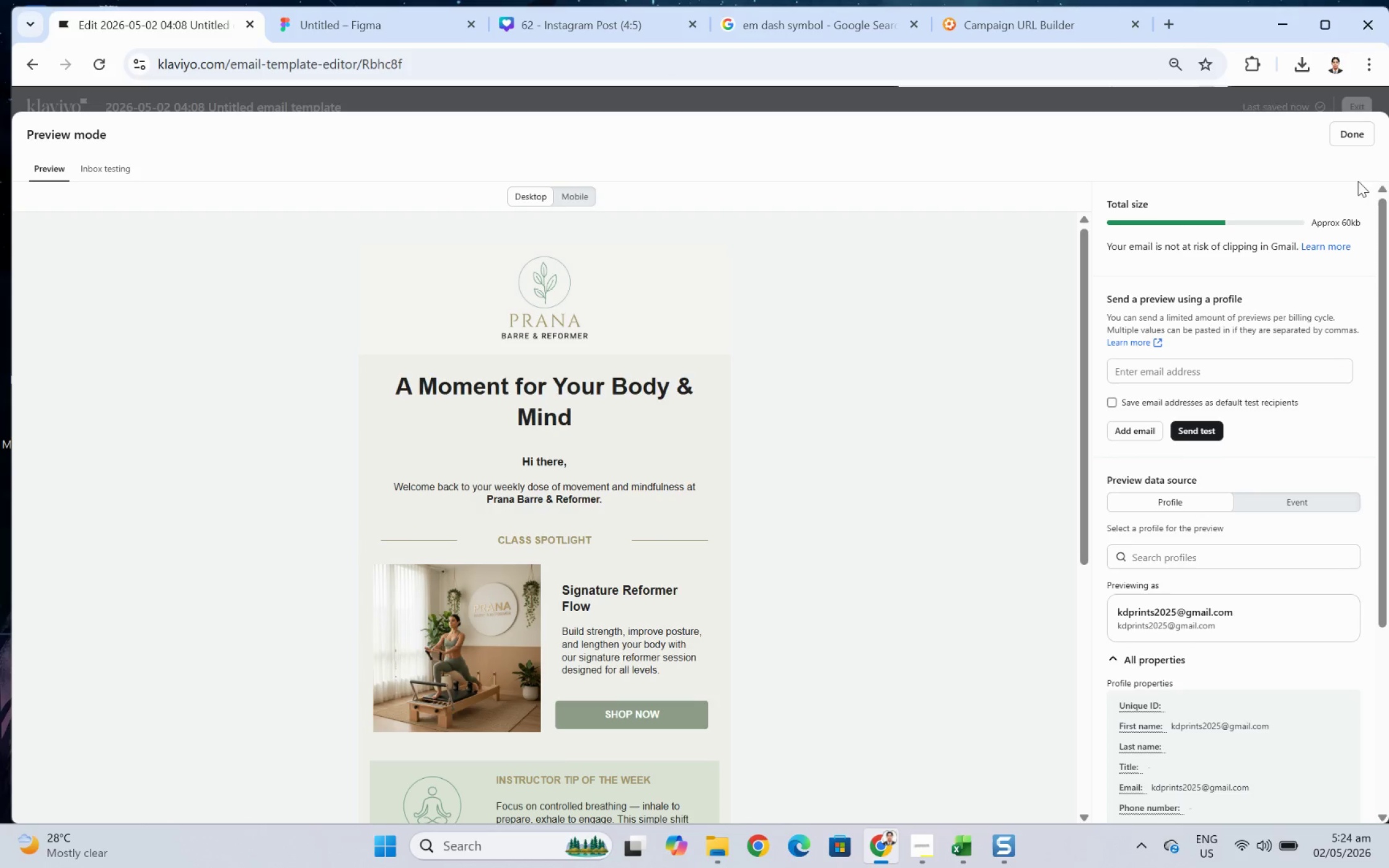 
left_click([1369, 135])
 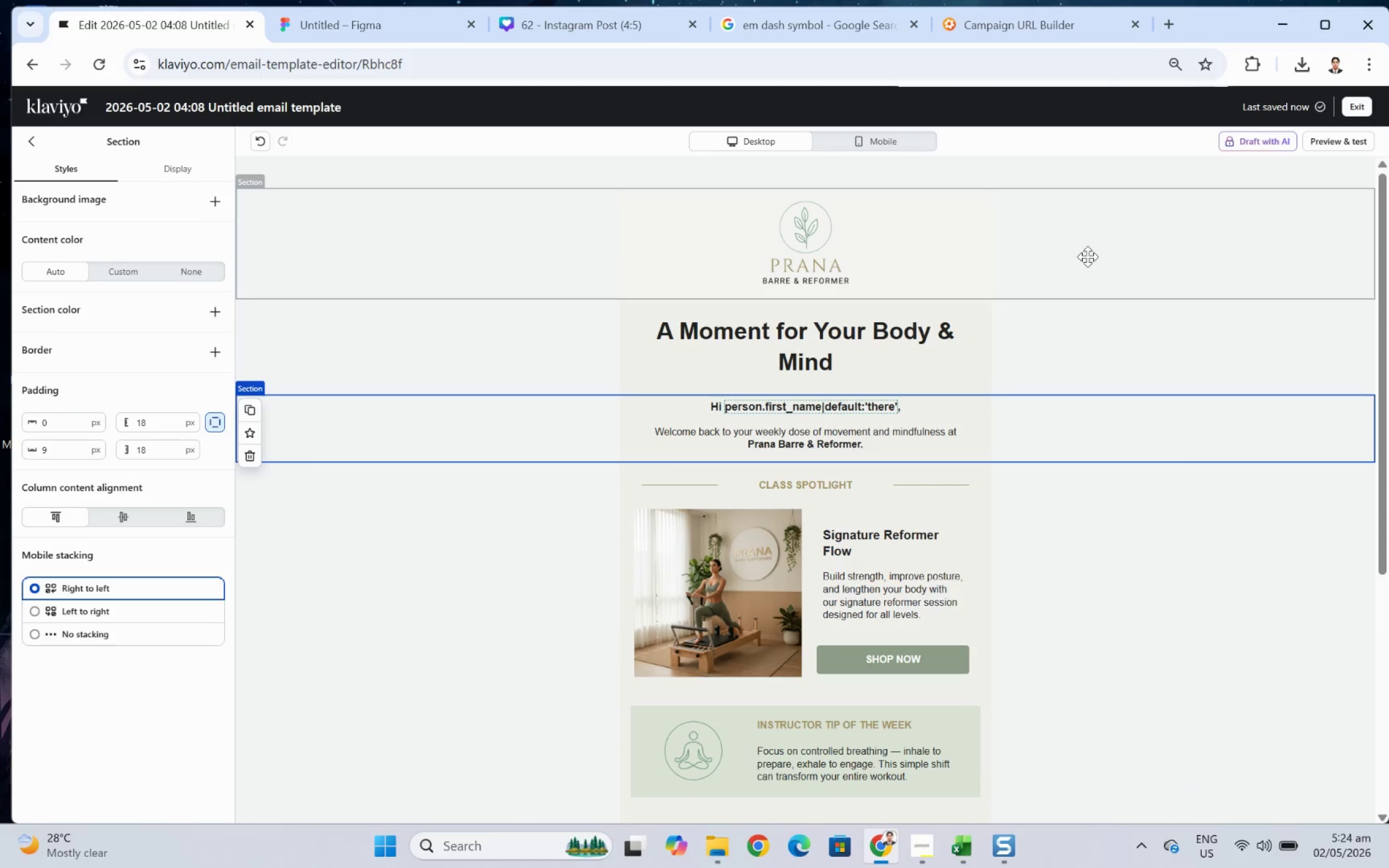 
left_click([1091, 256])
 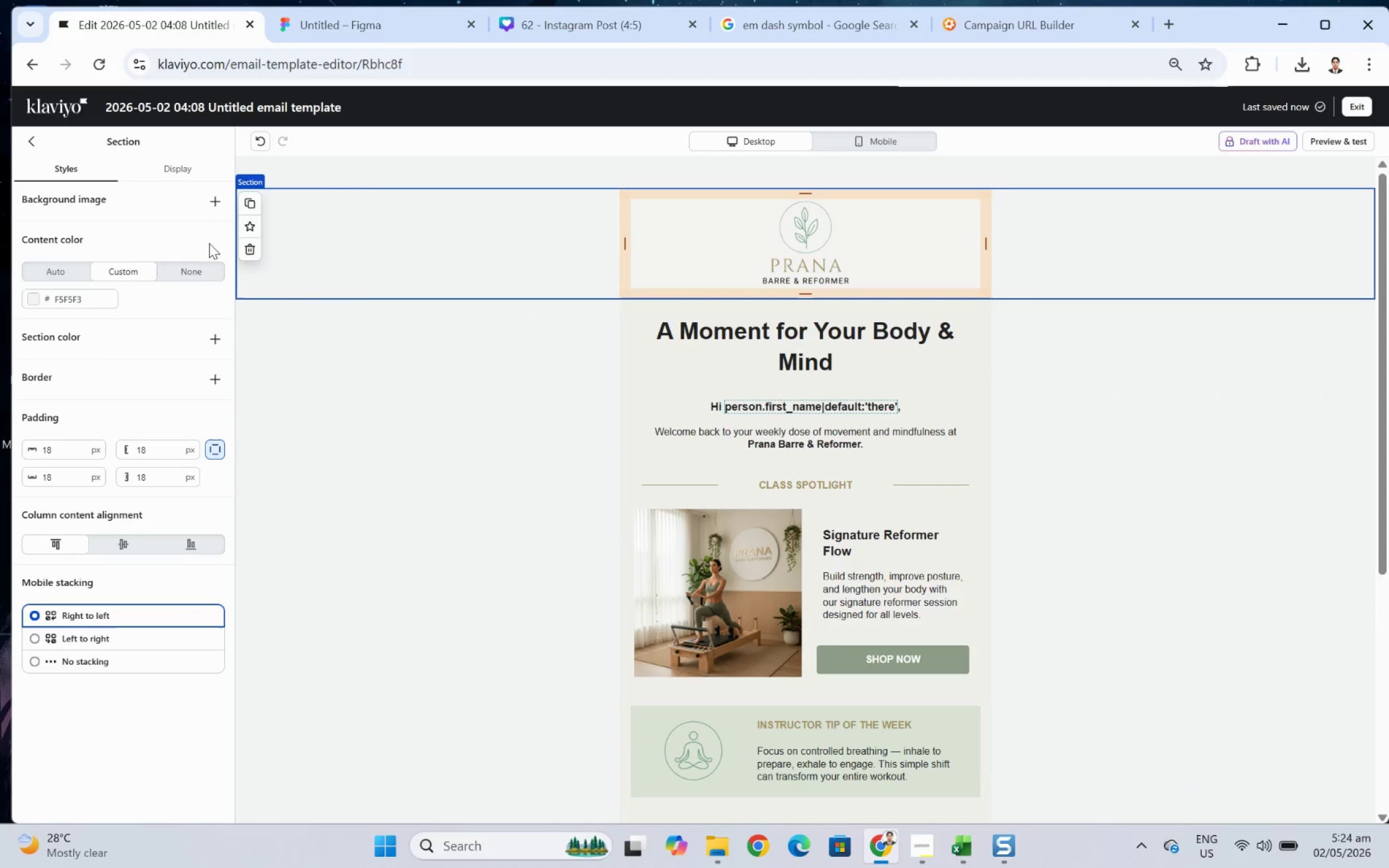 
wait(7.66)
 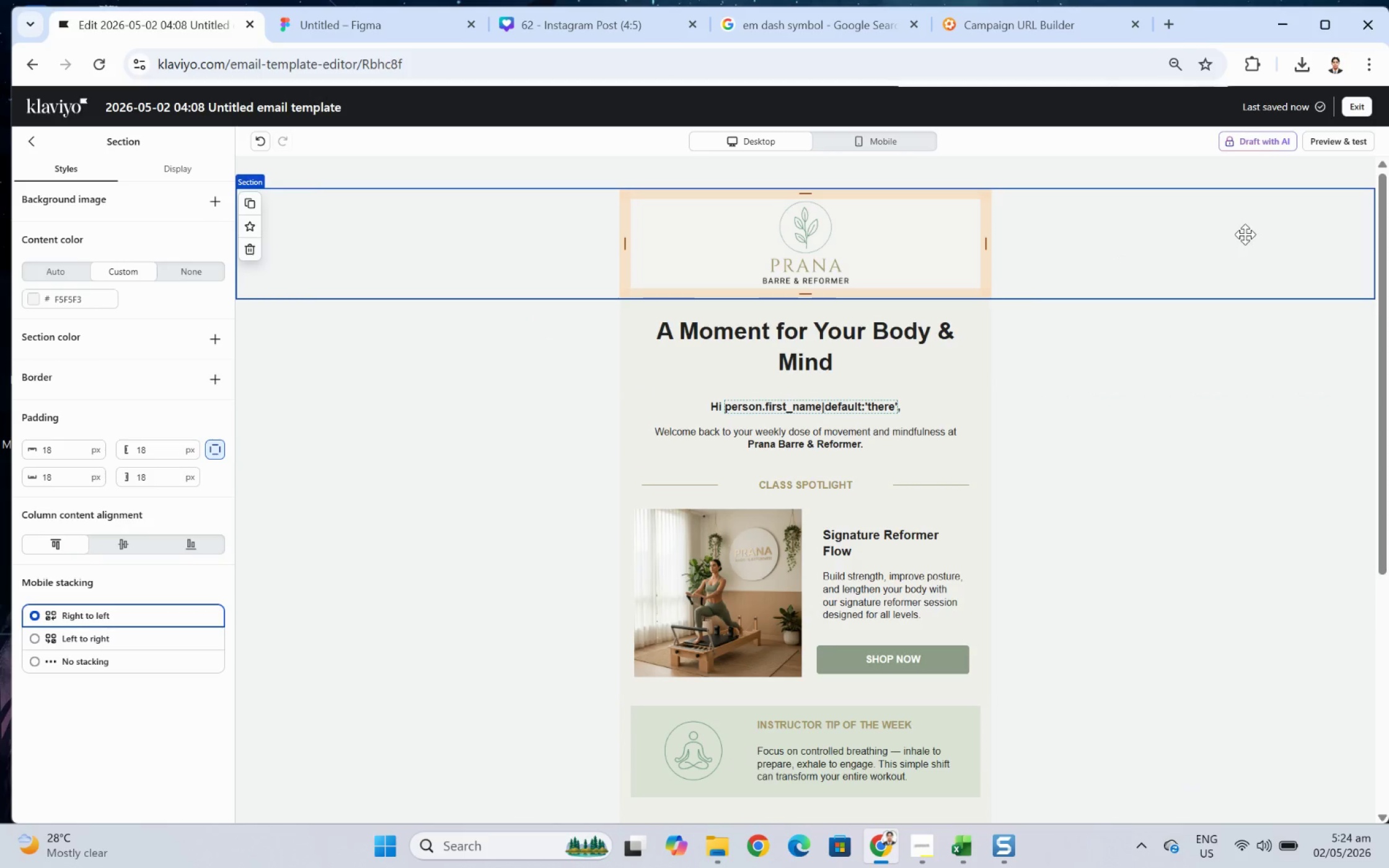 
scroll: coordinate [993, 405], scroll_direction: down, amount: 5.0
 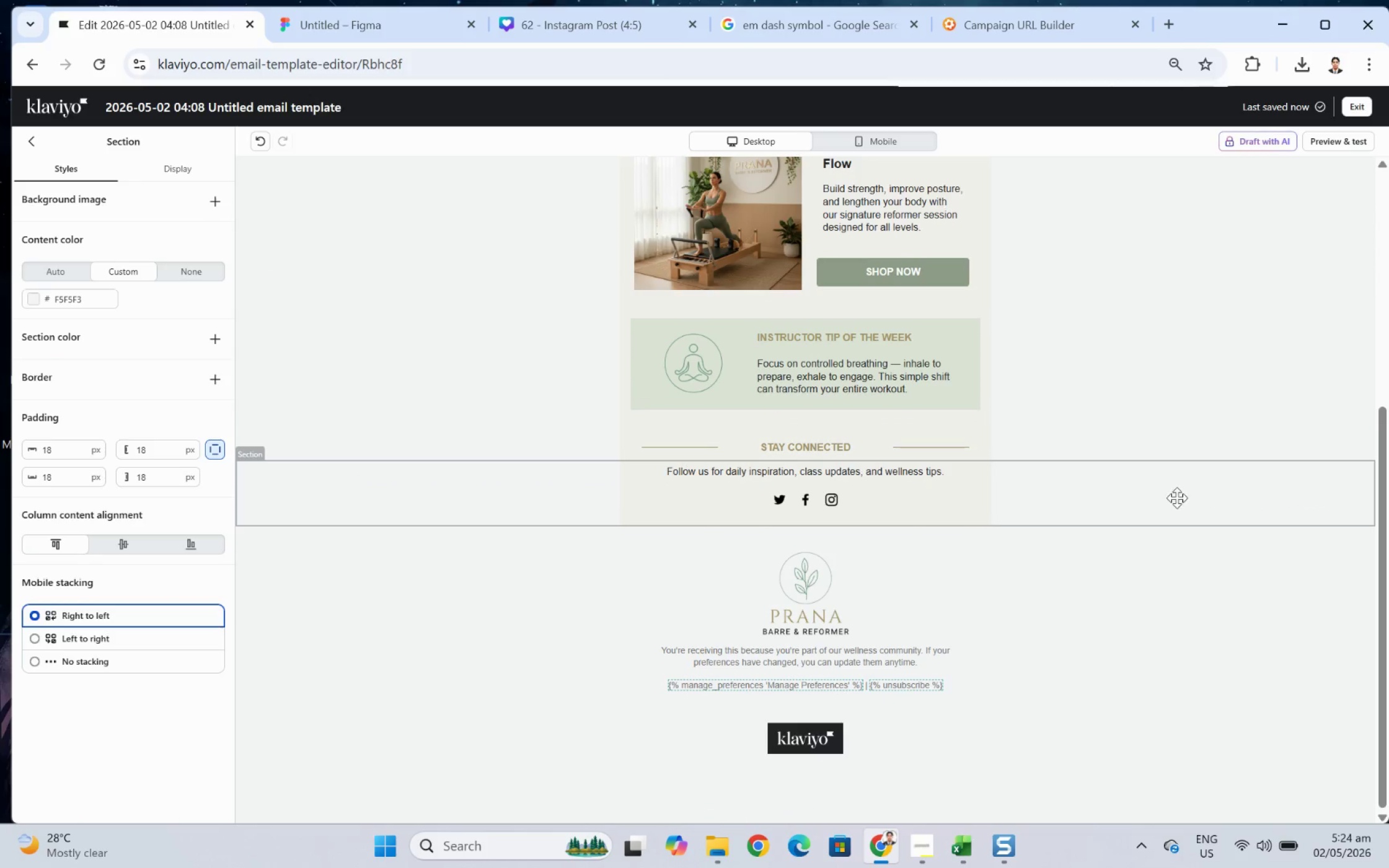 
scroll: coordinate [1186, 494], scroll_direction: up, amount: 5.0
 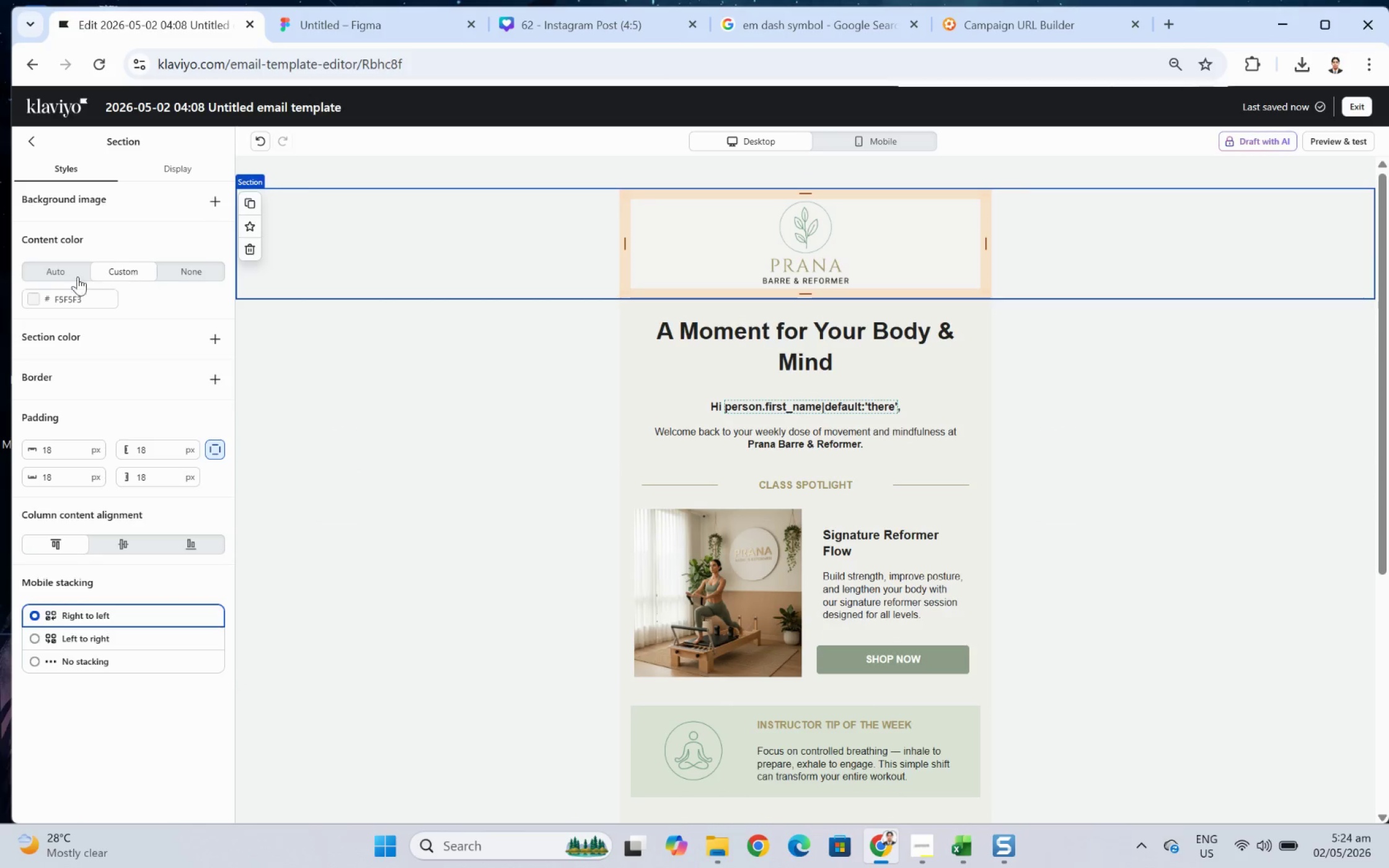 
left_click([32, 304])
 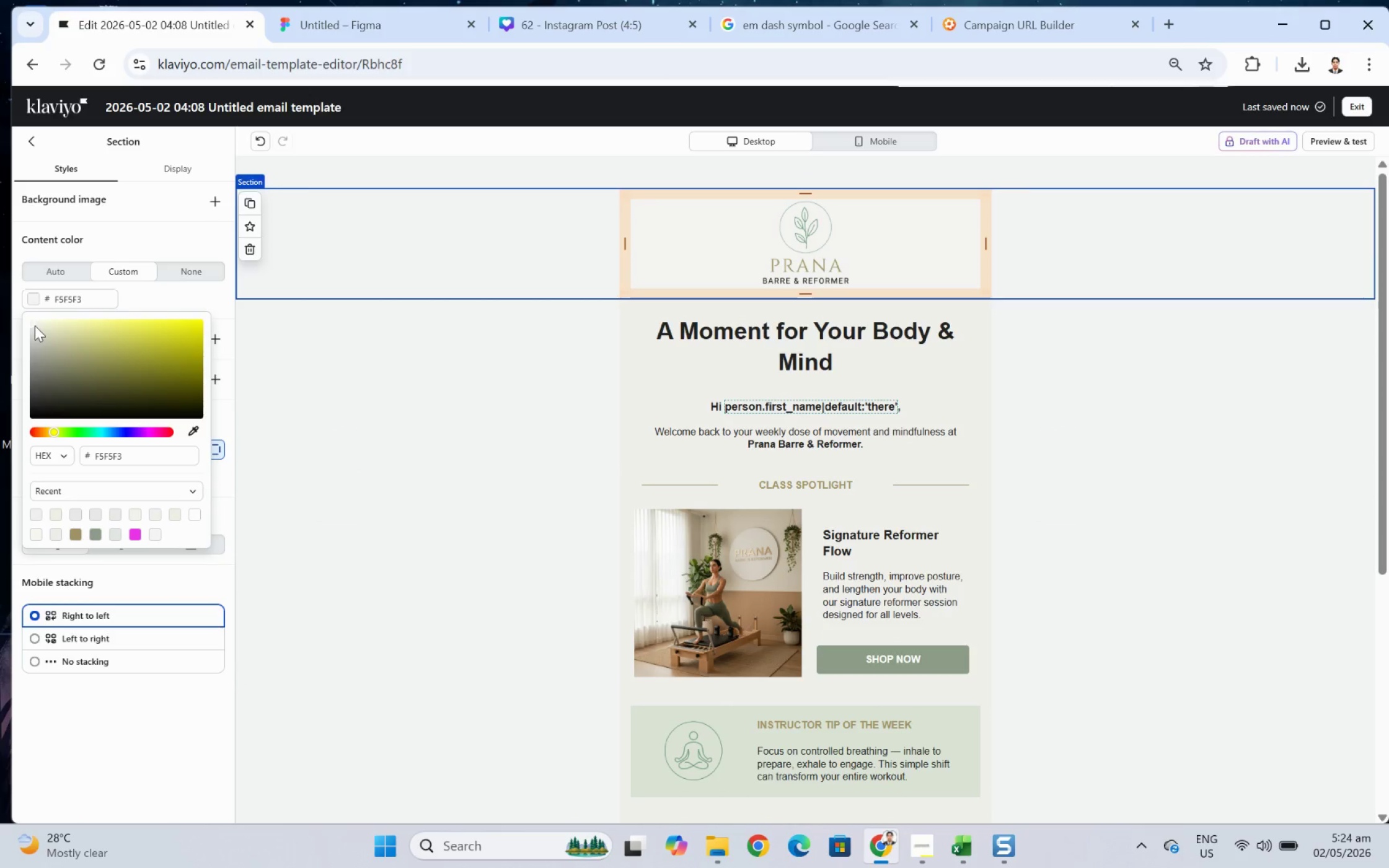 
left_click_drag(start_coordinate=[33, 325], to_coordinate=[16, 326])
 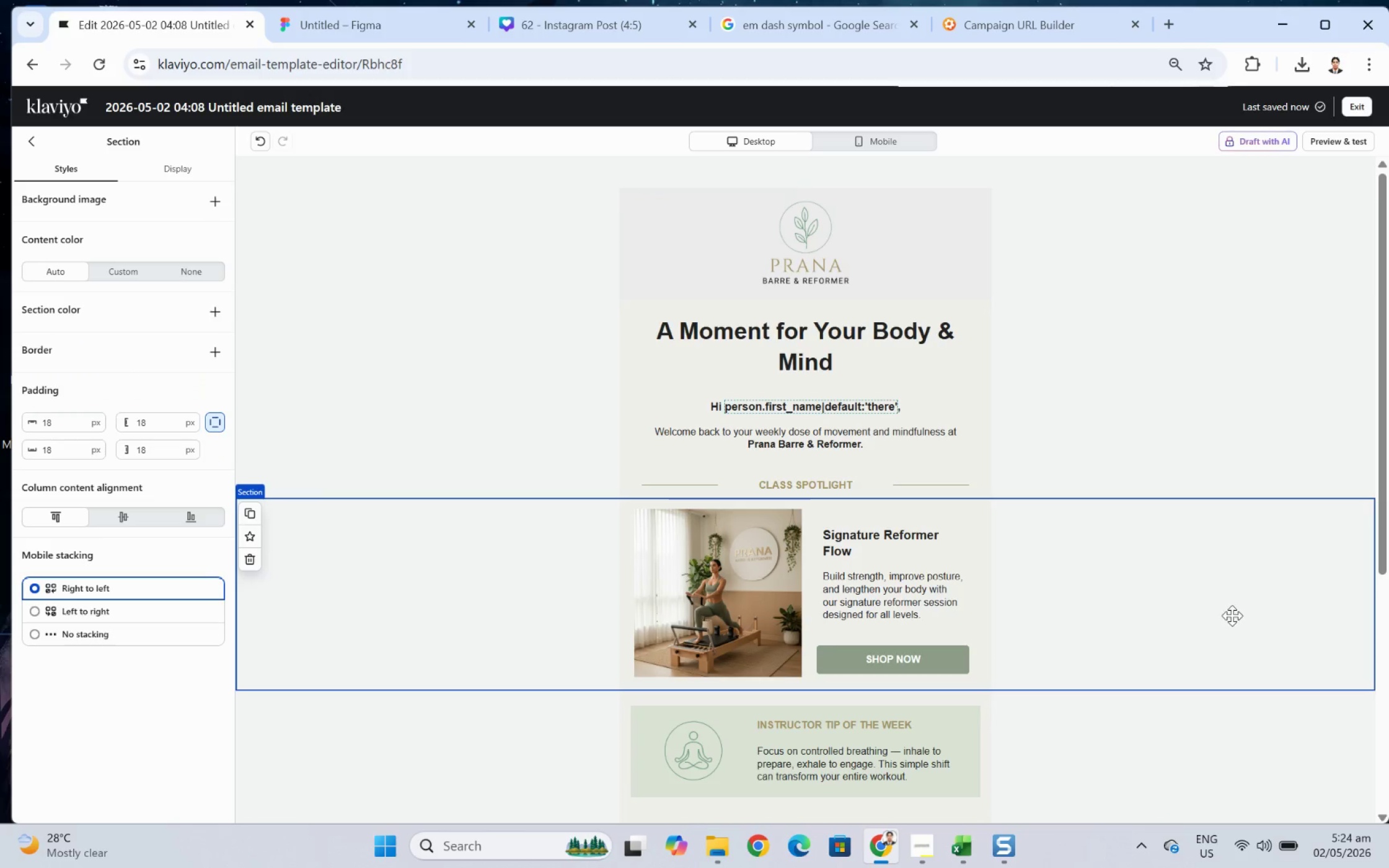 
scroll: coordinate [1232, 615], scroll_direction: down, amount: 1.0
 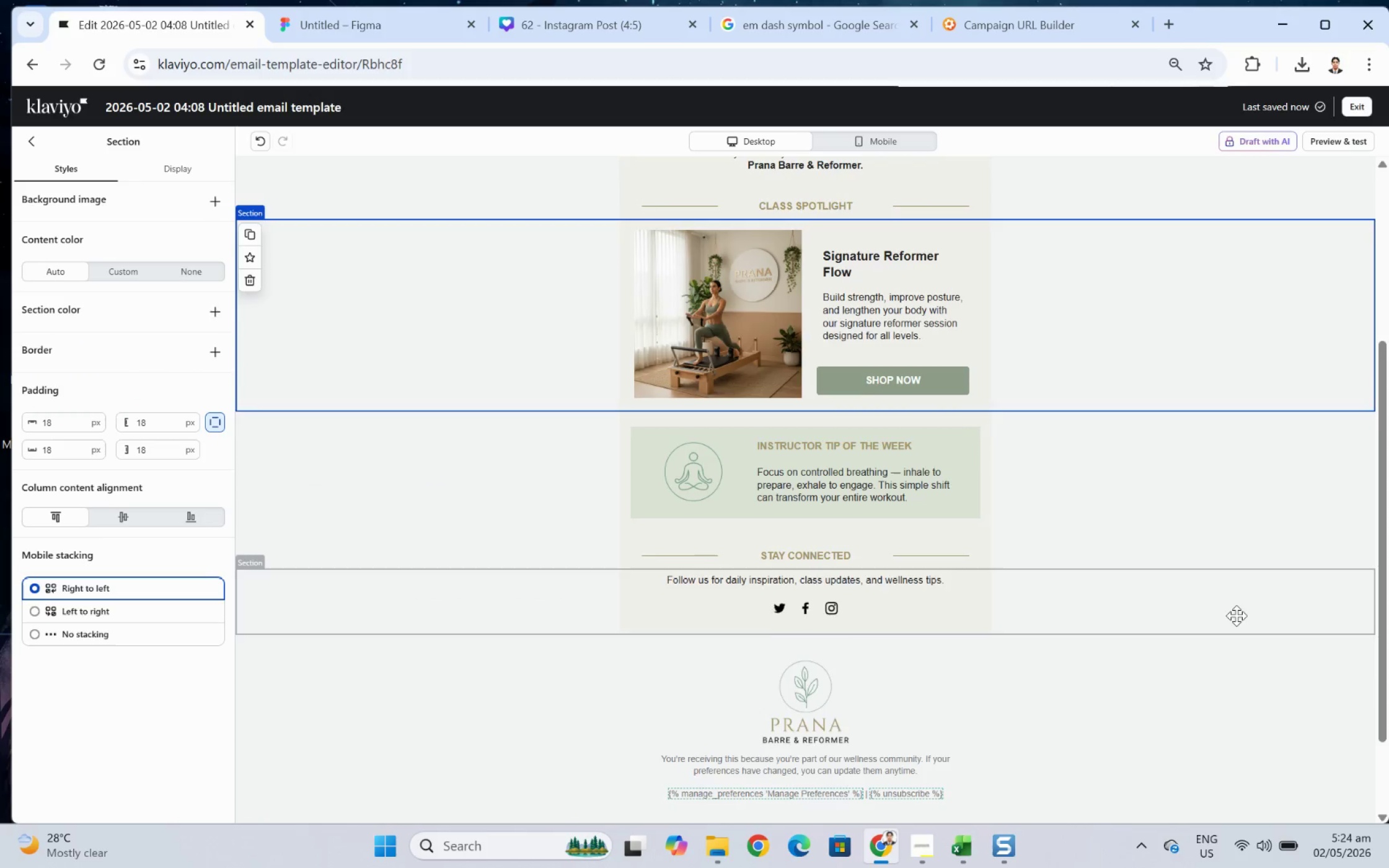 
scroll: coordinate [1236, 615], scroll_direction: up, amount: 4.0
 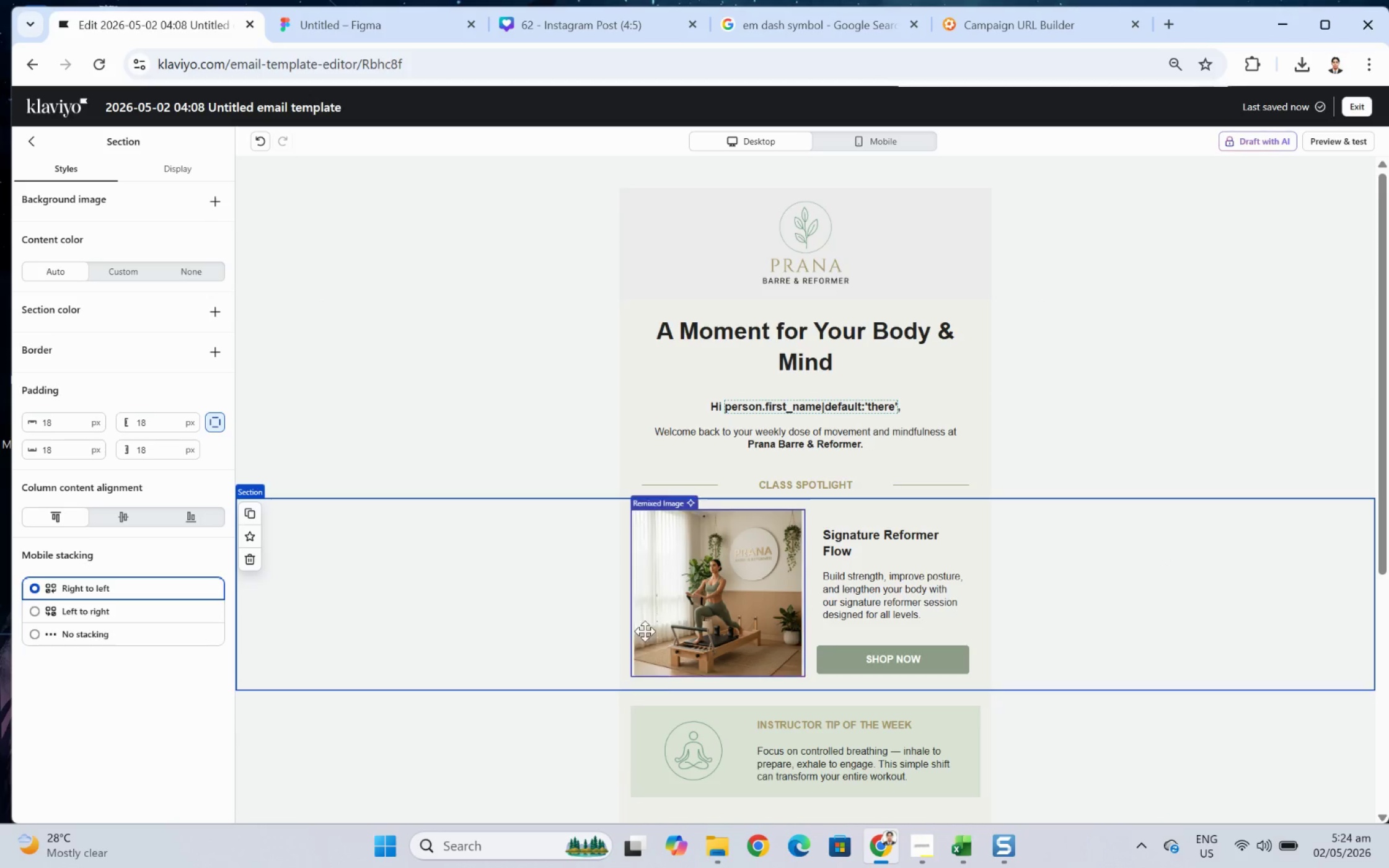 
hold_key(key=ControlLeft, duration=0.51)
scroll: coordinate [547, 502], scroll_direction: down, amount: 2.0
 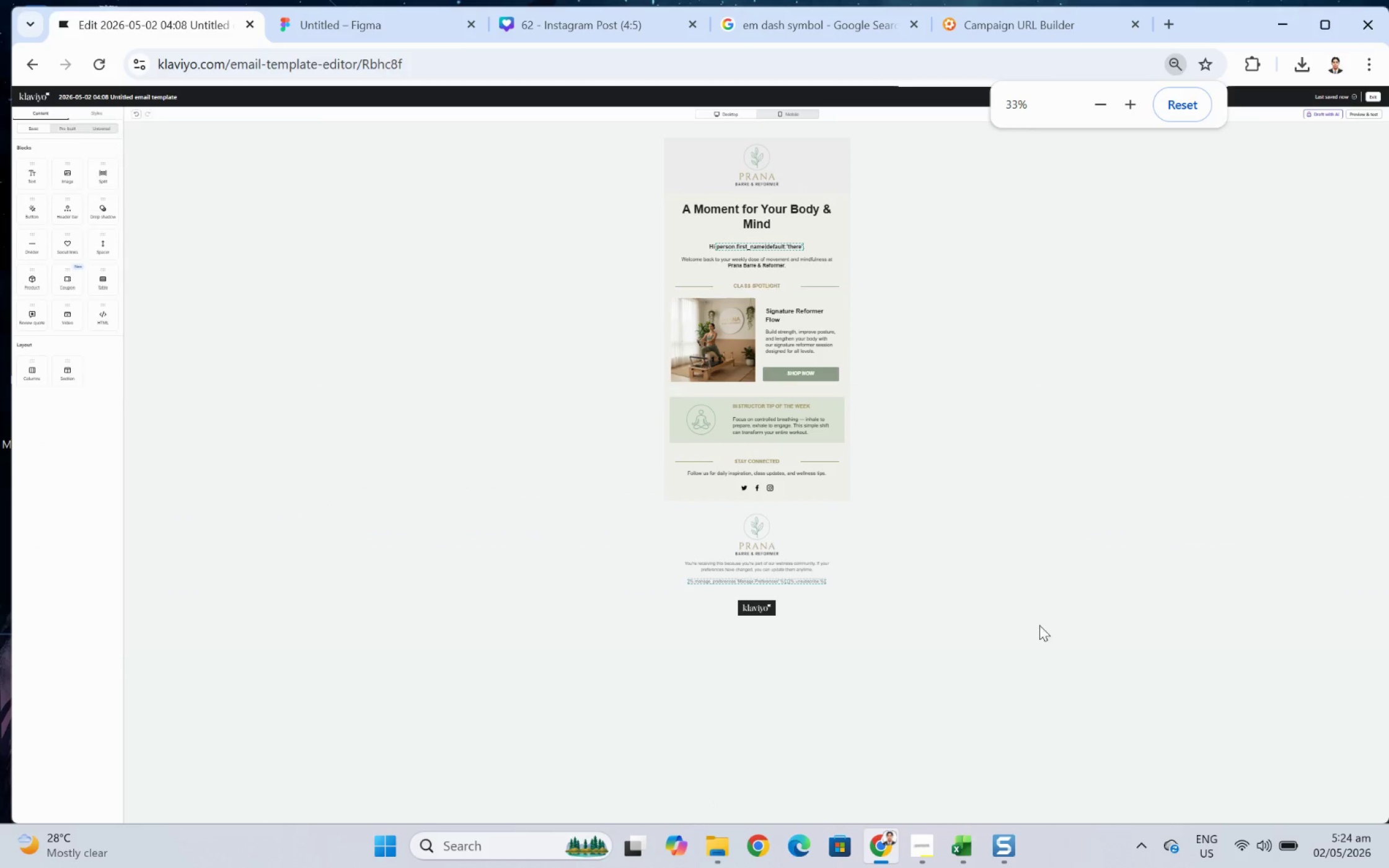 
hold_key(key=ControlLeft, duration=0.51)
scroll: coordinate [1085, 352], scroll_direction: up, amount: 5.0
 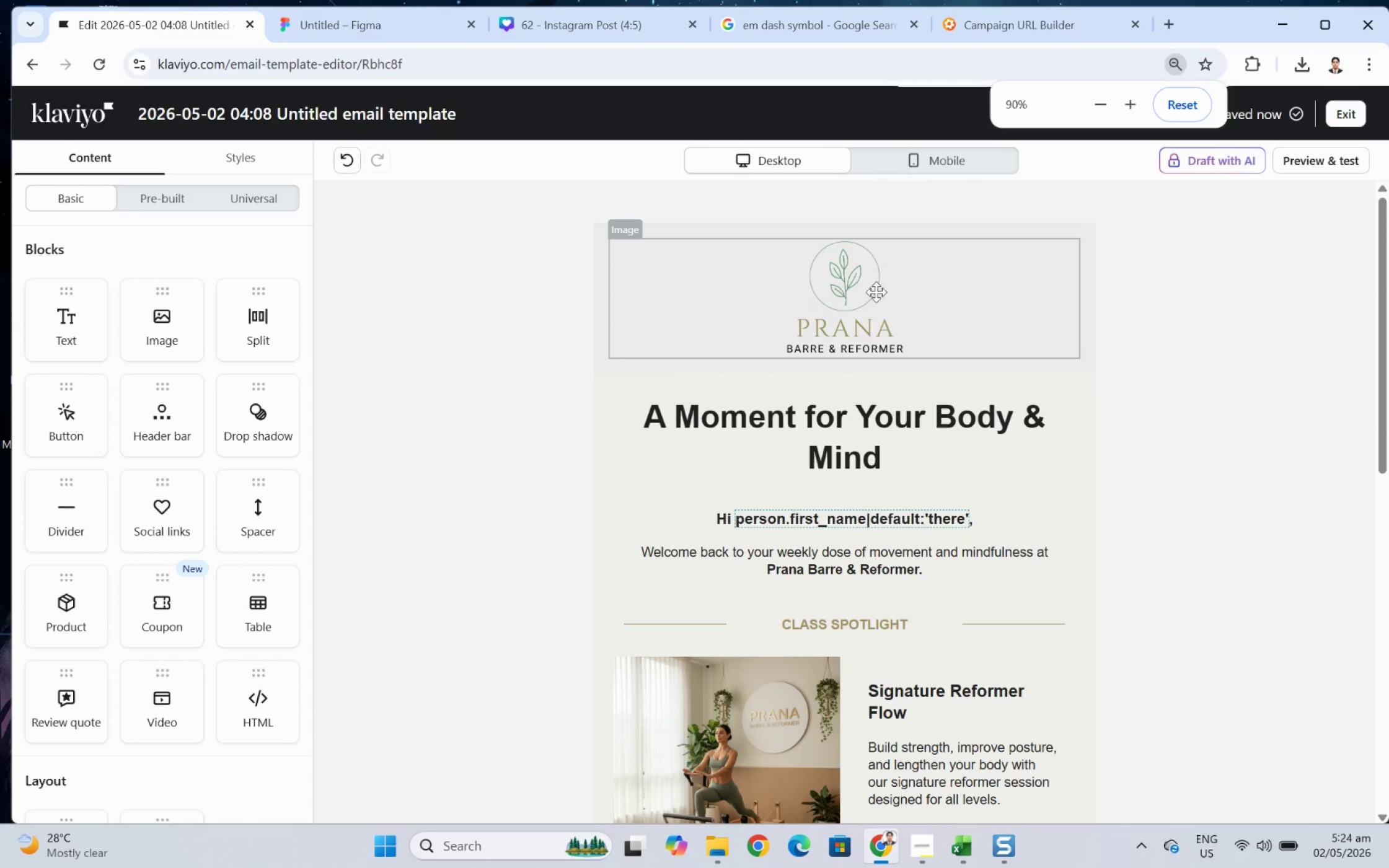 
left_click([801, 273])
 